 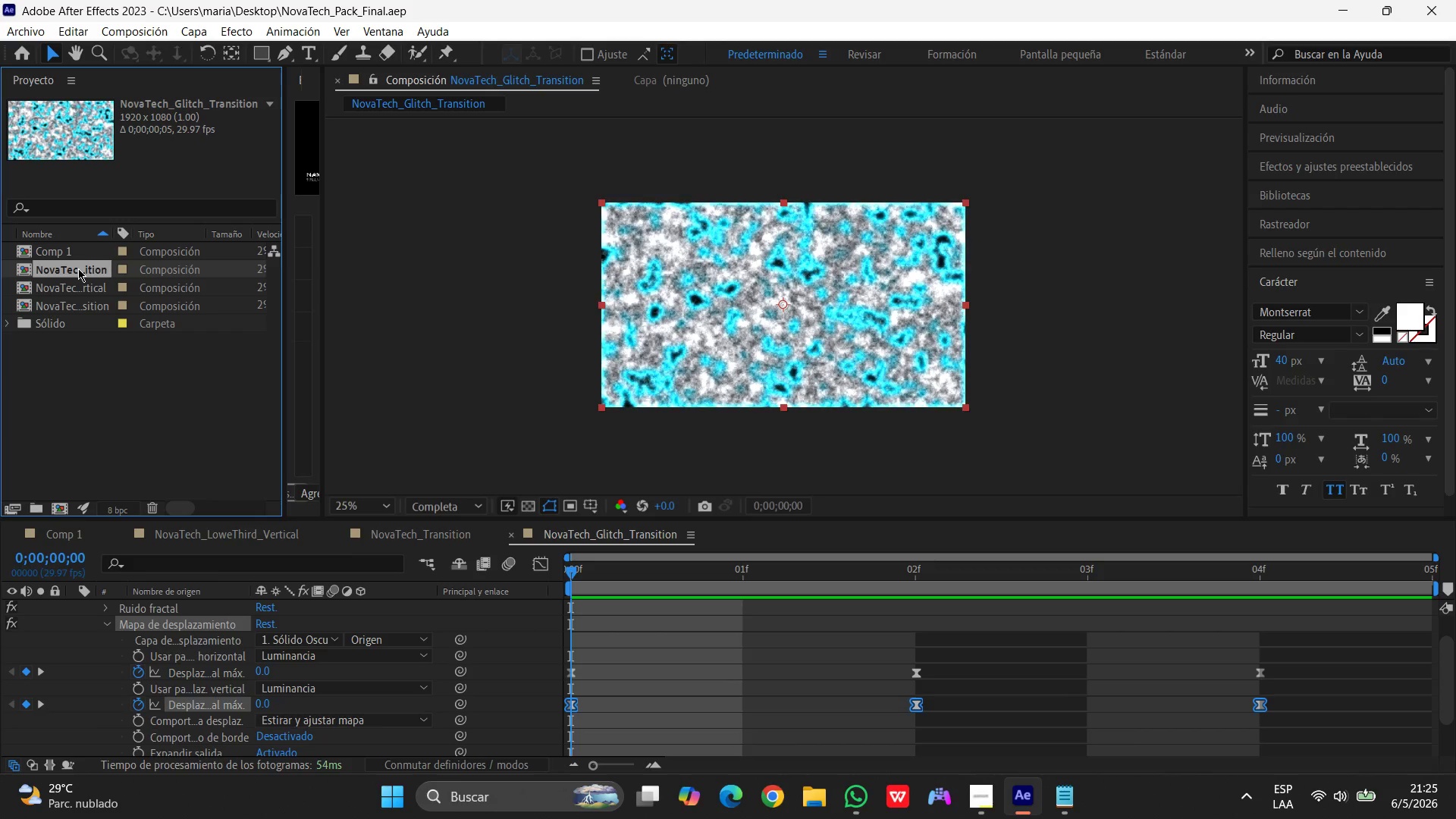 
left_click([86, 287])
 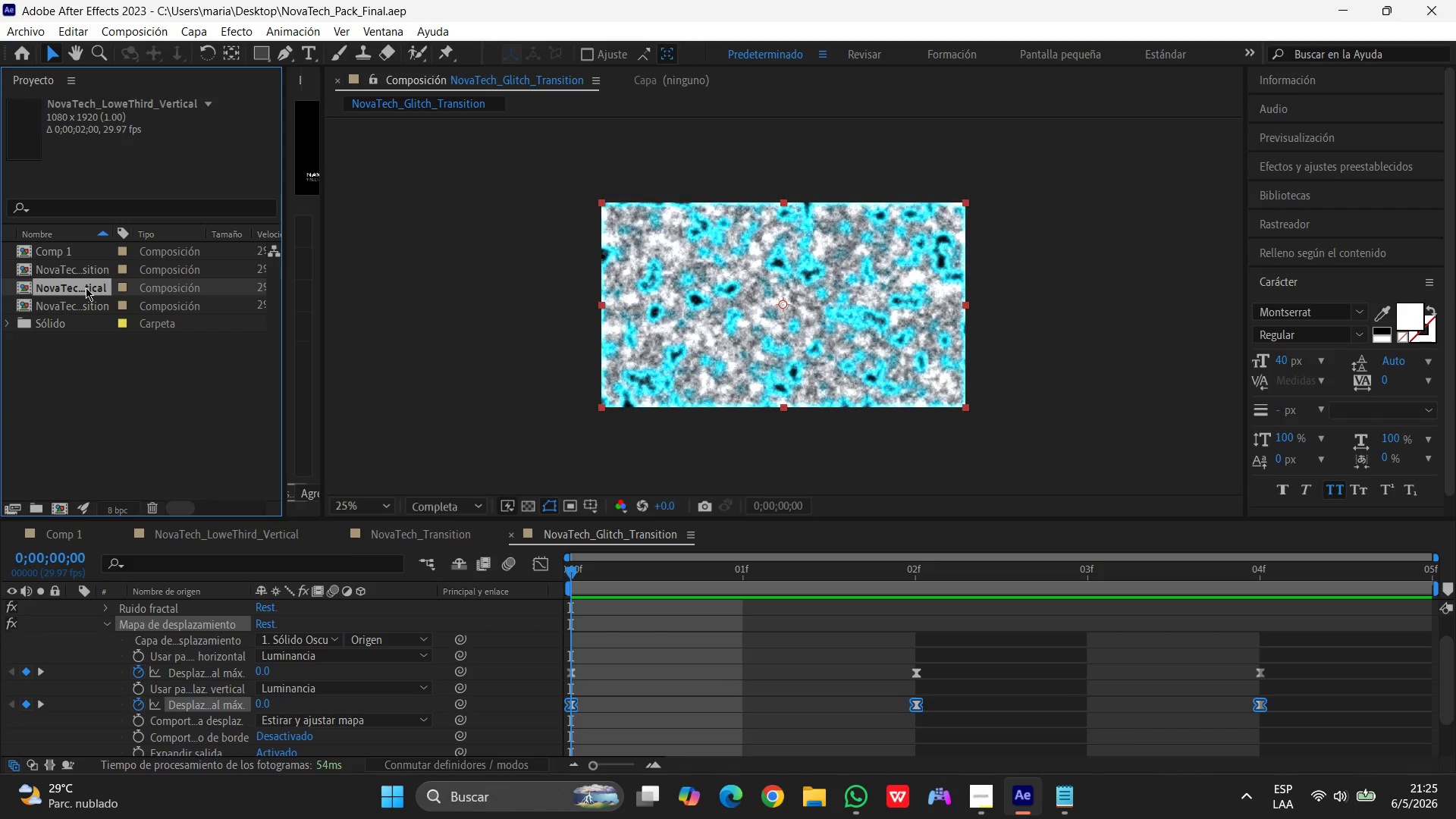 
left_click([86, 287])
 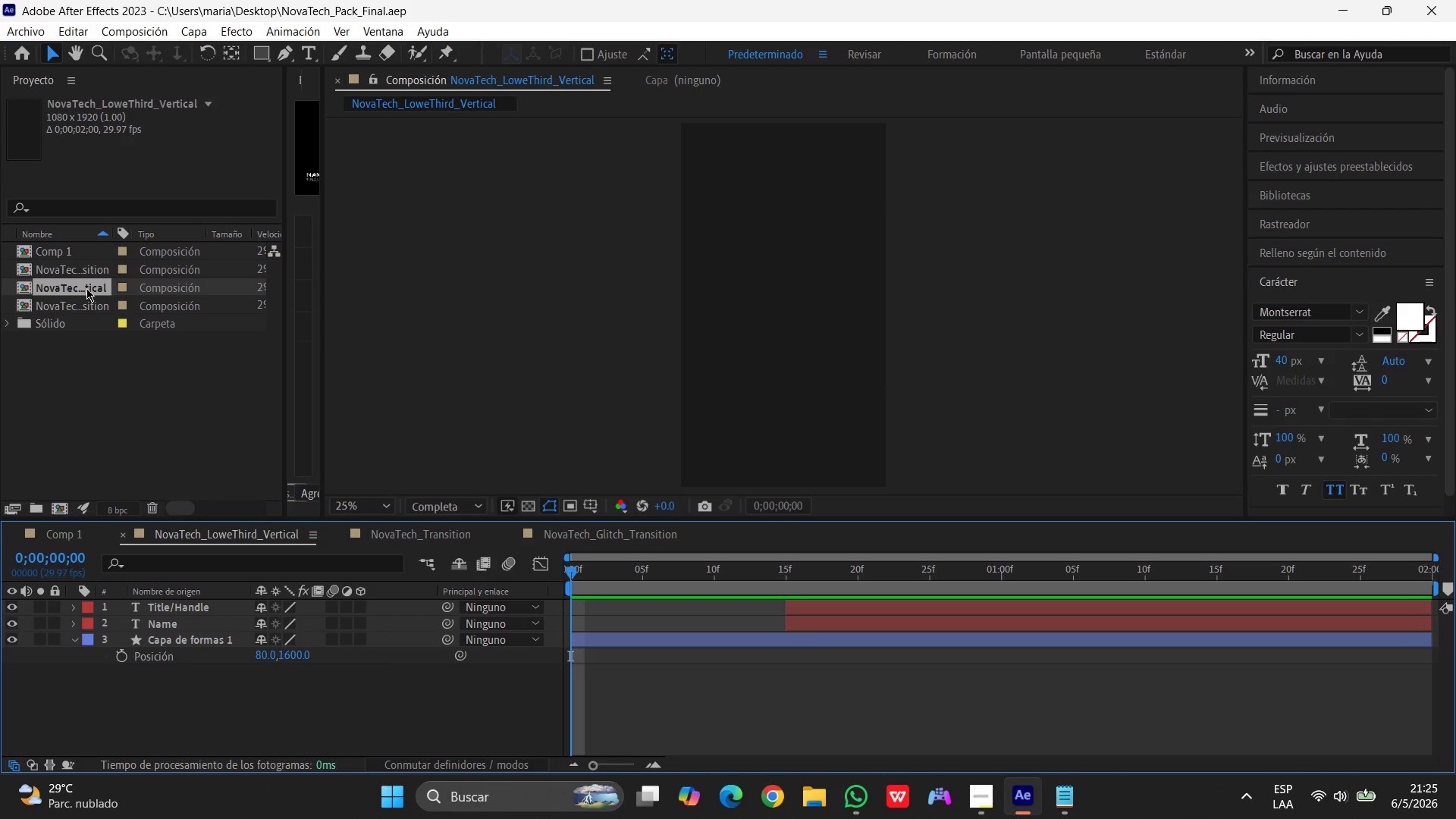 
key(Space)
 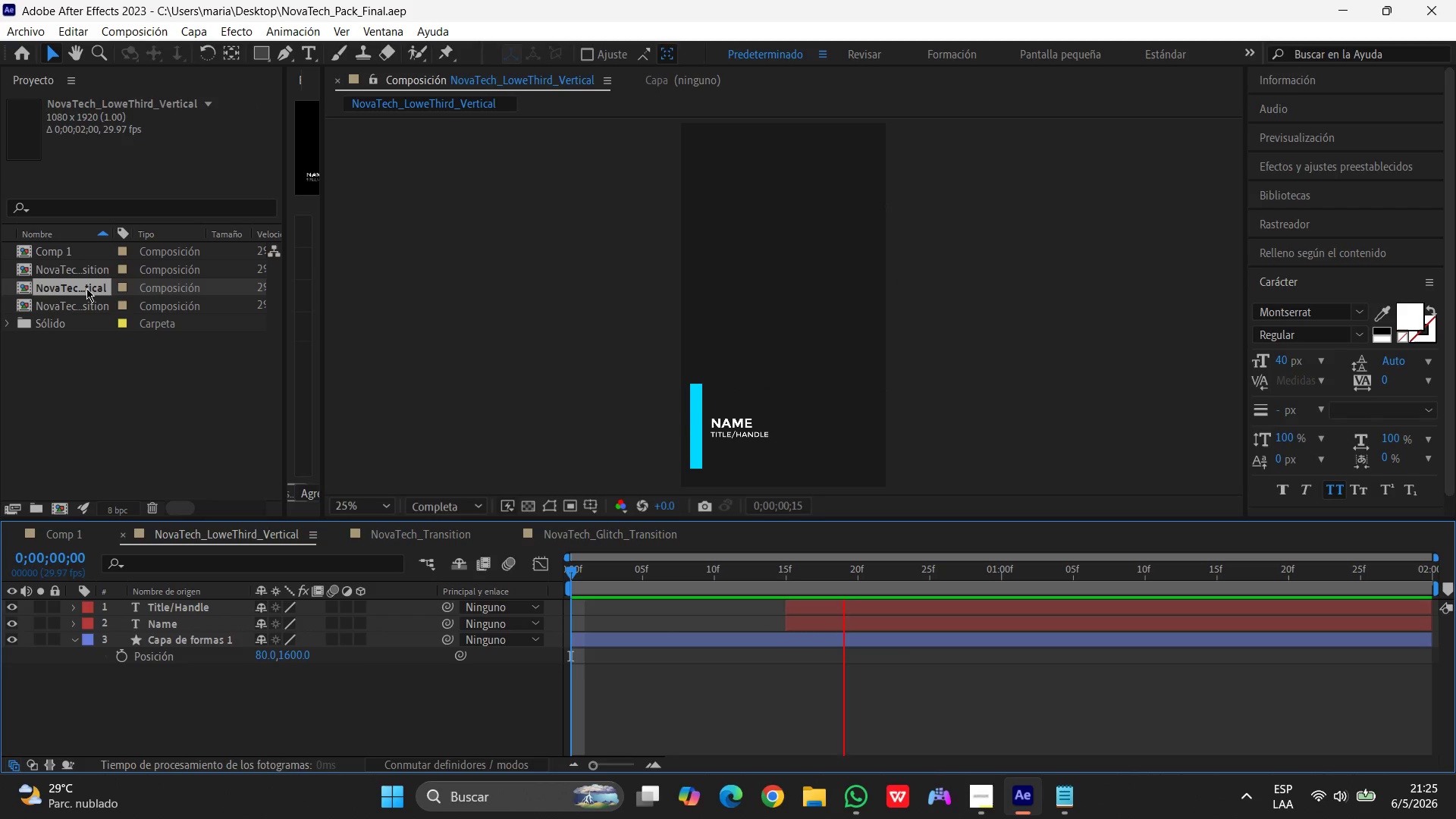 
key(Space)
 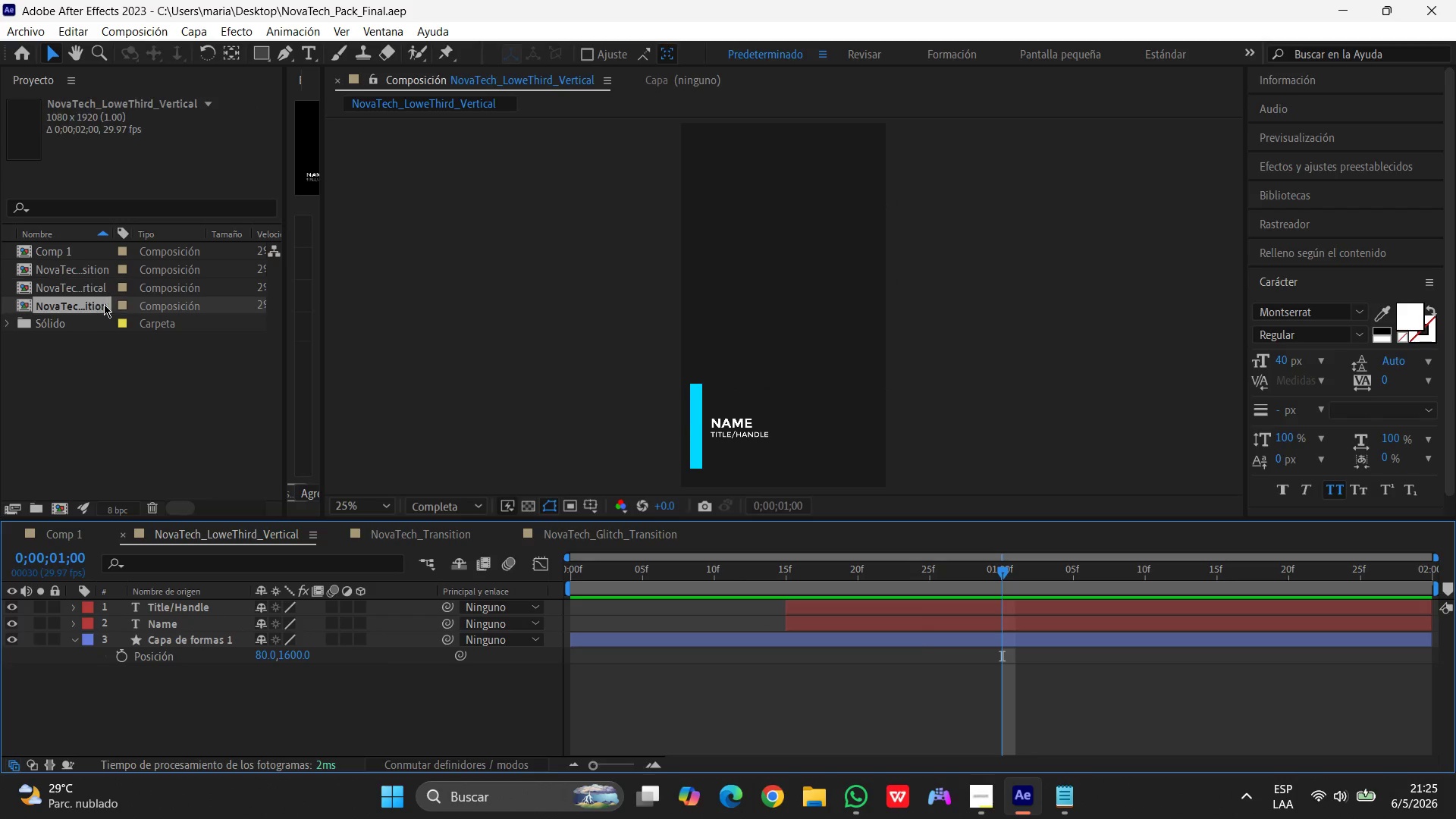 
double_click([104, 304])
 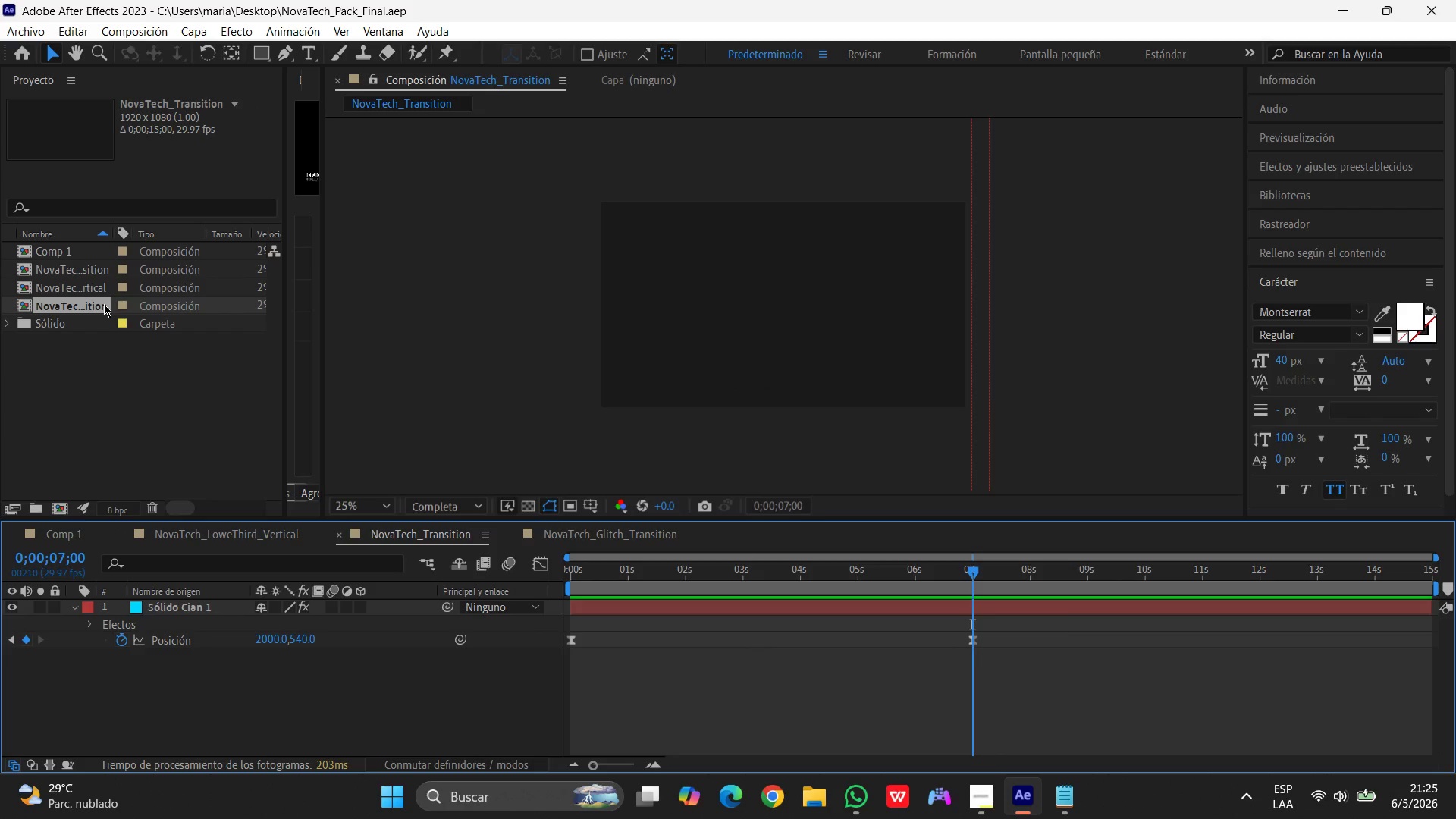 
key(Space)
 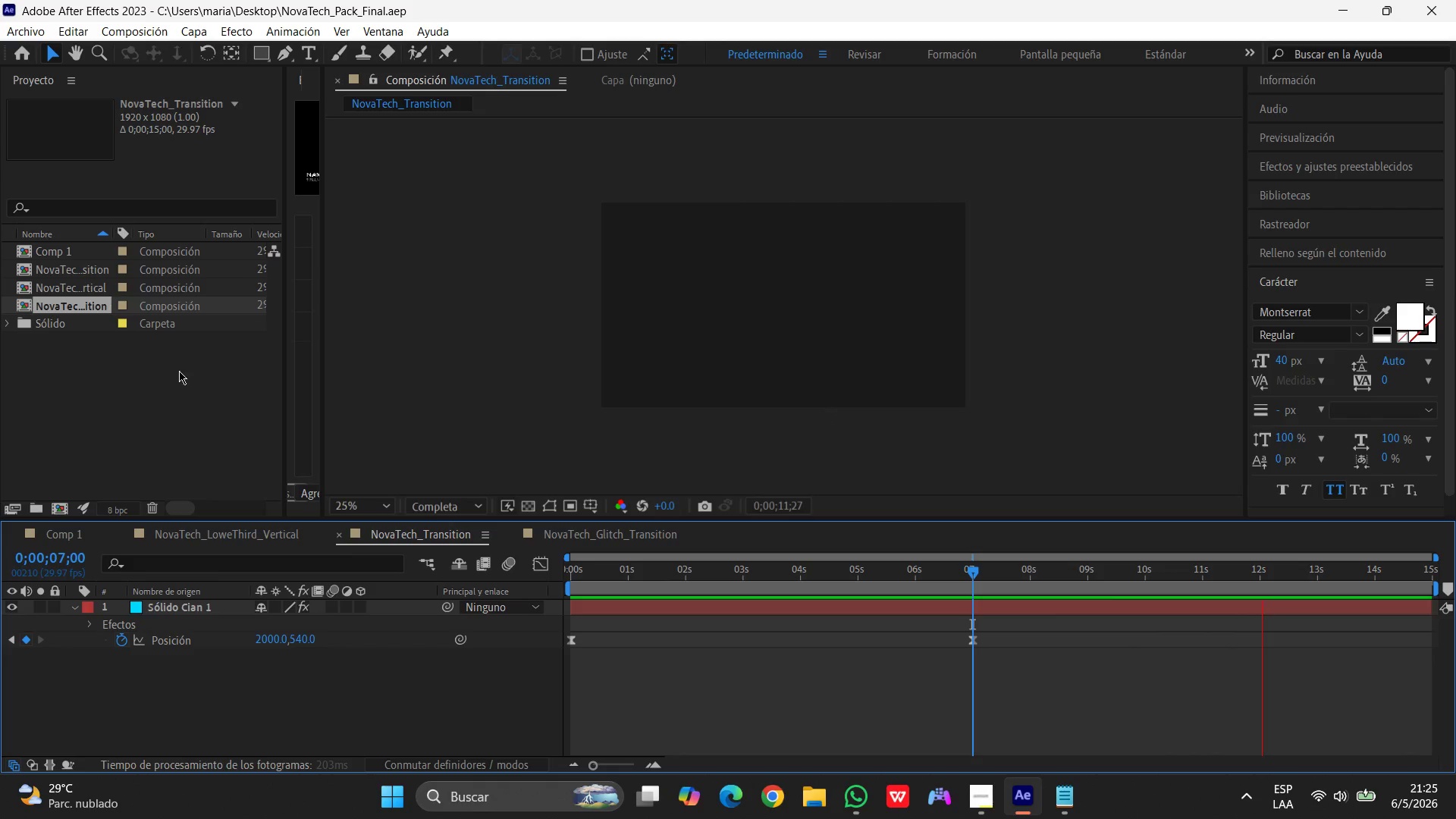 
wait(10.5)
 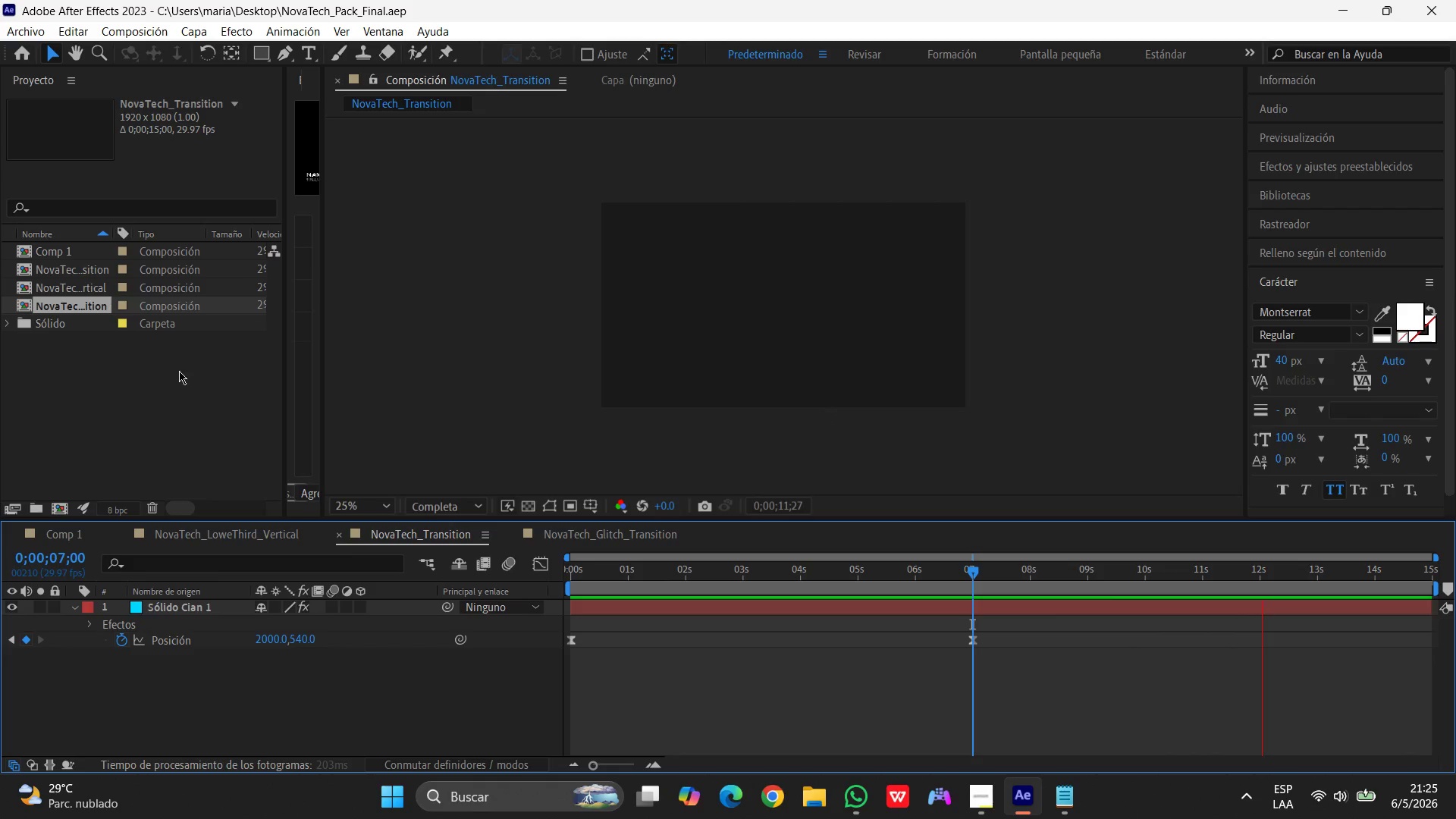 
left_click([94, 276])
 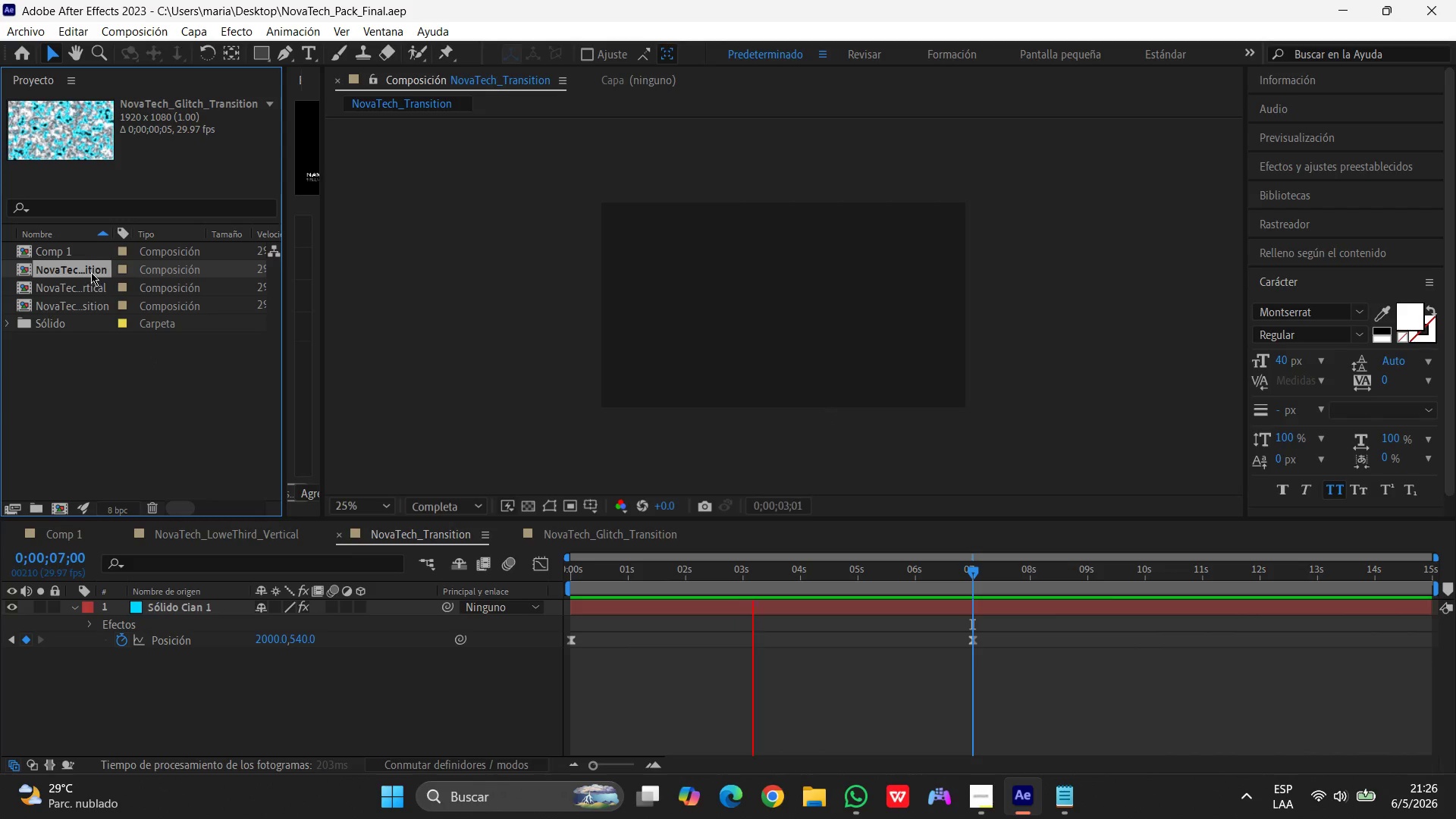 
double_click([91, 272])
 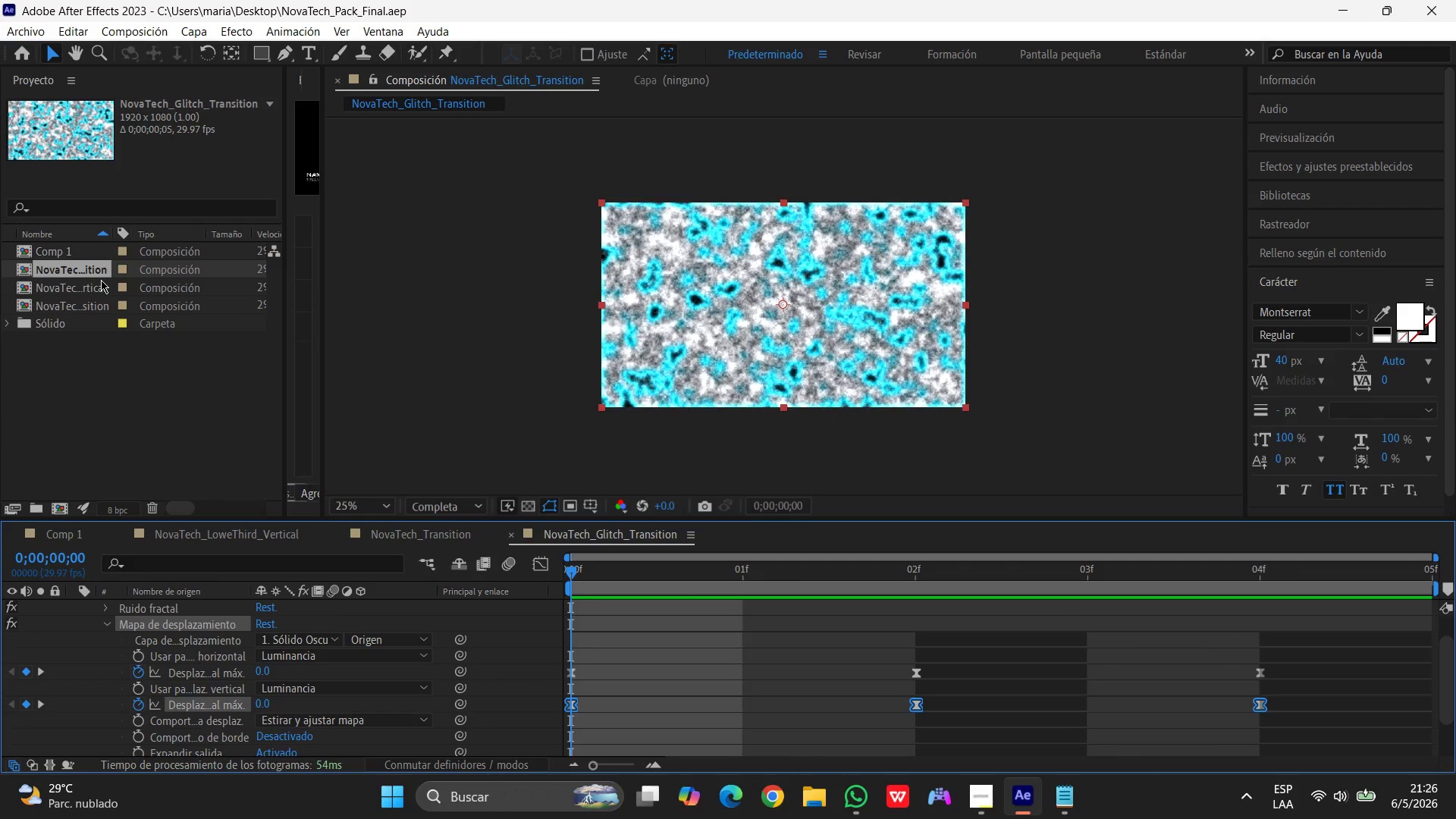 
key(Space)
 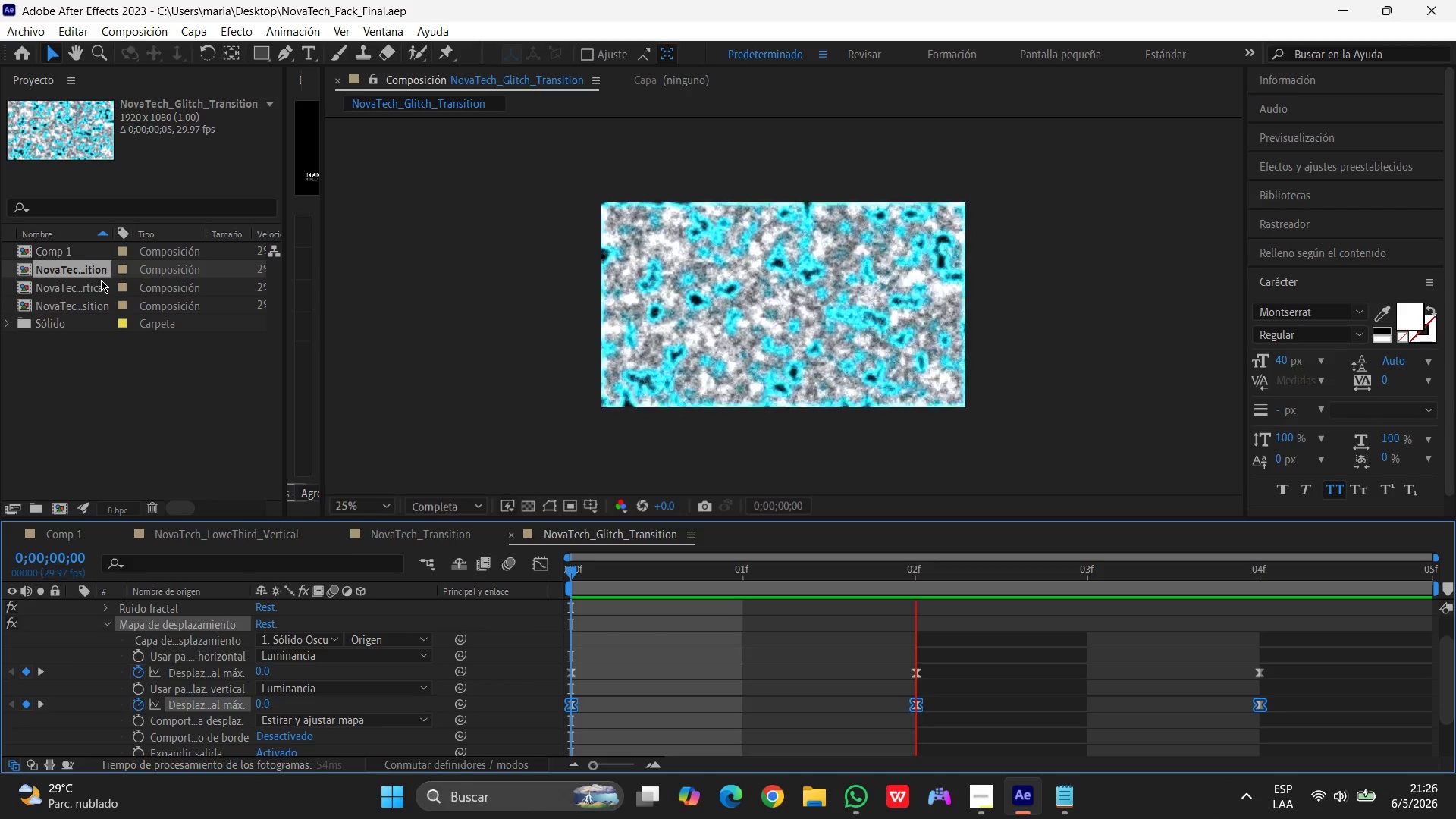 
key(Space)
 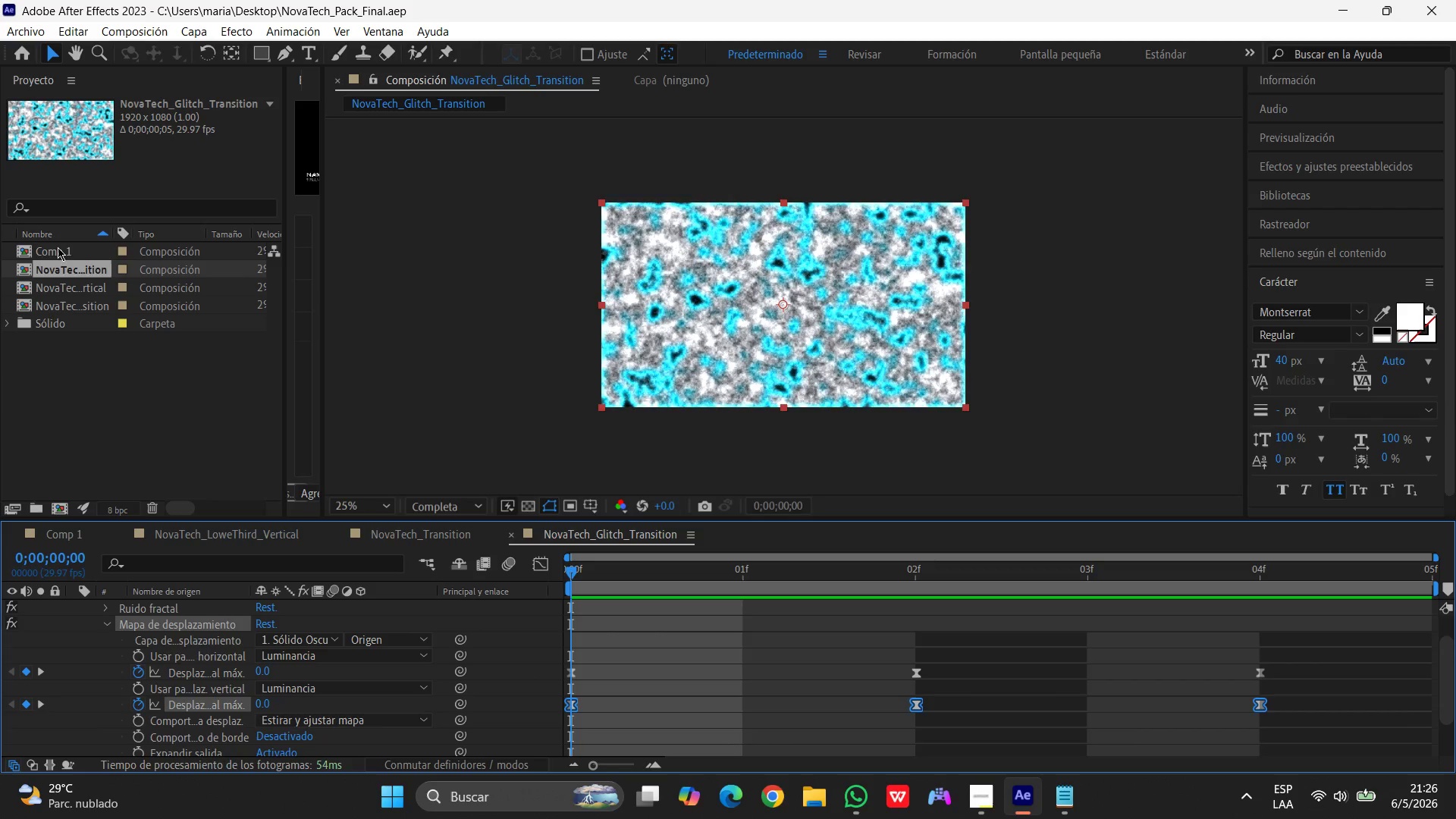 
double_click([58, 247])
 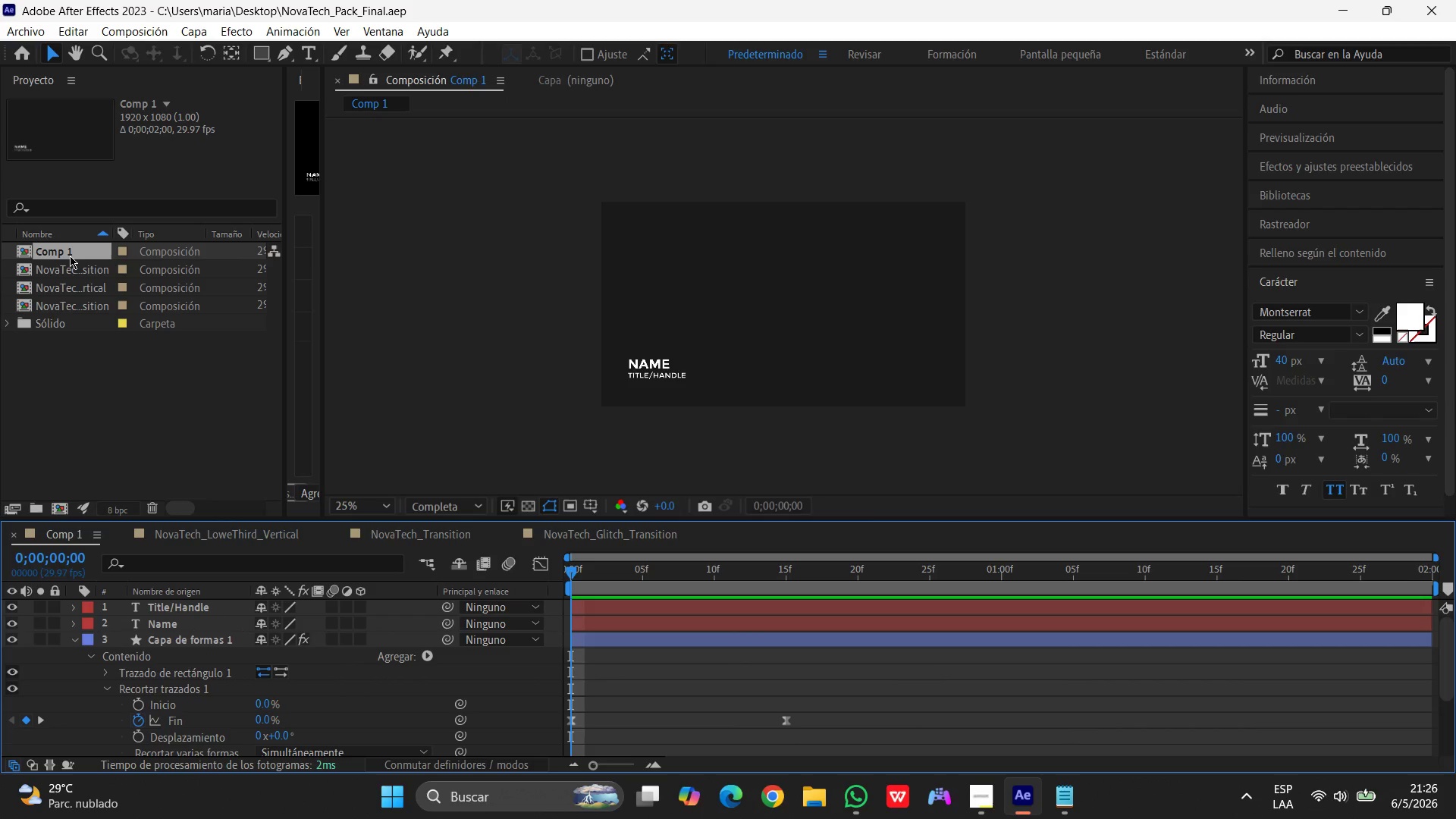 
key(Space)
 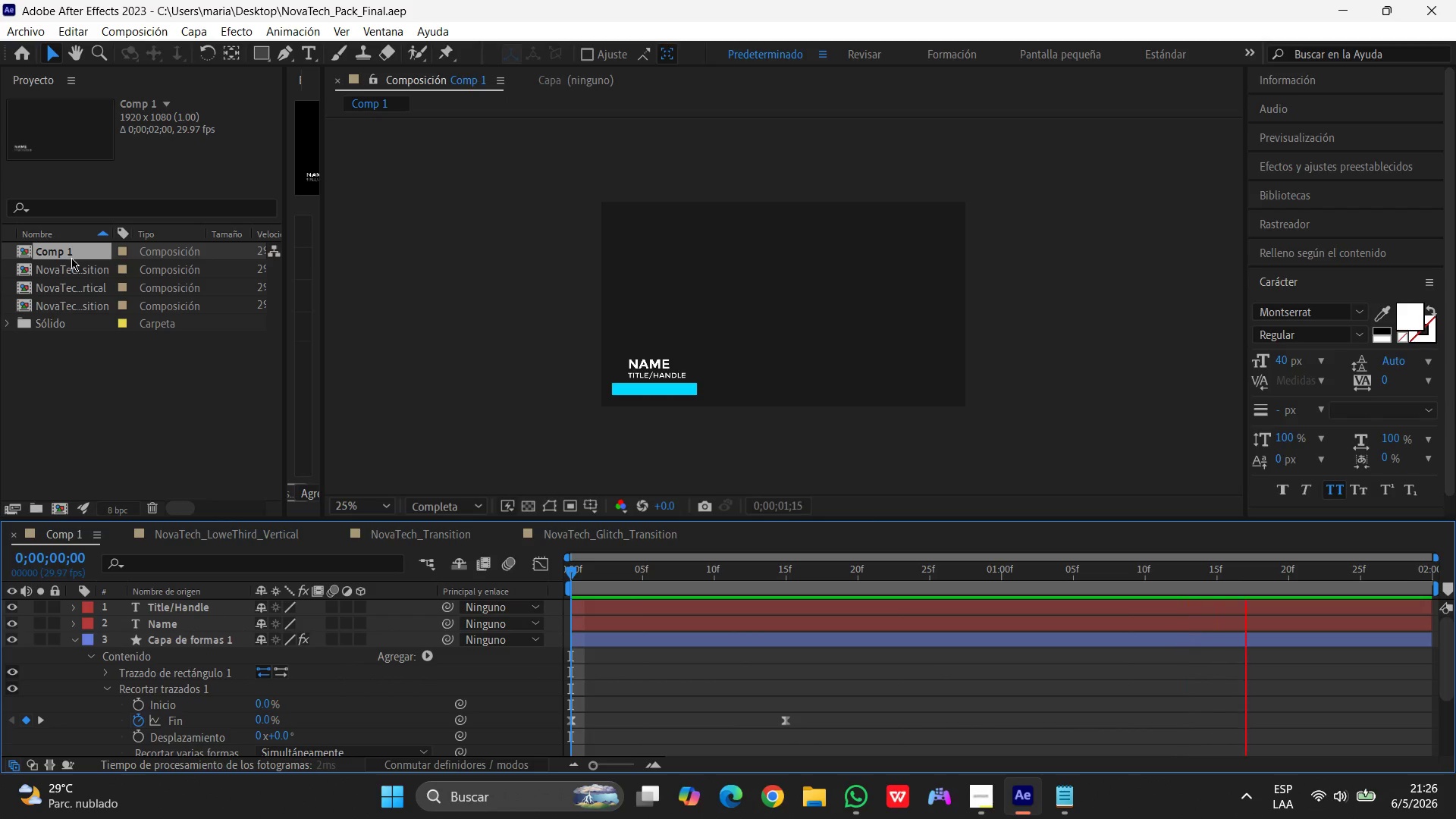 
left_click([74, 258])
 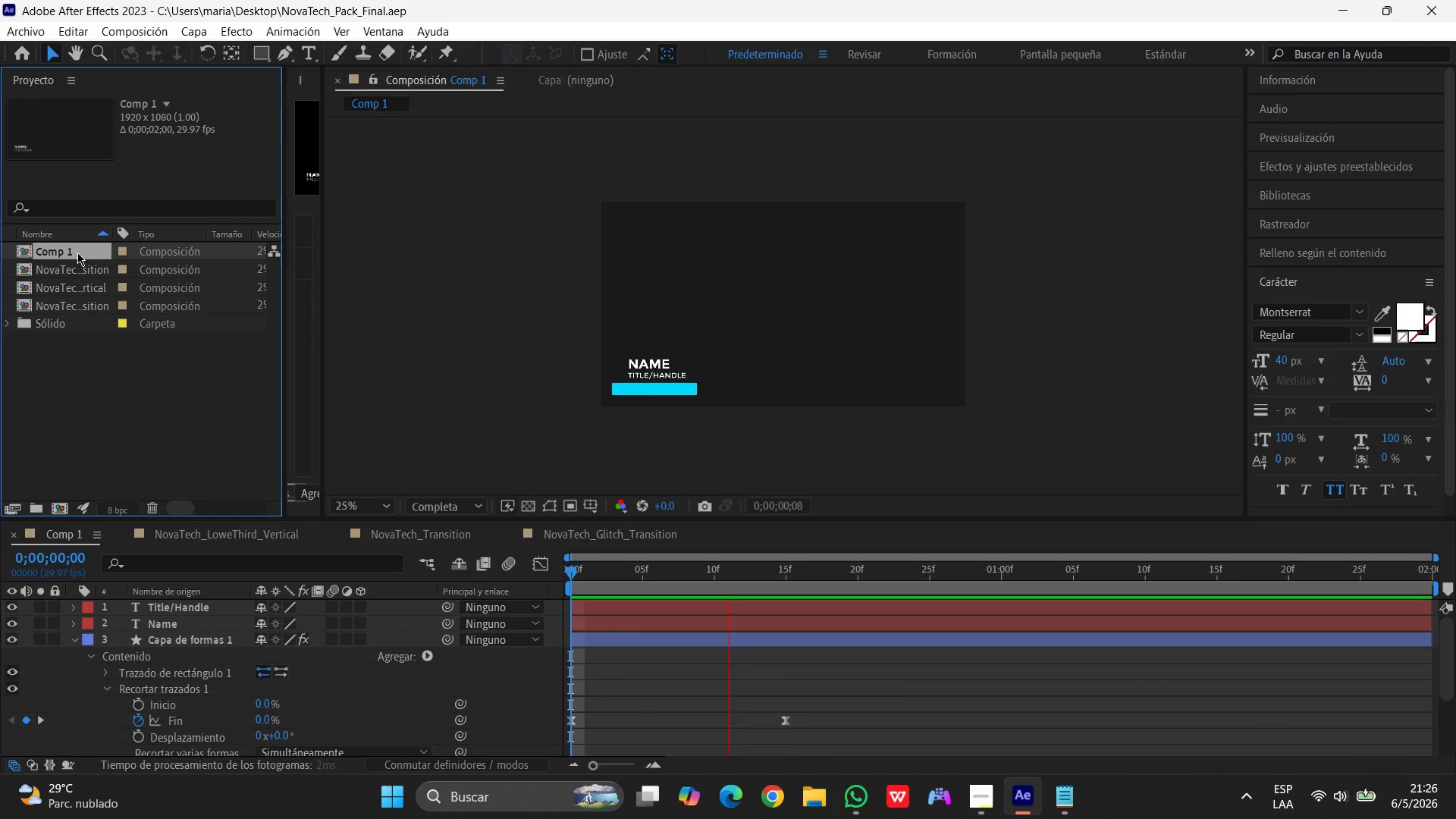 
left_click([78, 252])
 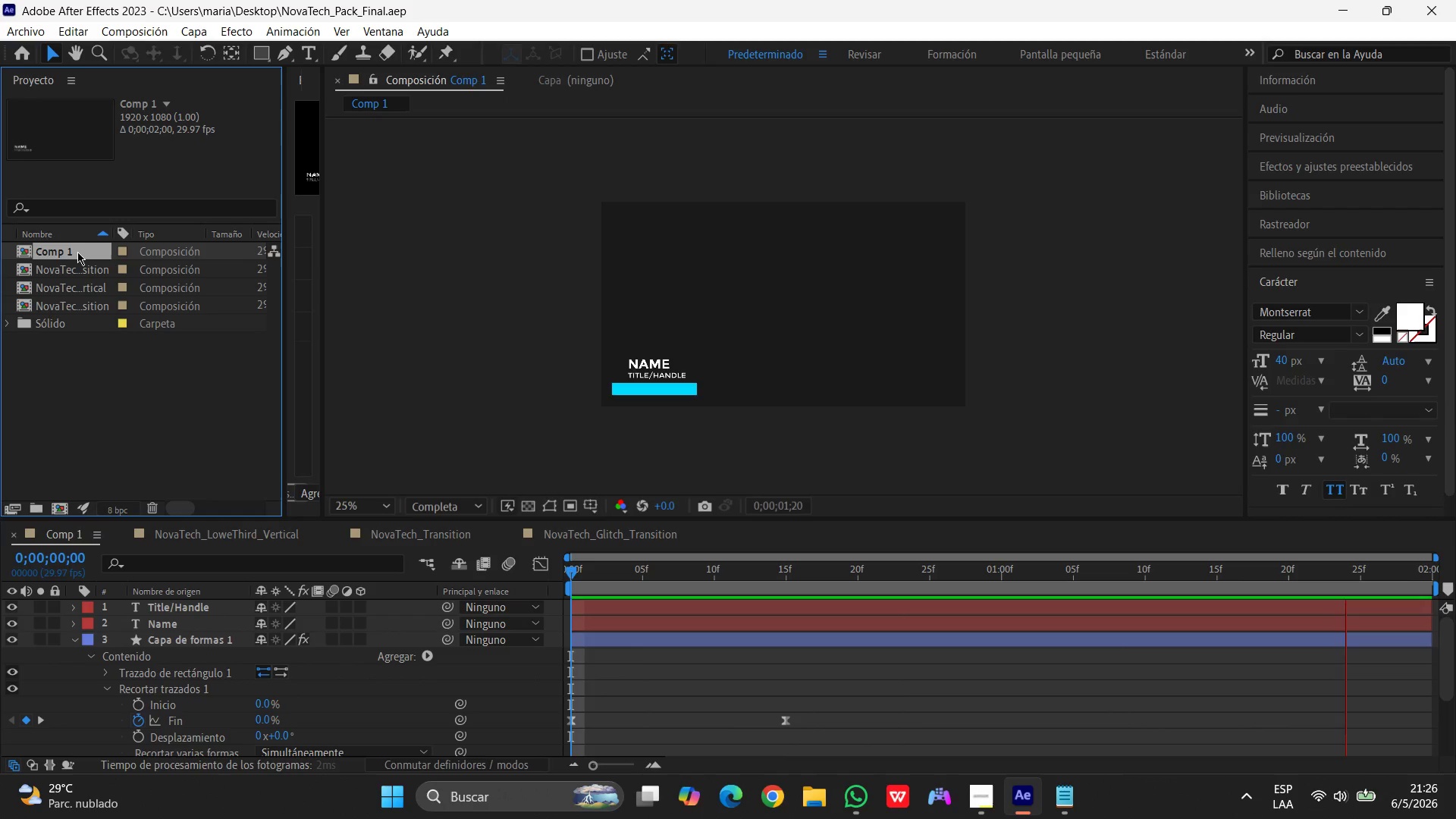 
key(Enter)
 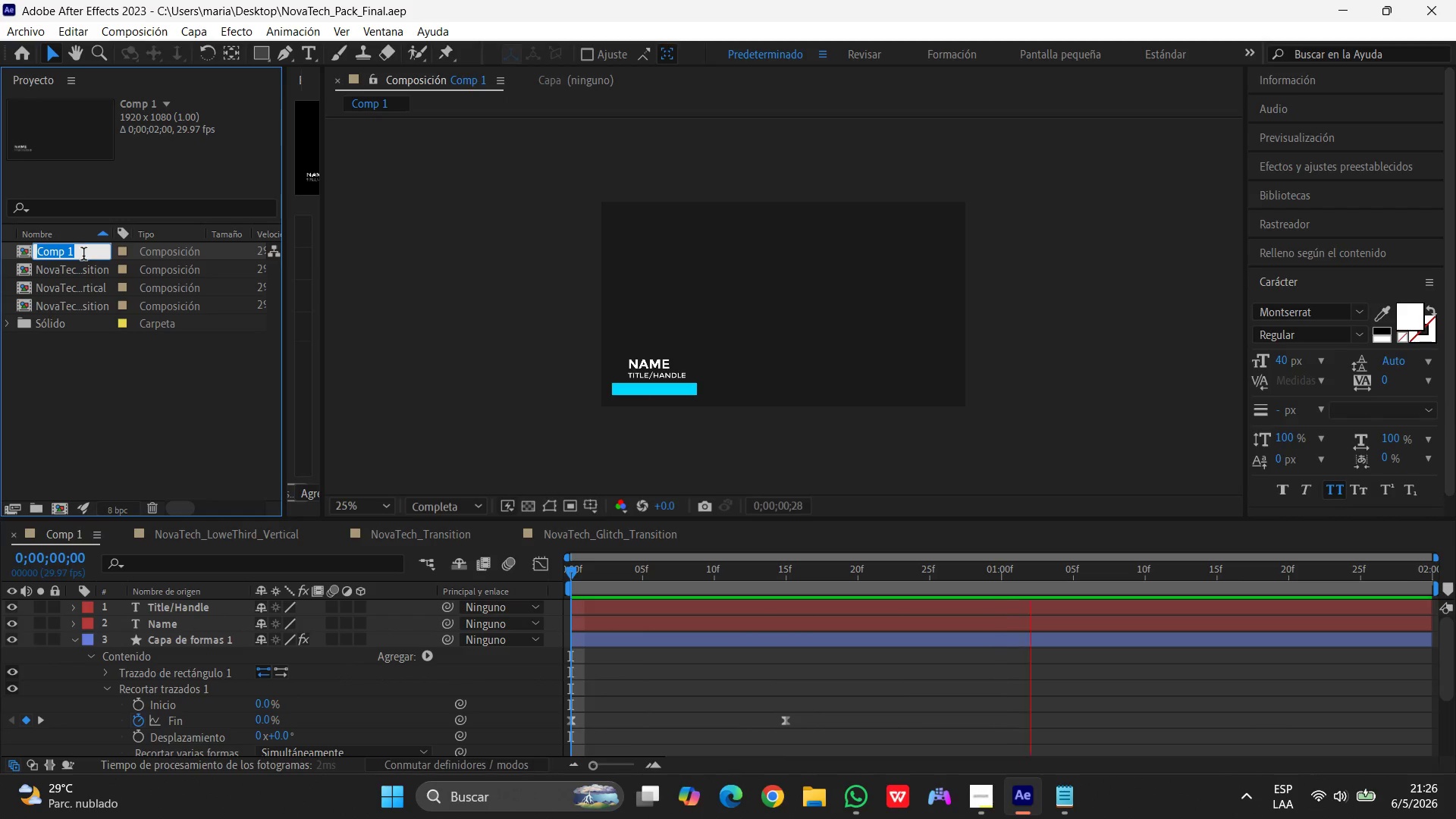 
type(Composicion horizontal)
 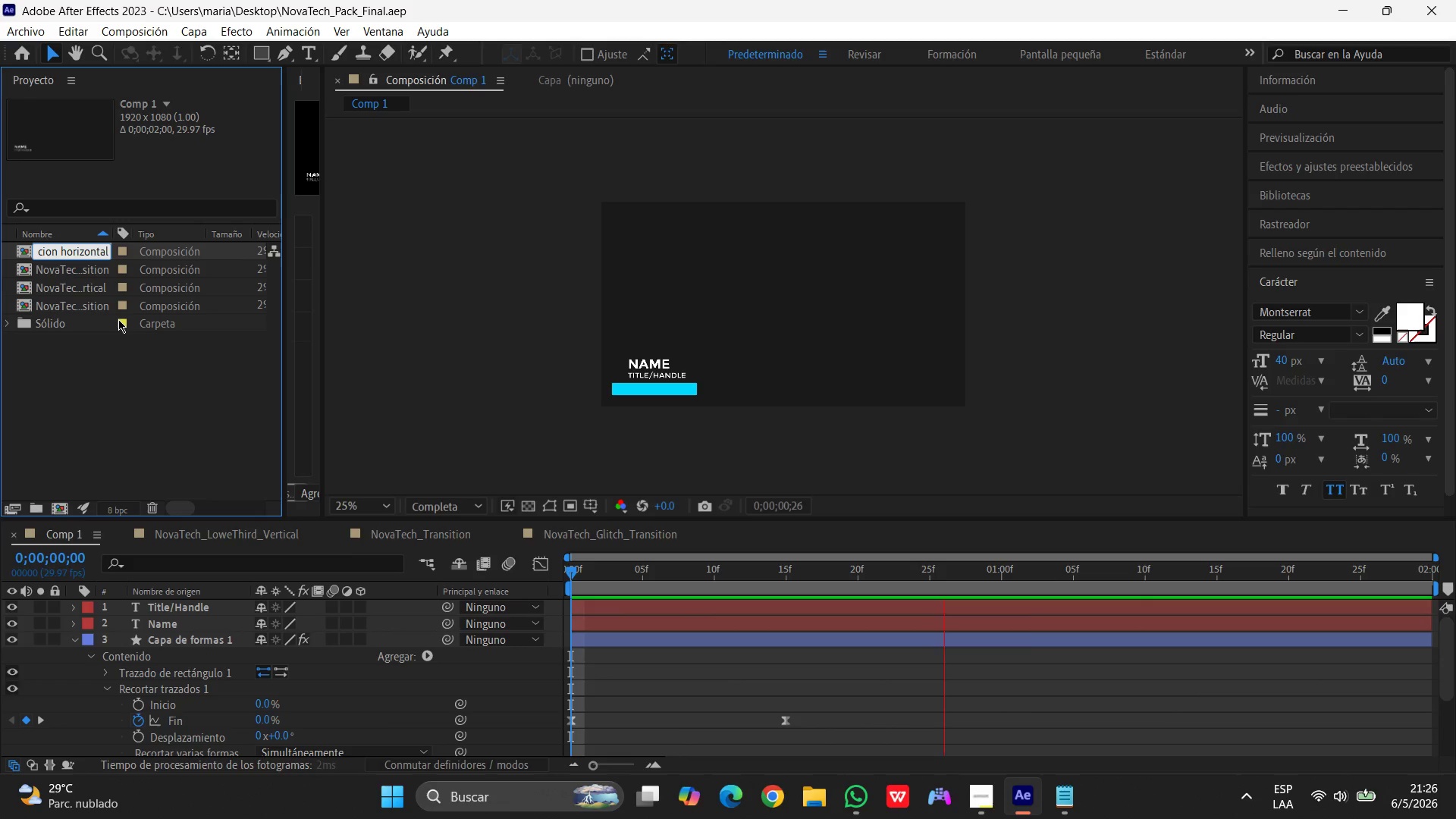 
left_click([106, 378])
 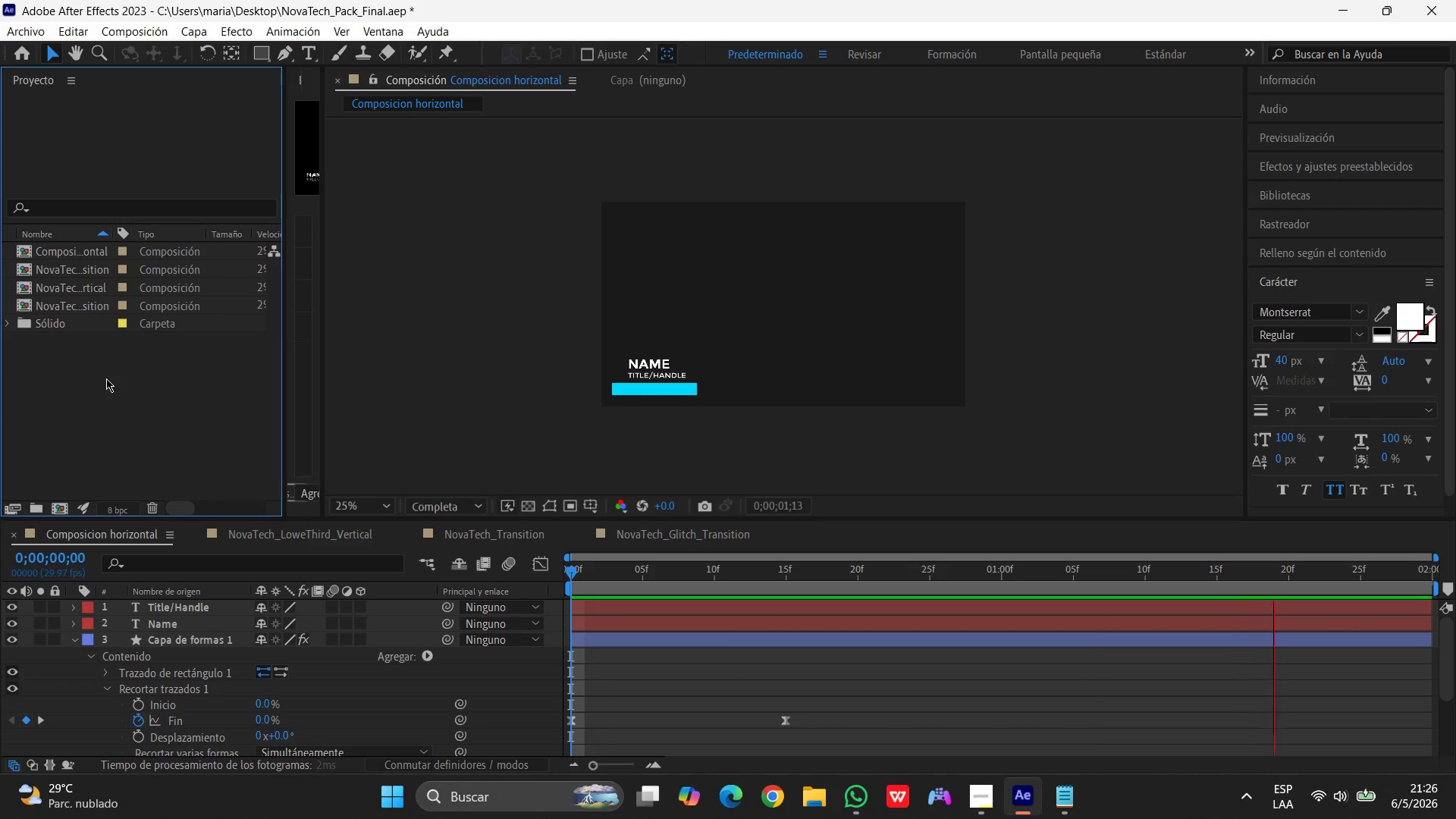 
wait(6.25)
 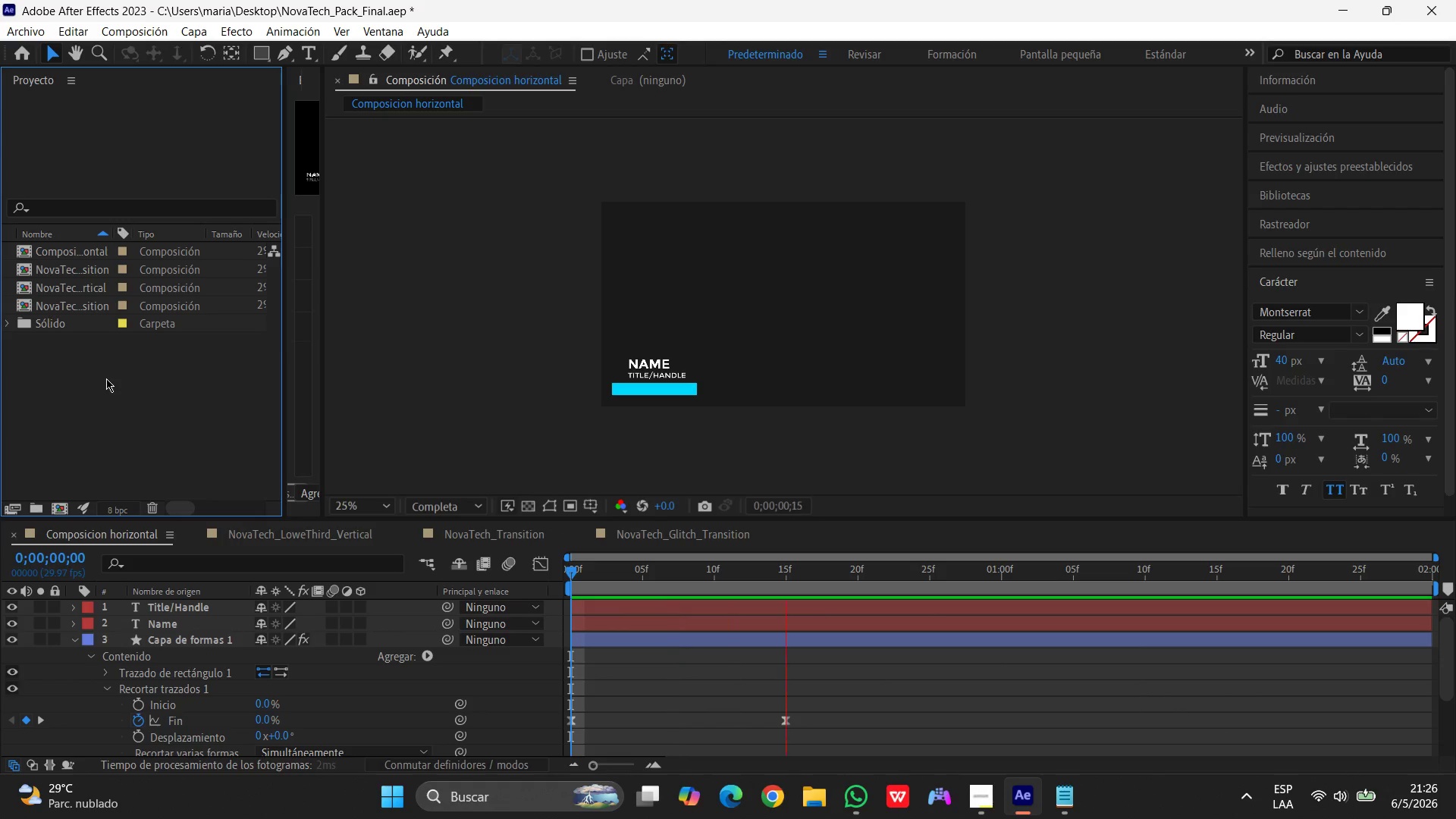 
left_click([85, 252])
 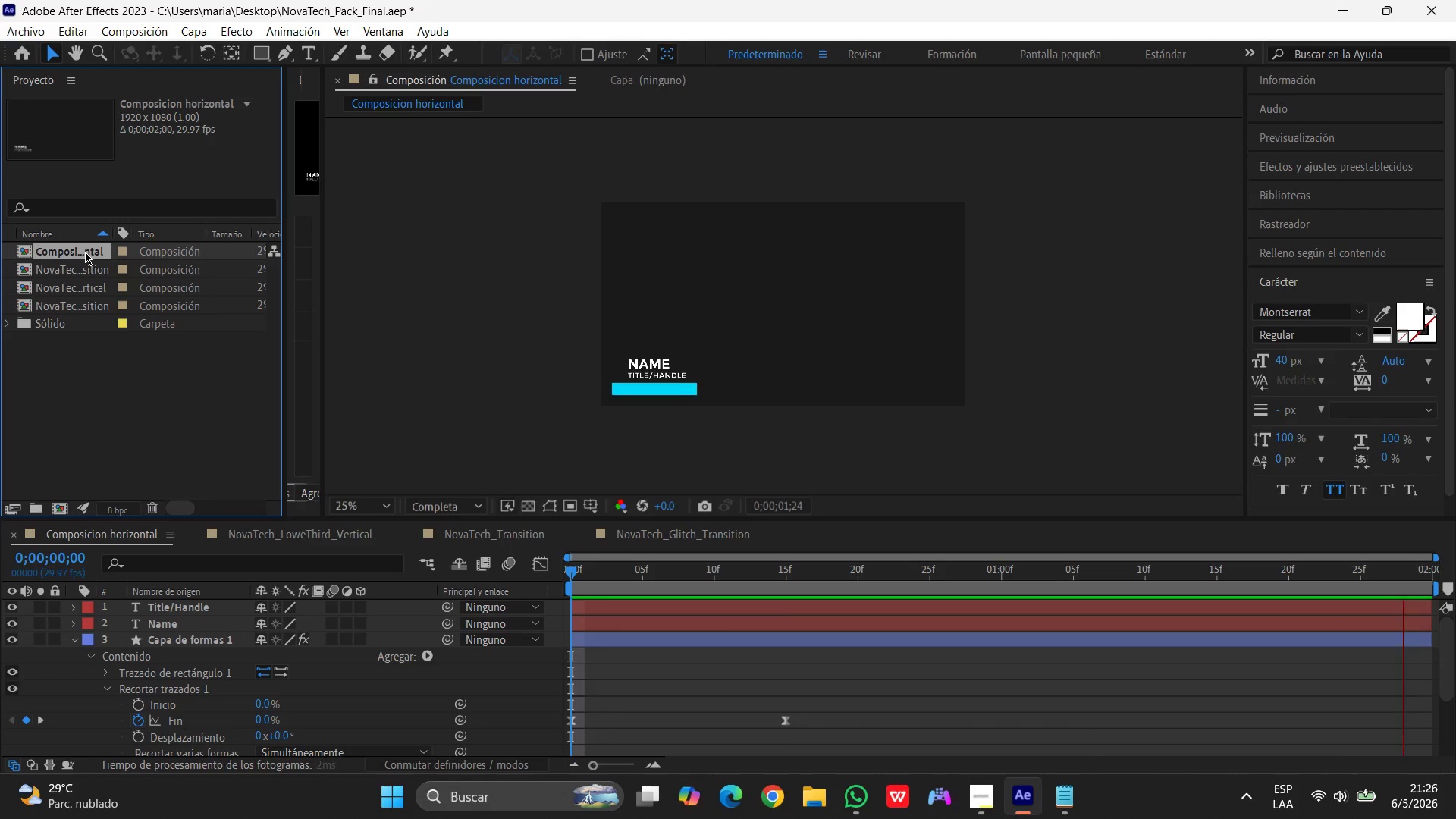 
left_click([85, 252])
 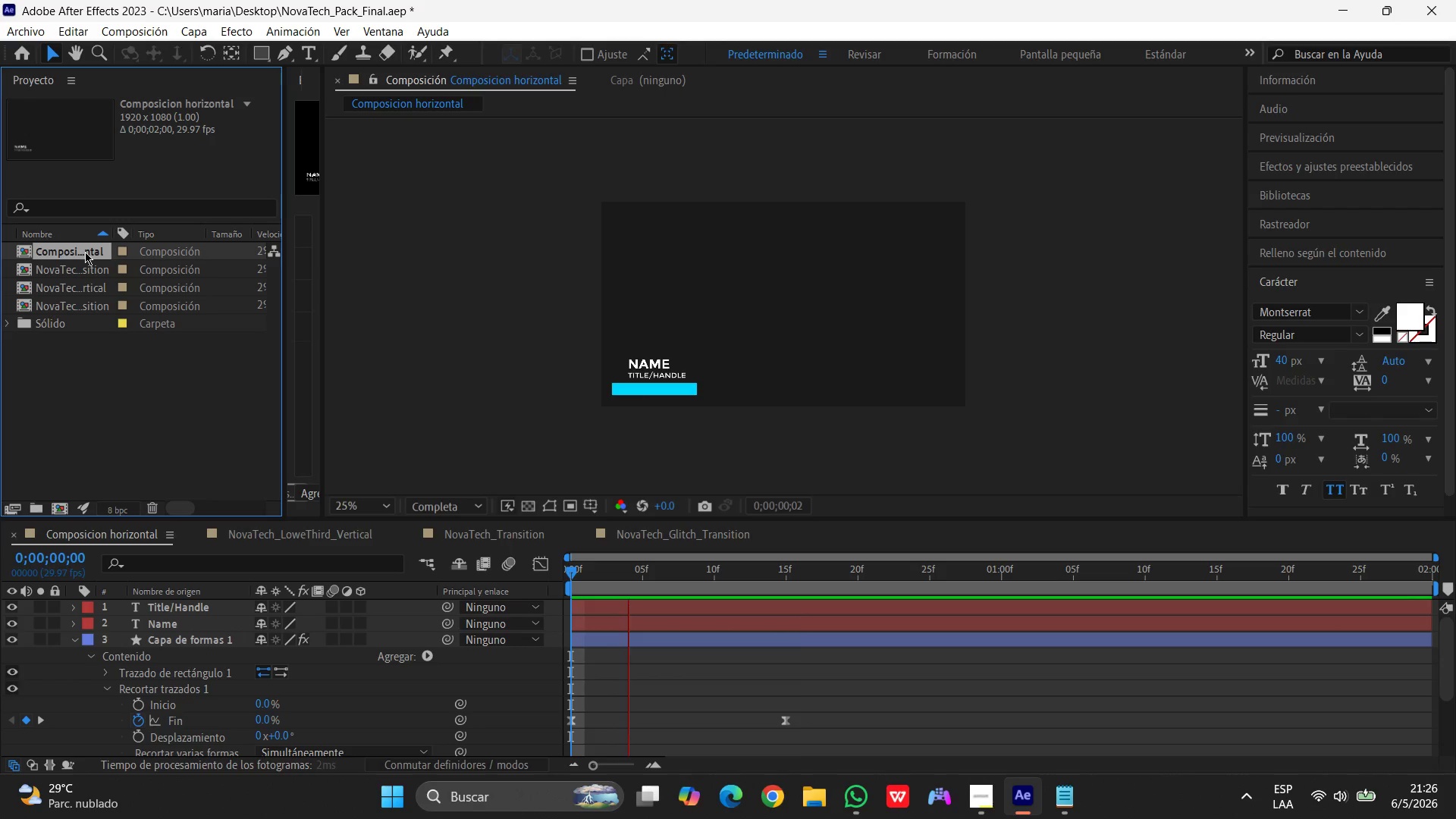 
left_click([85, 252])
 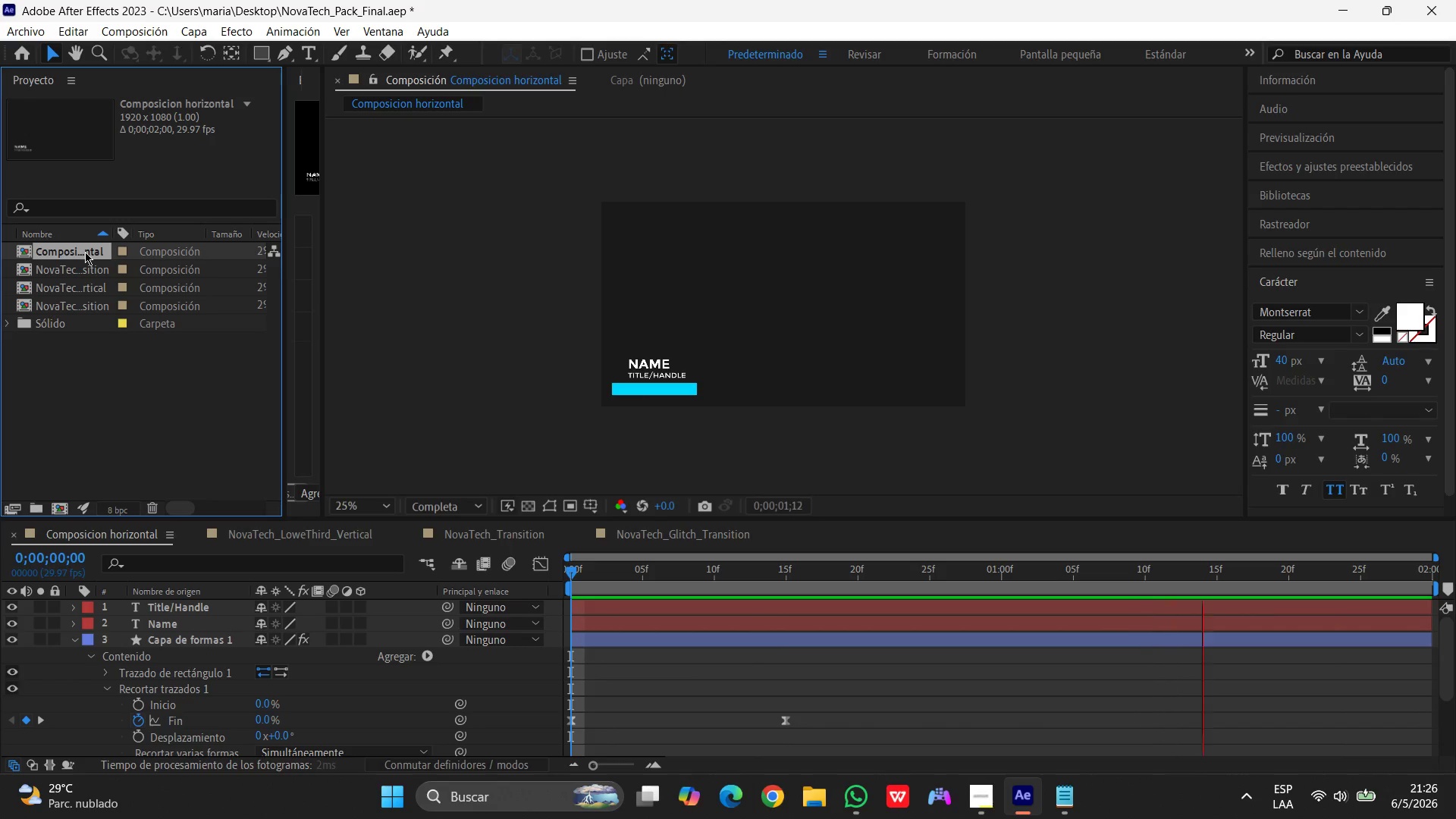 
double_click([85, 253])
 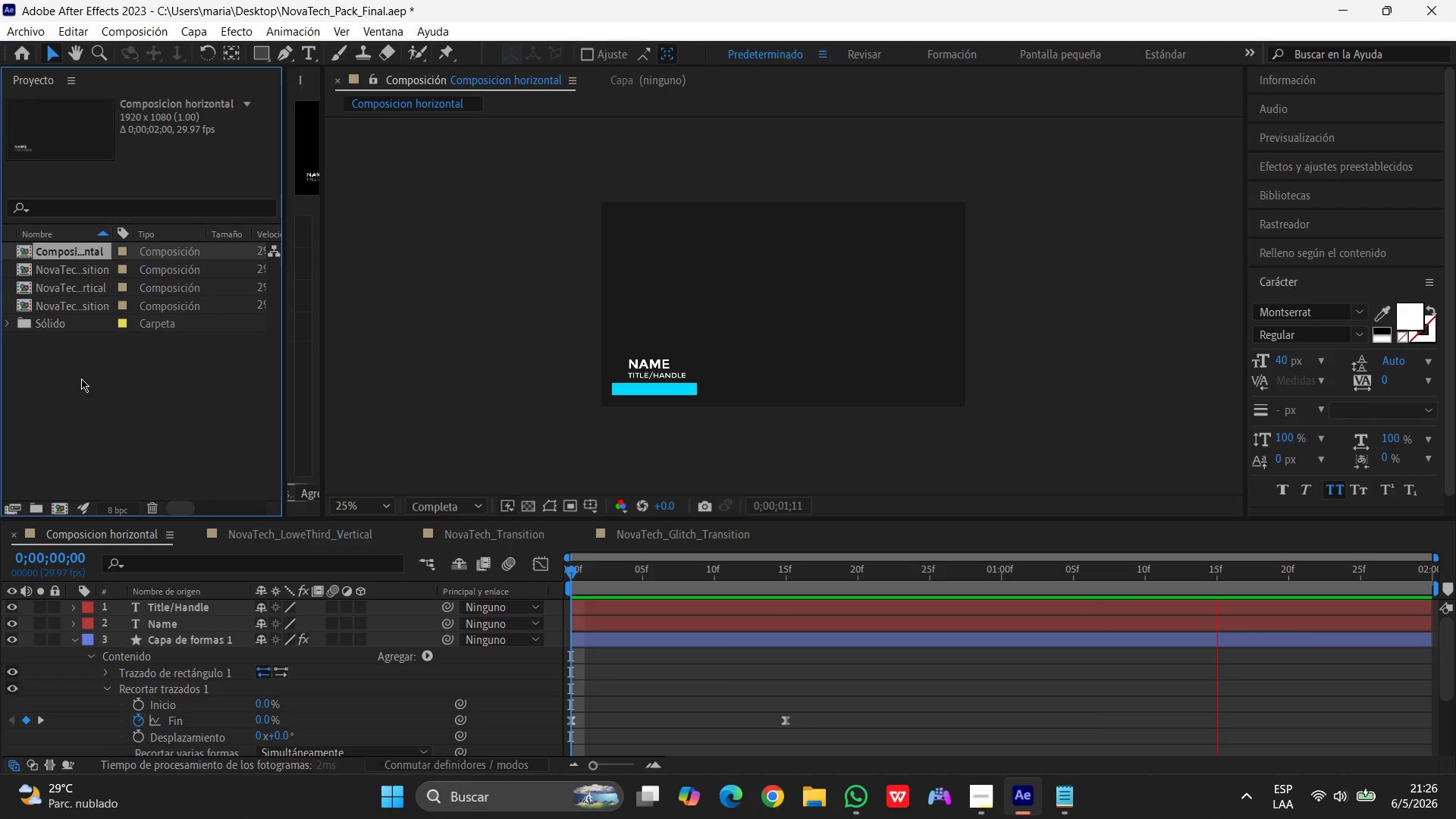 
wait(10.73)
 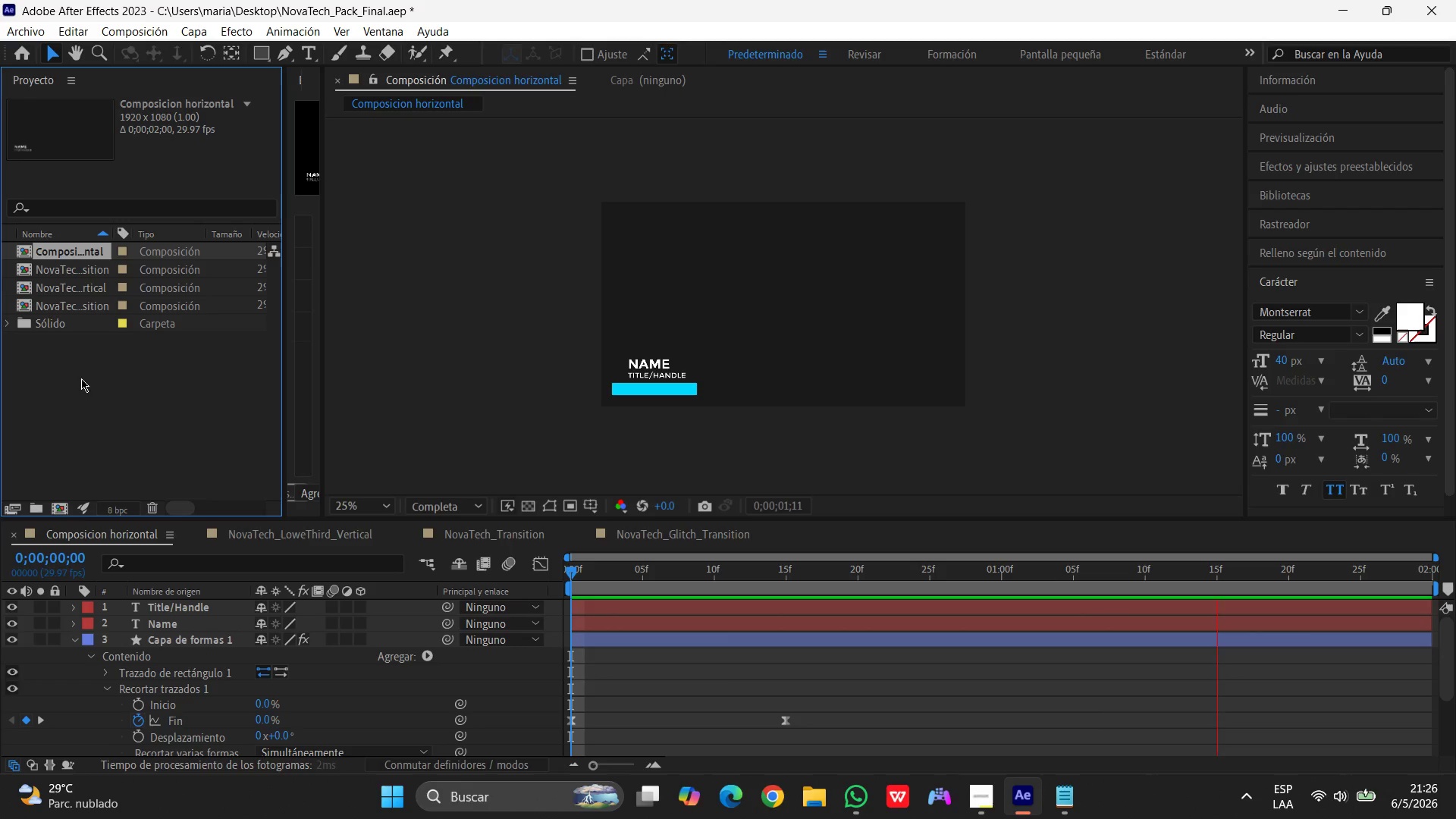 
key(Space)
 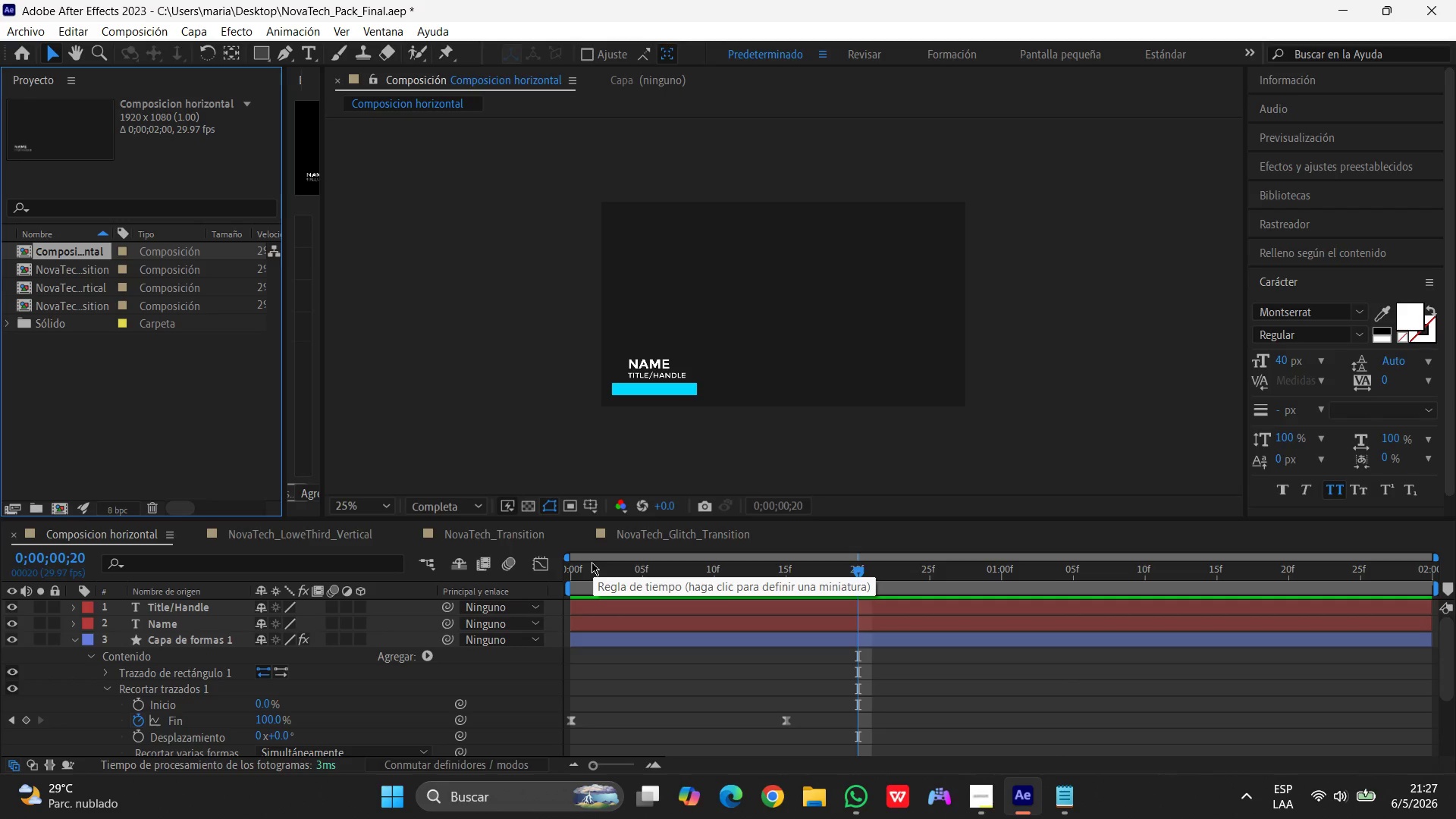 
wait(61.11)
 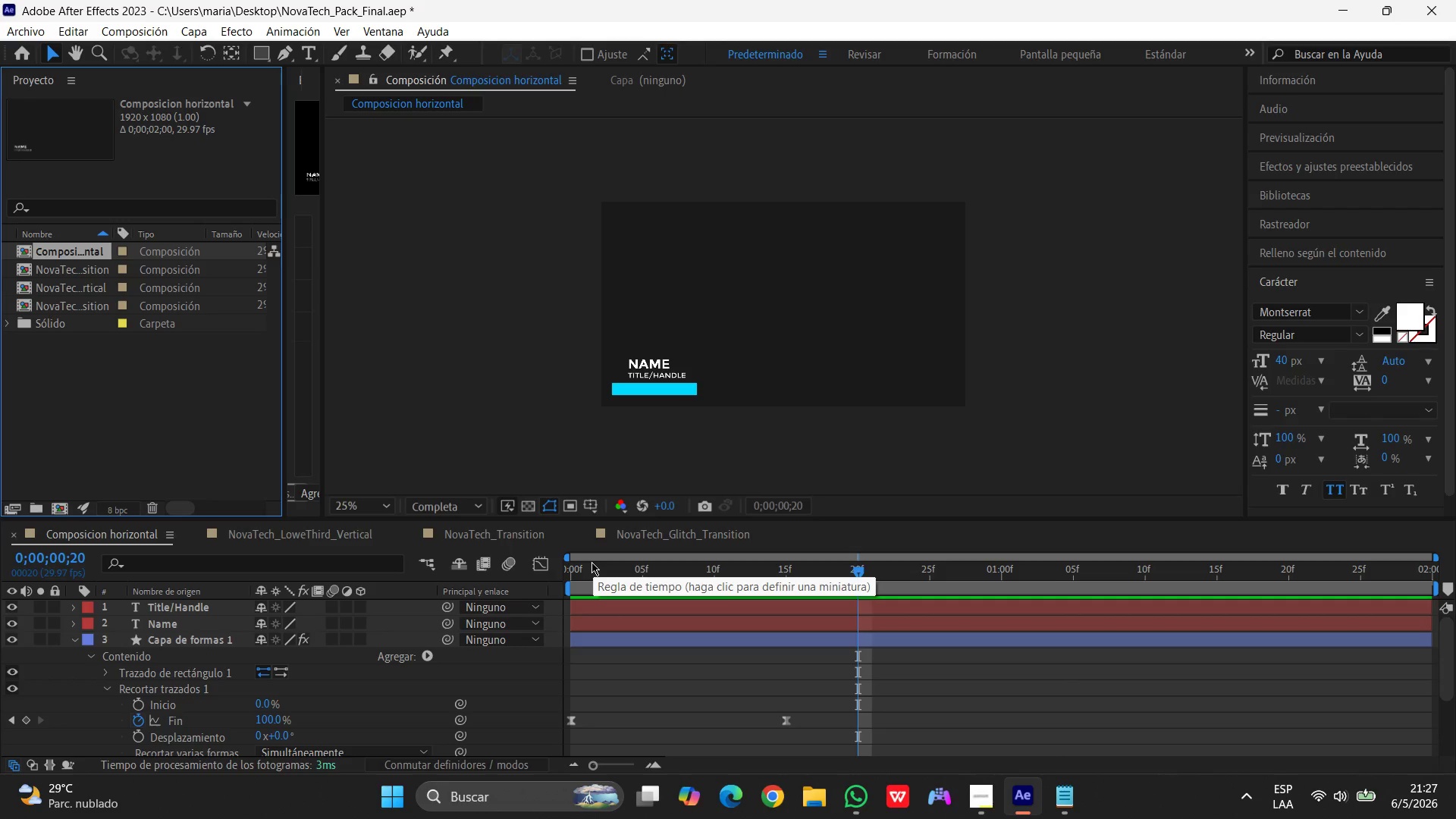 
left_click([105, 673])
 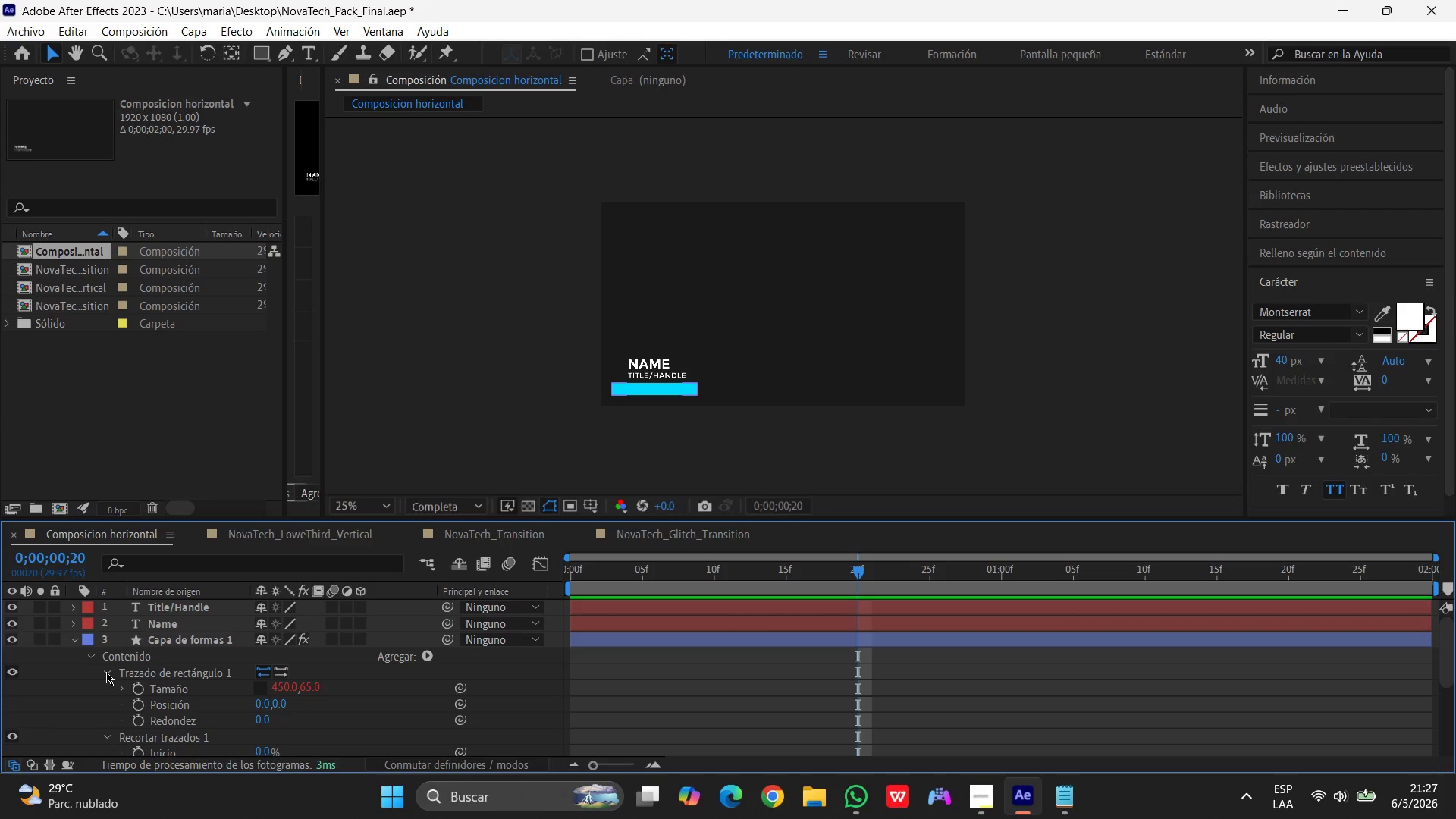 
wait(13.66)
 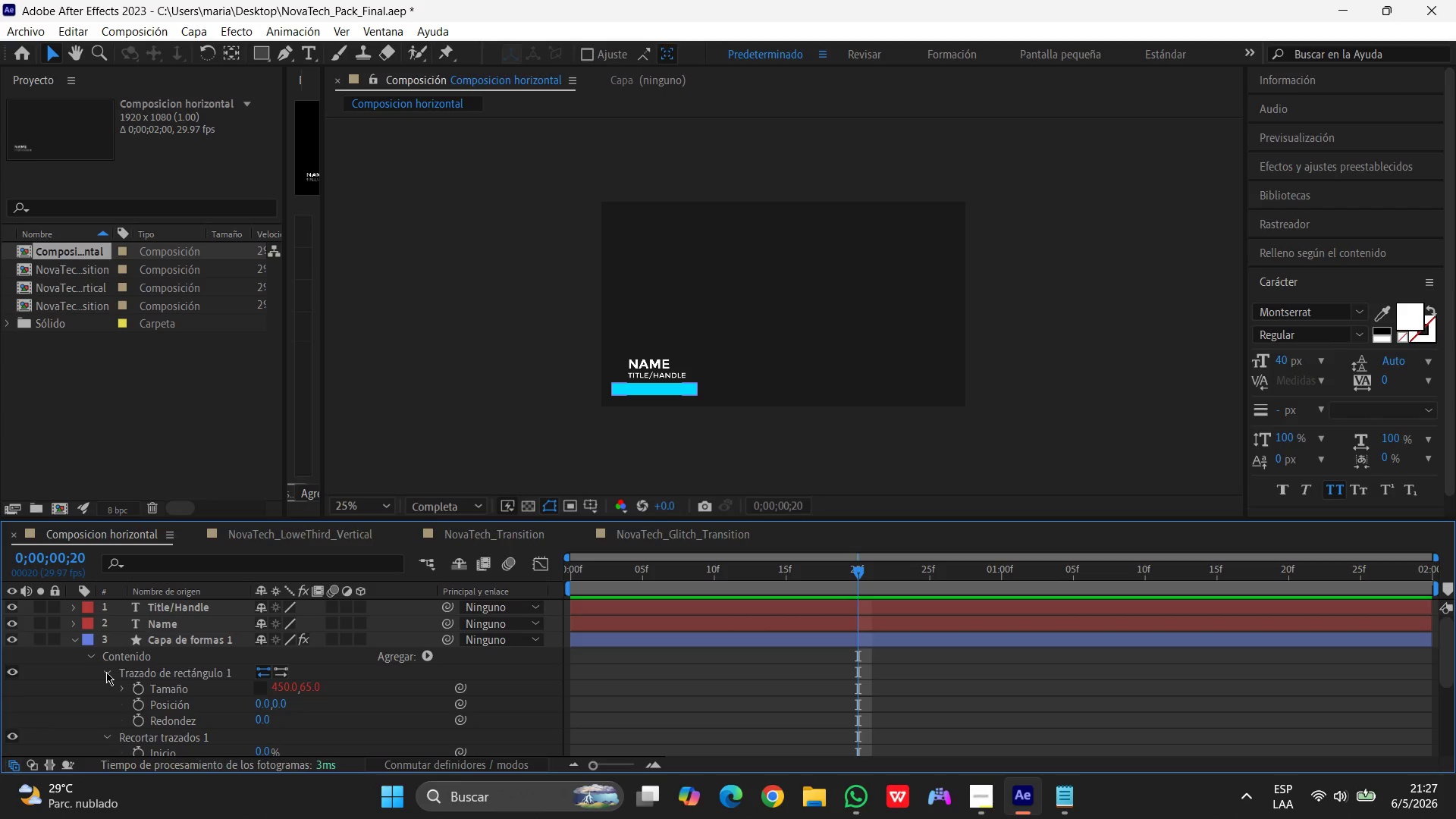 
left_click_drag(start_coordinate=[850, 571], to_coordinate=[403, 610])
 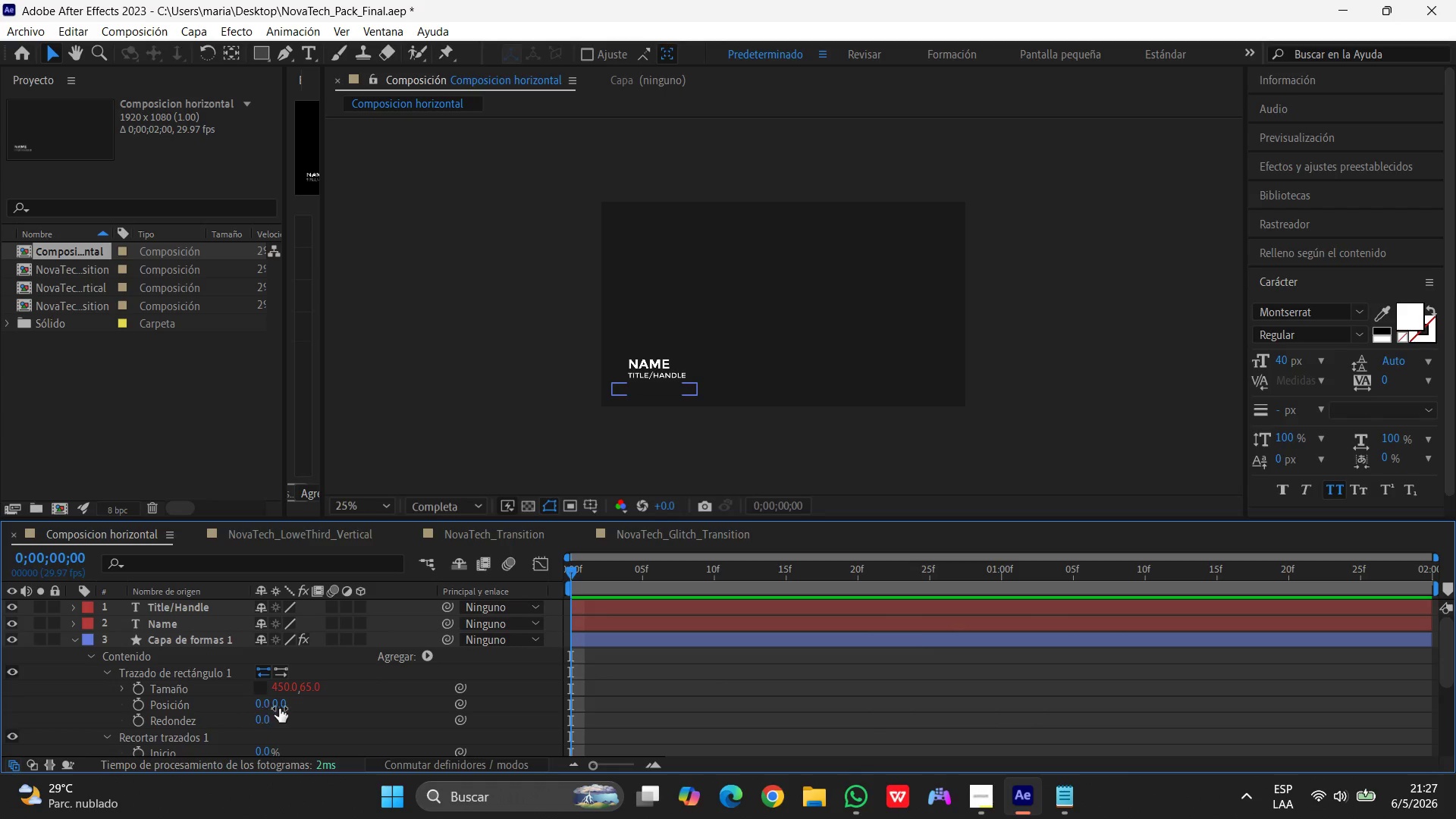 
scroll: coordinate [284, 708], scroll_direction: up, amount: 1.0
 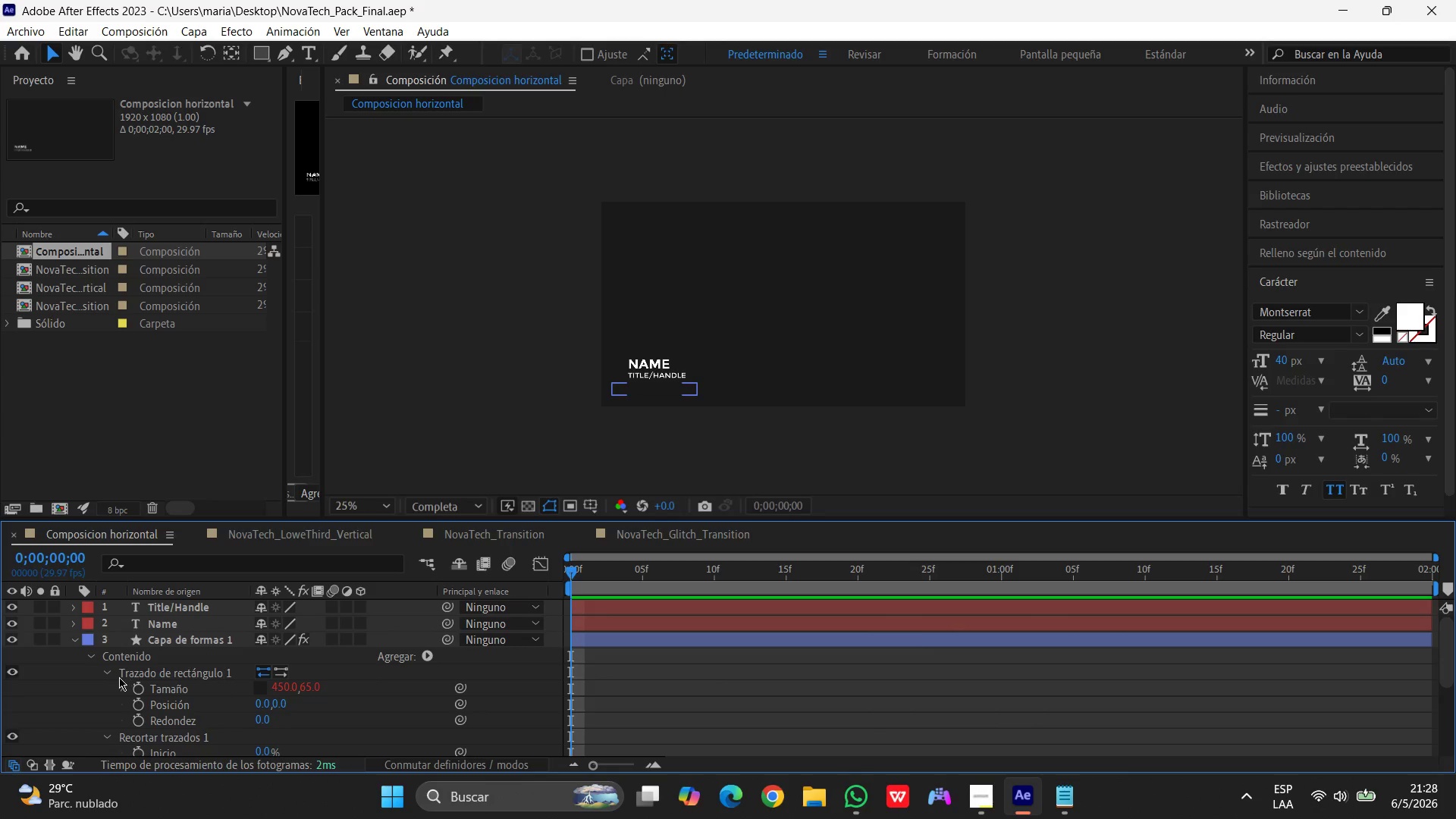 
left_click([108, 672])
 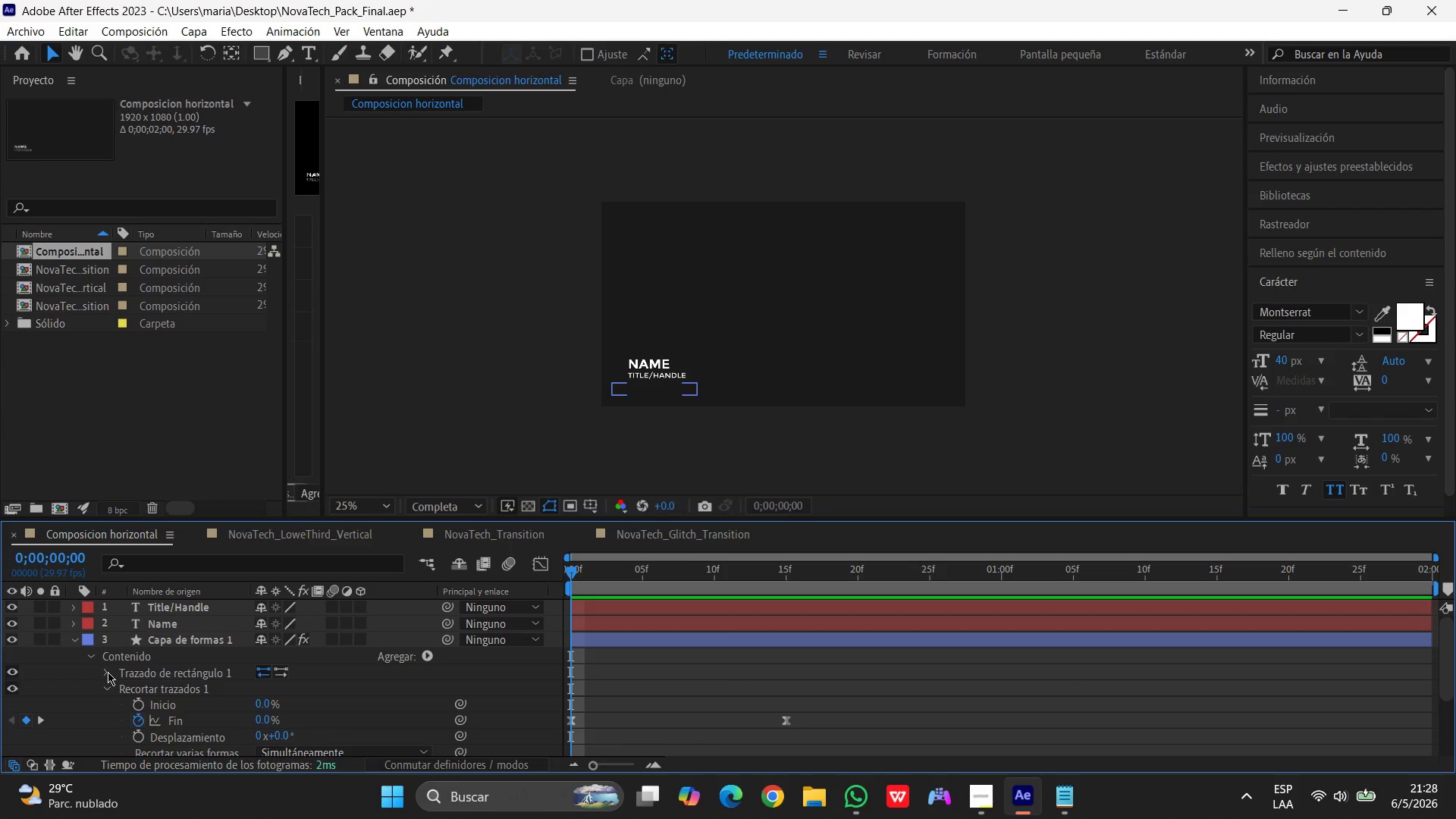 
left_click([108, 672])
 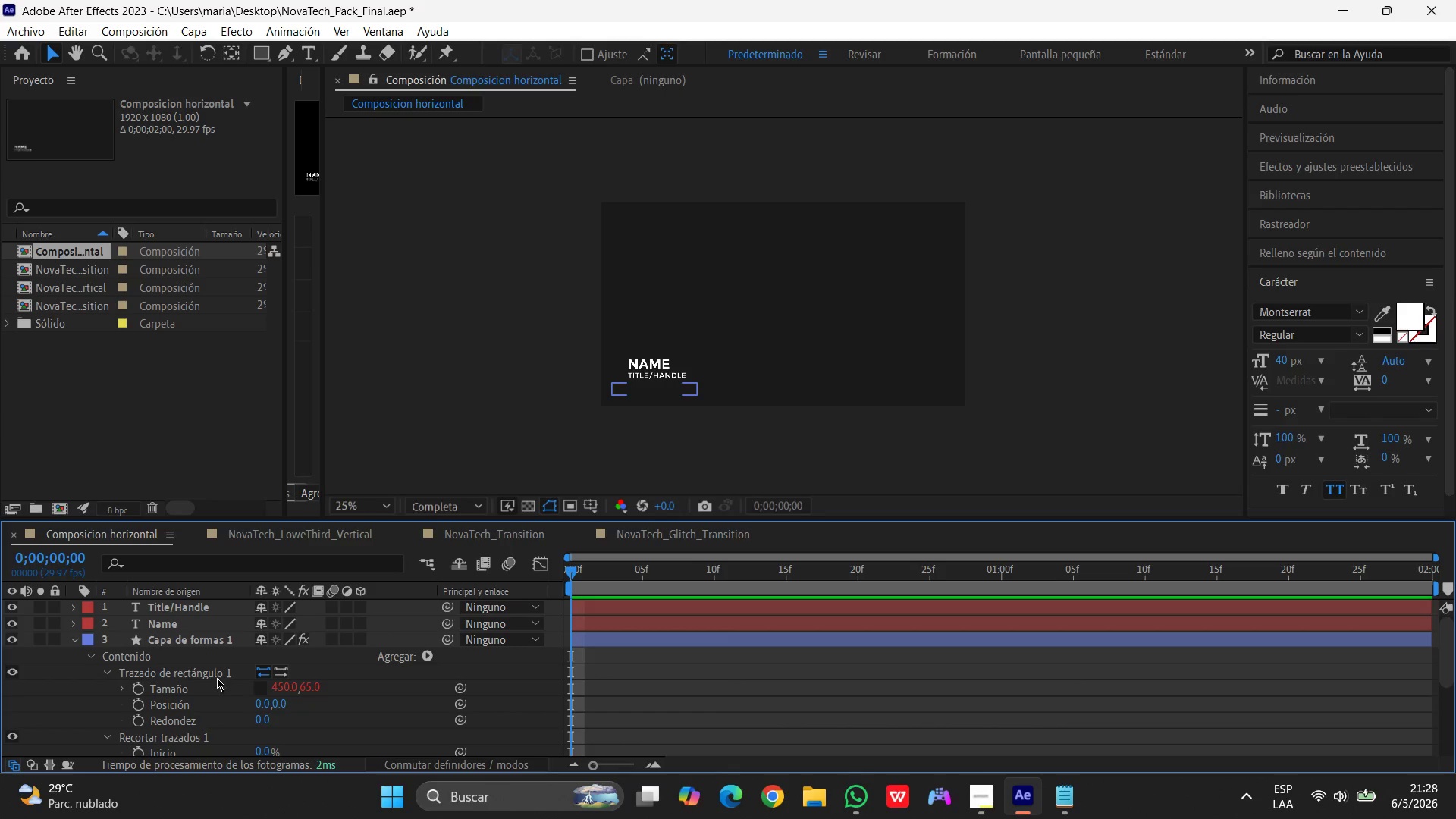 
left_click([202, 684])
 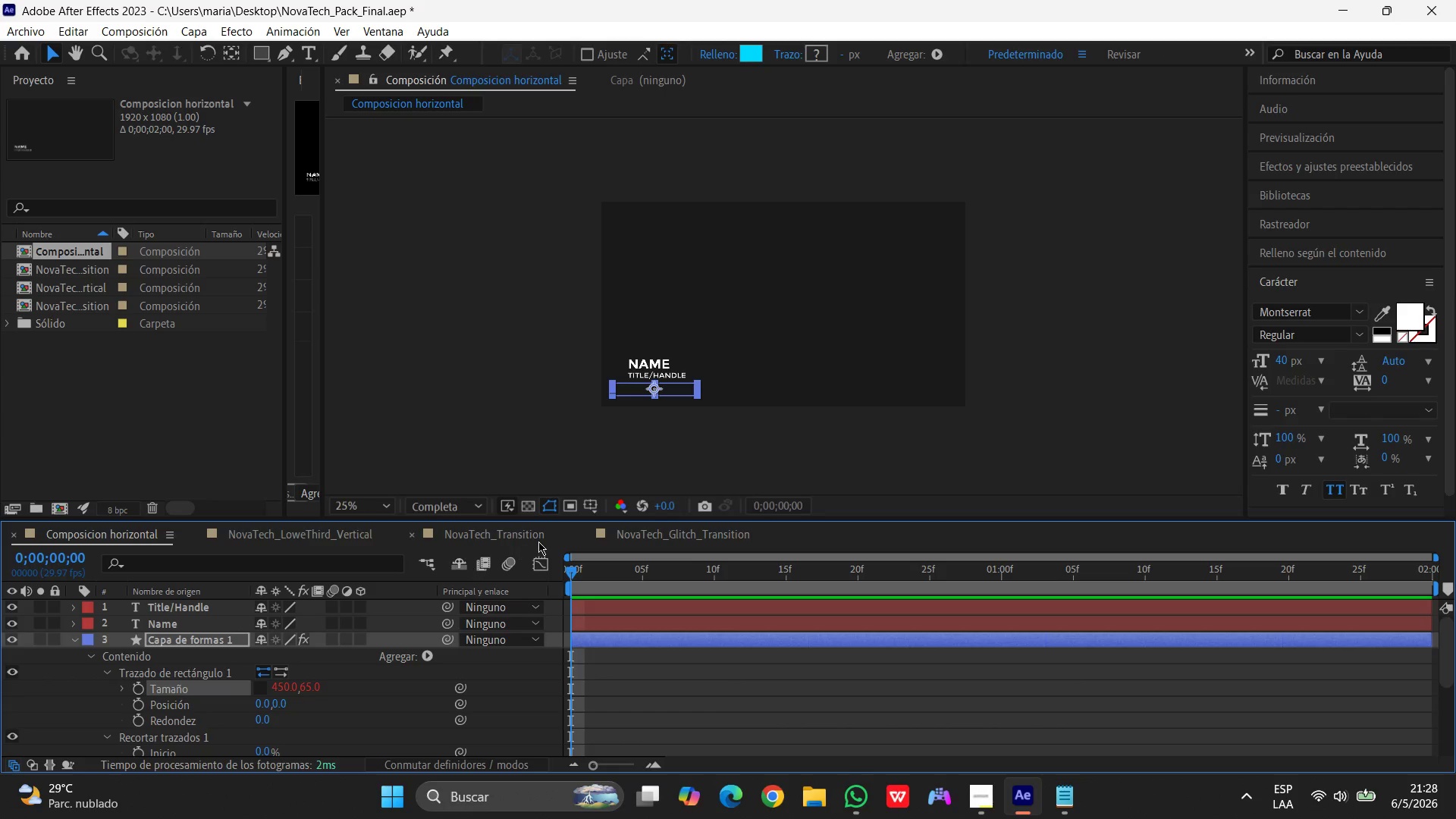 
left_click([540, 568])
 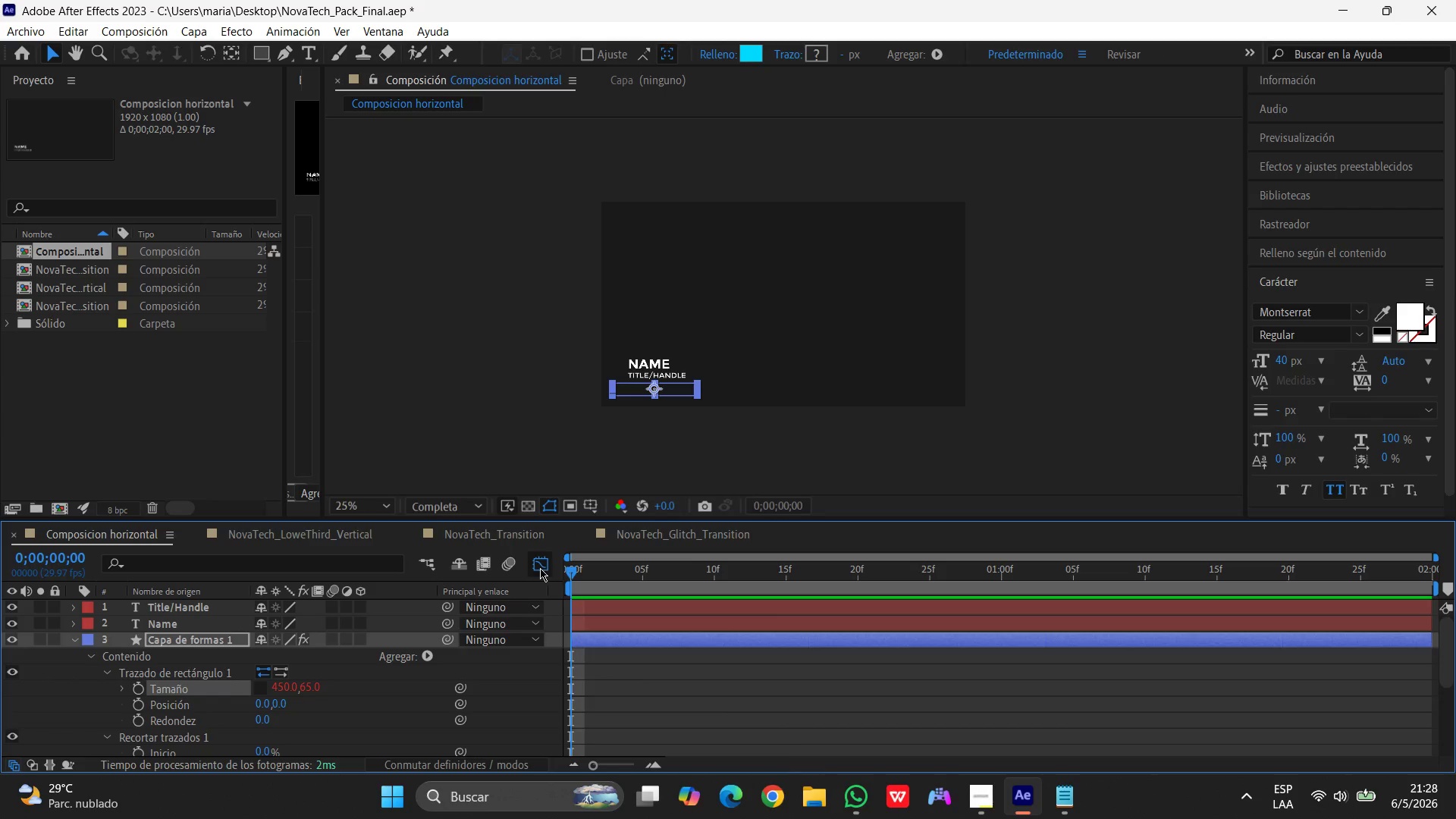 
mouse_move([540, 576])
 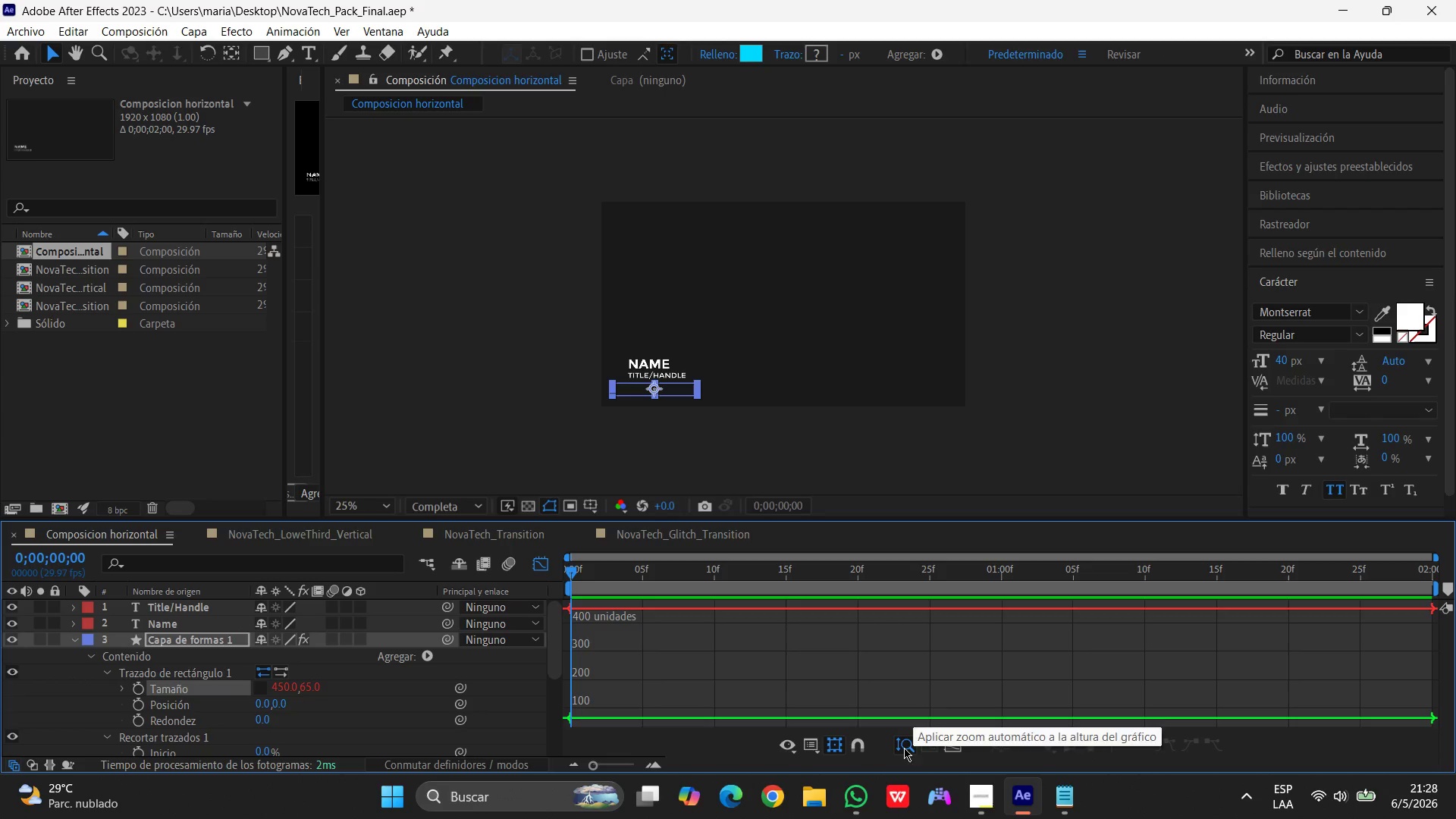 
left_click([951, 752])
 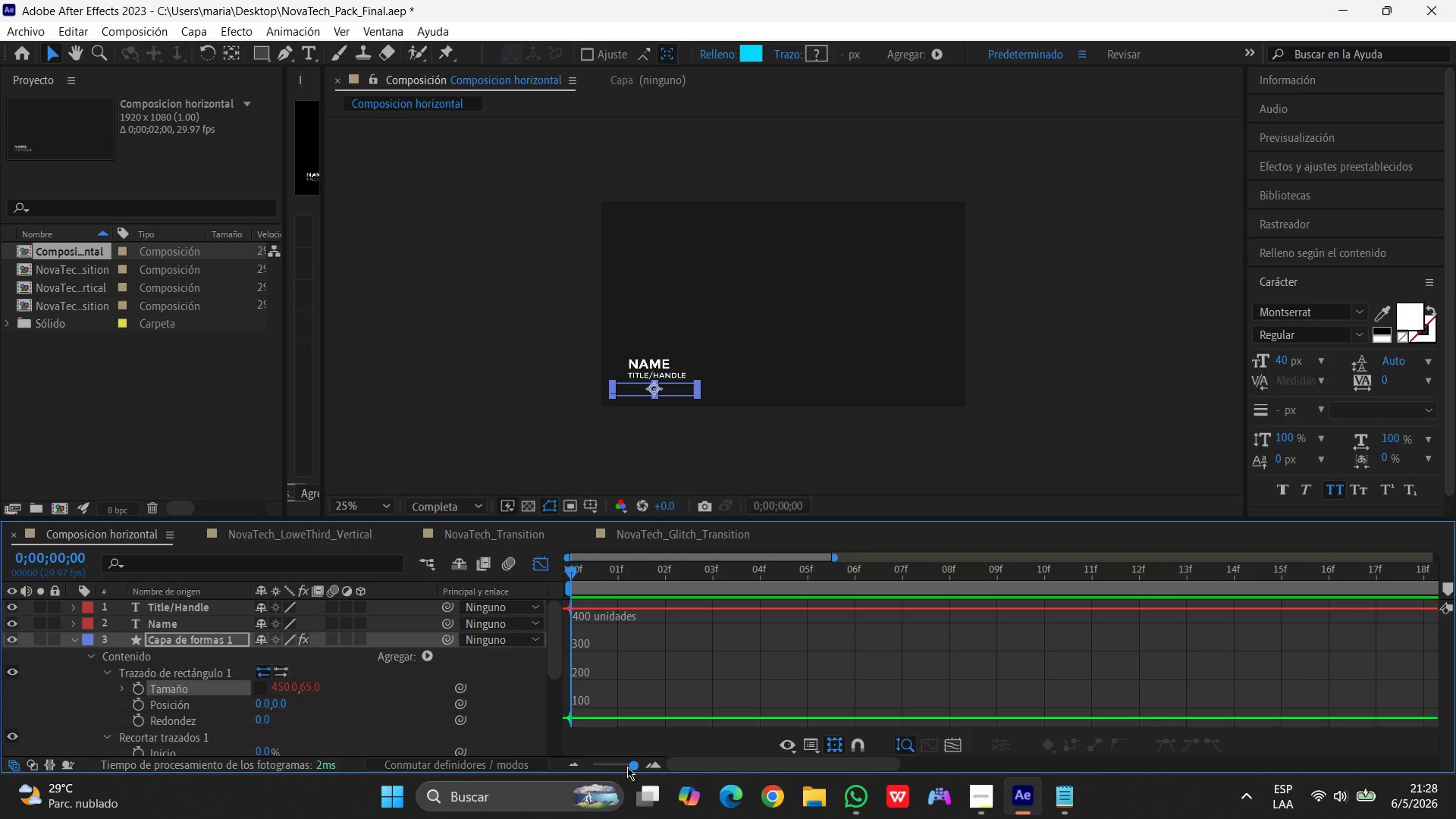 
left_click_drag(start_coordinate=[629, 767], to_coordinate=[494, 761])
 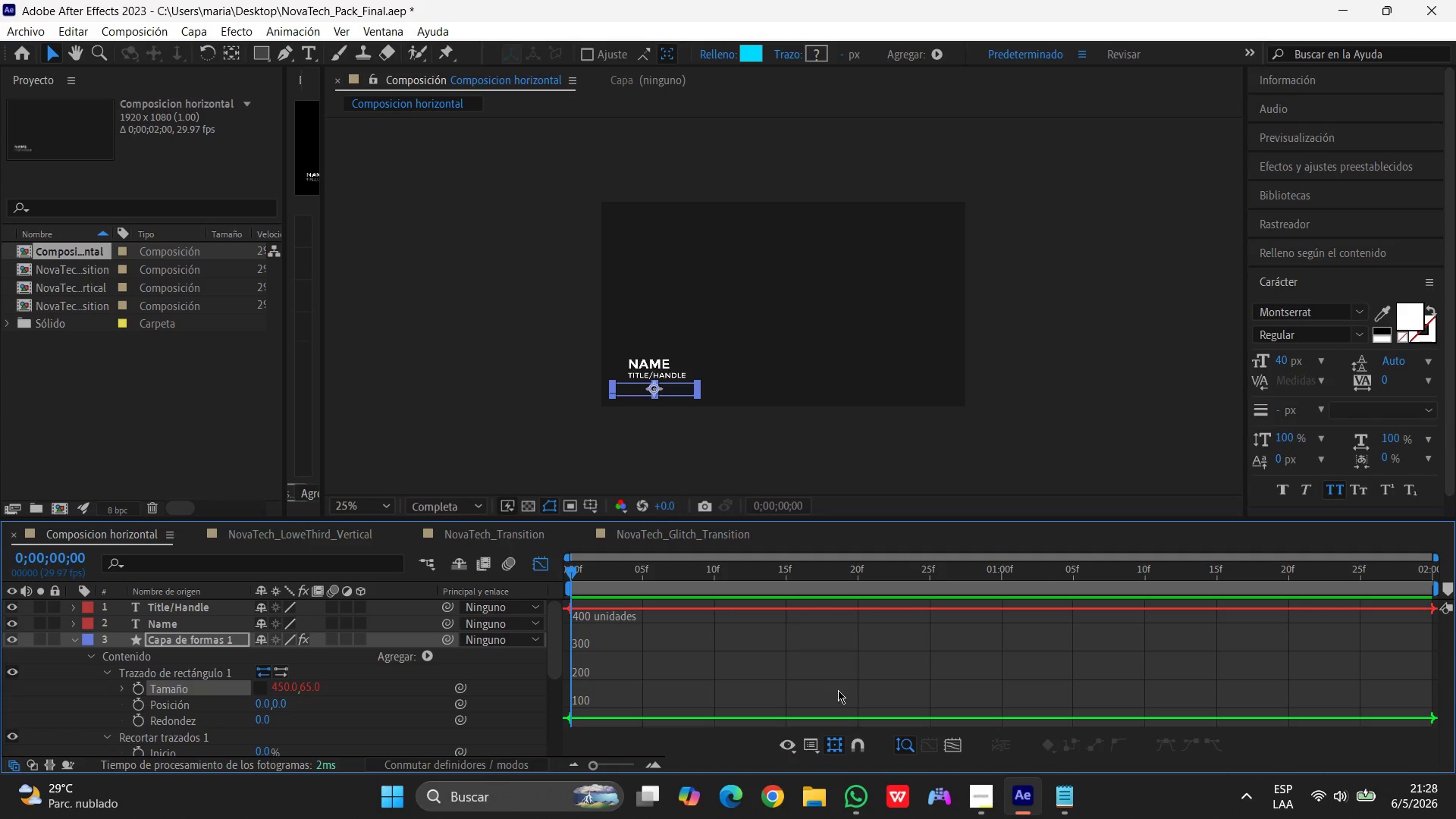 
left_click([830, 748])
 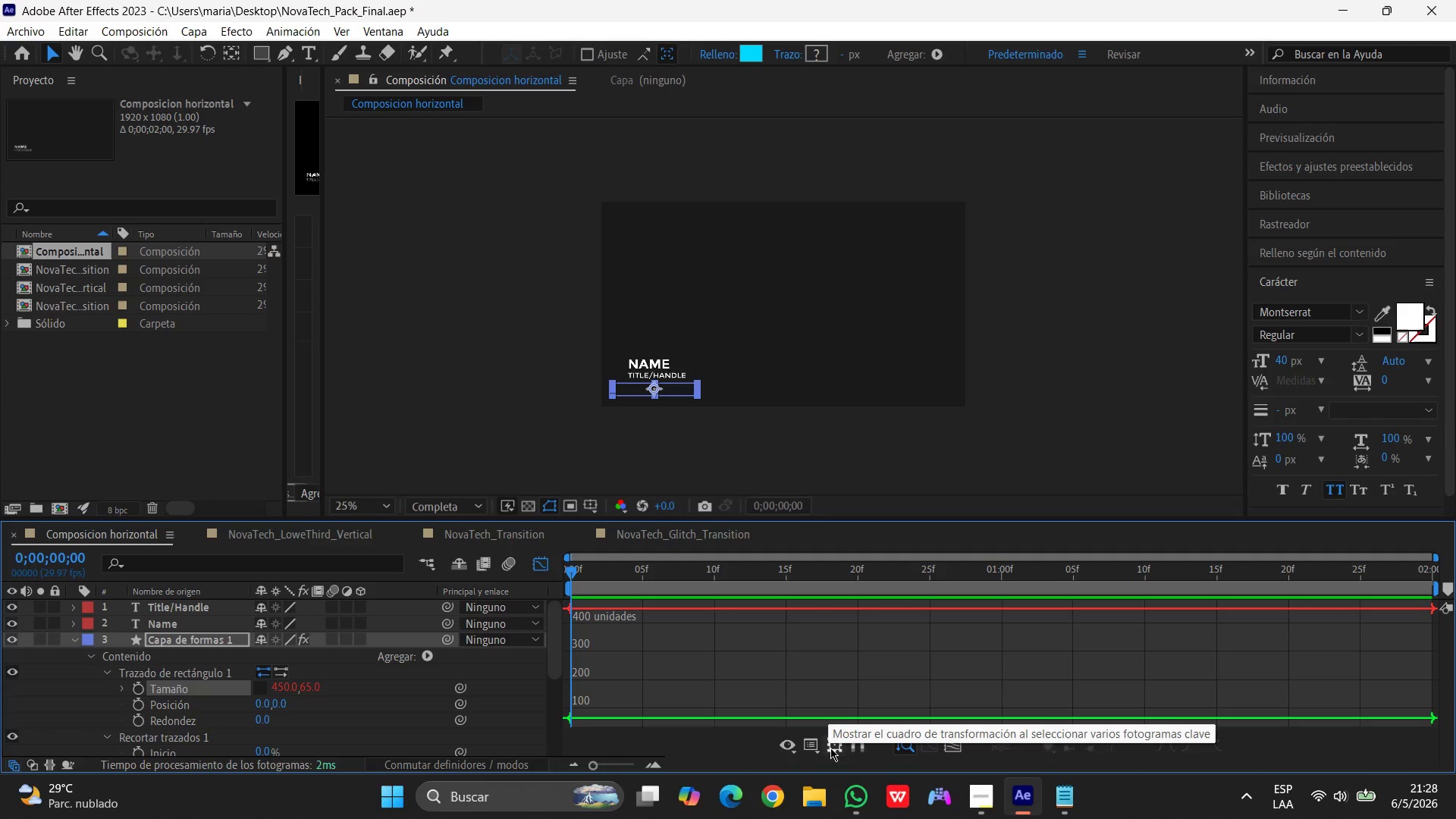 
left_click([830, 748])
 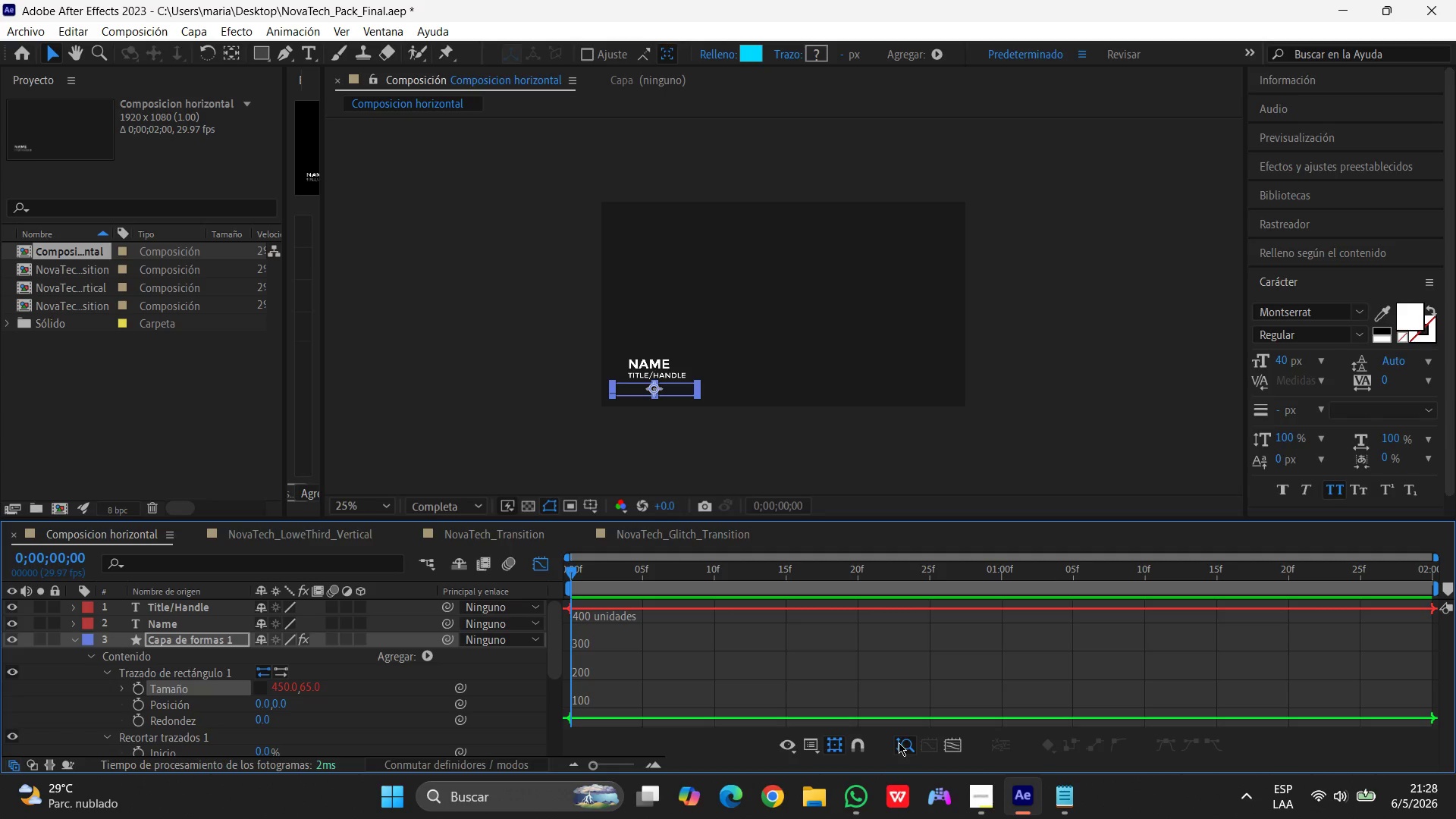 
left_click([900, 742])
 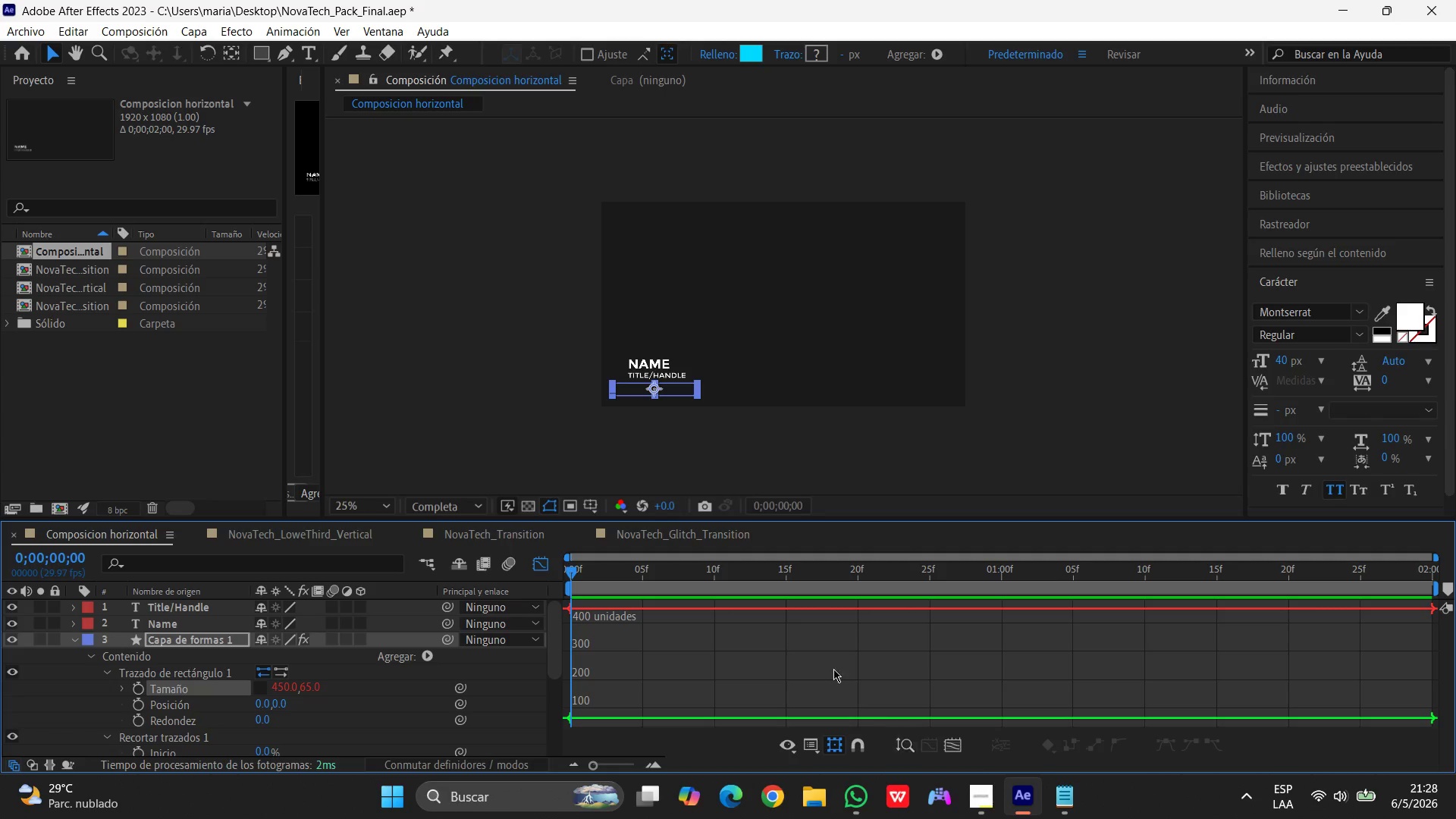 
left_click([911, 745])
 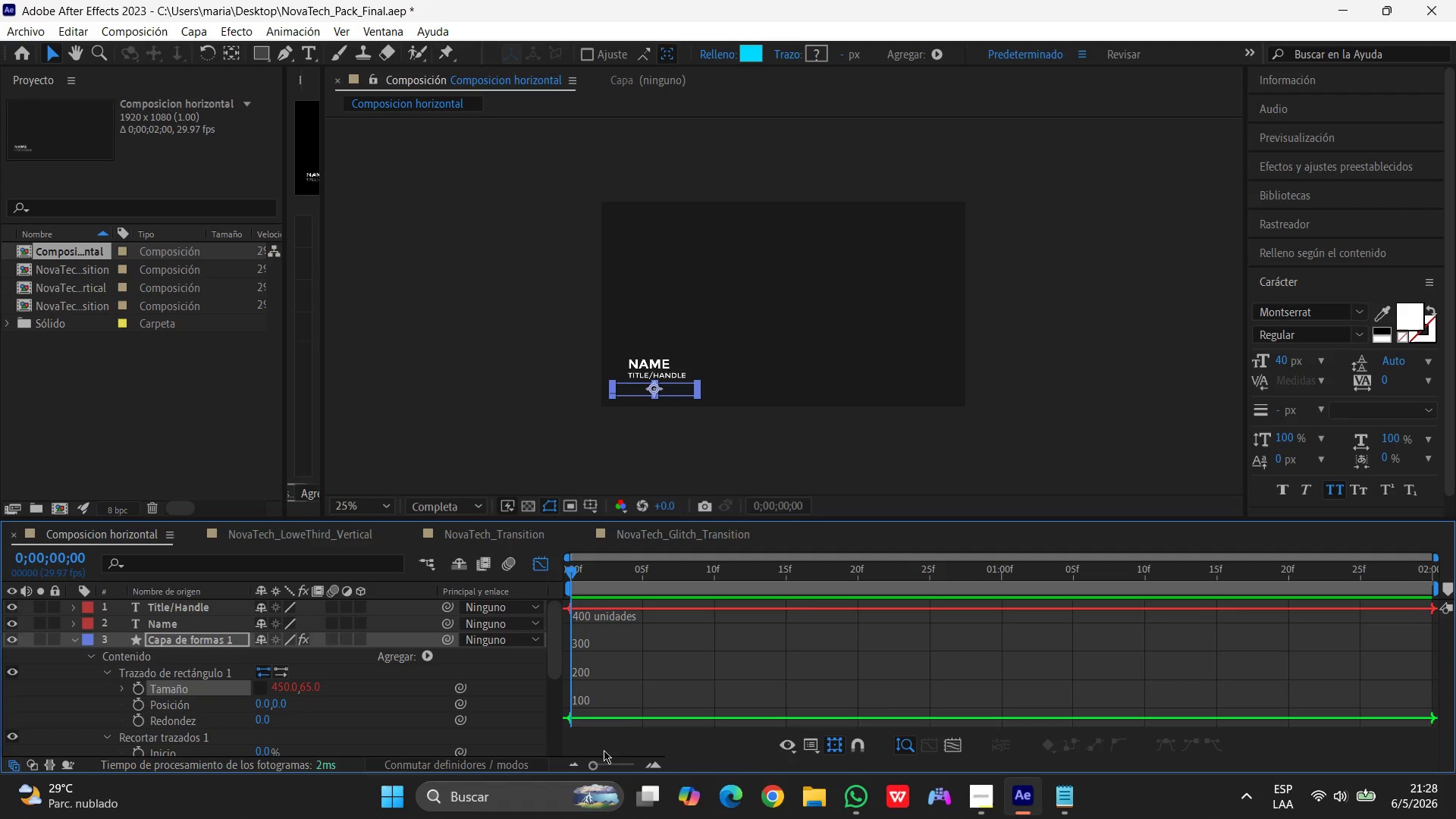 
scroll: coordinate [828, 667], scroll_direction: up, amount: 8.0
 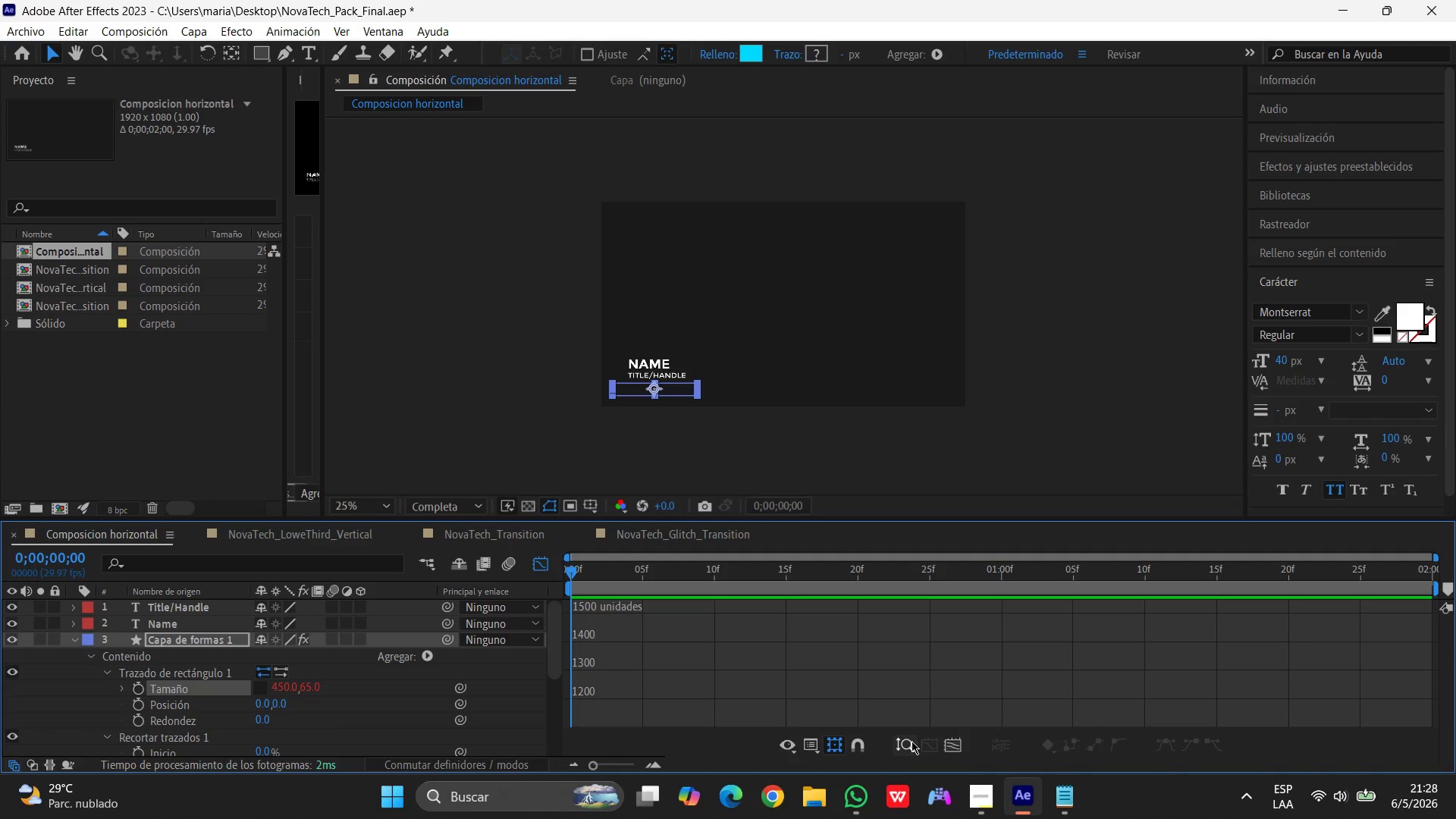 
left_click_drag(start_coordinate=[595, 763], to_coordinate=[580, 764])
 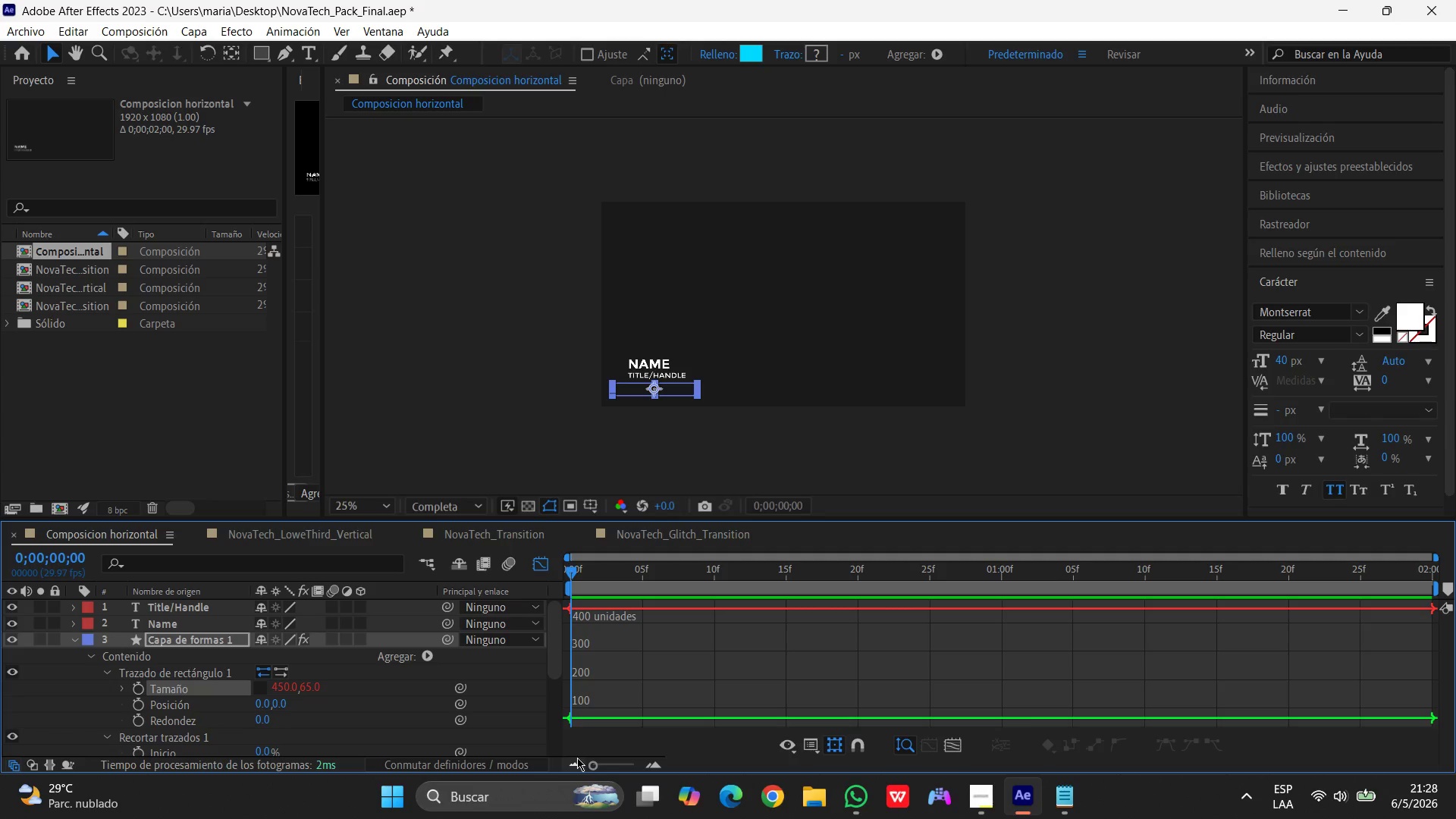 
wait(10.92)
 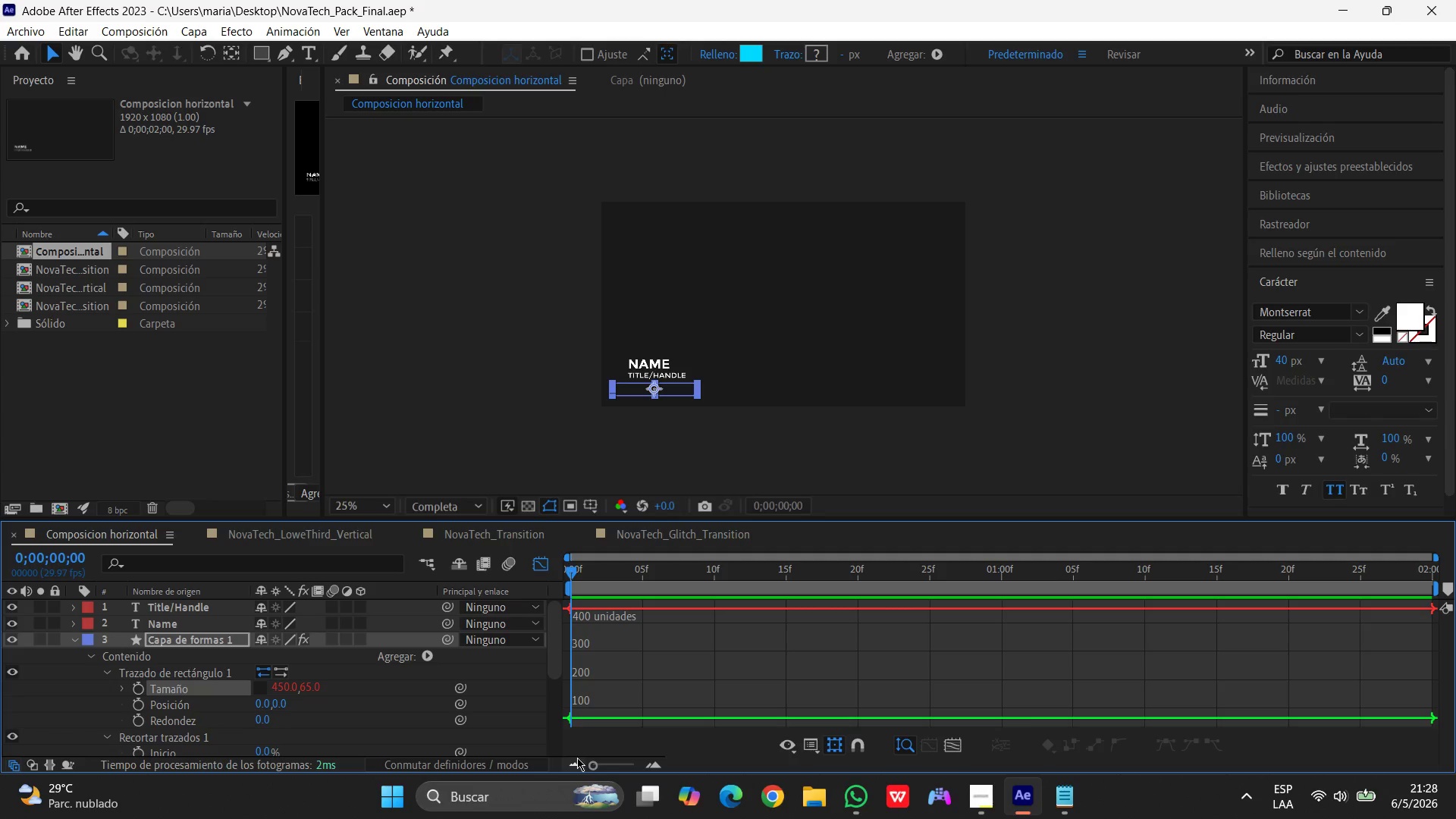 
left_click([138, 689])
 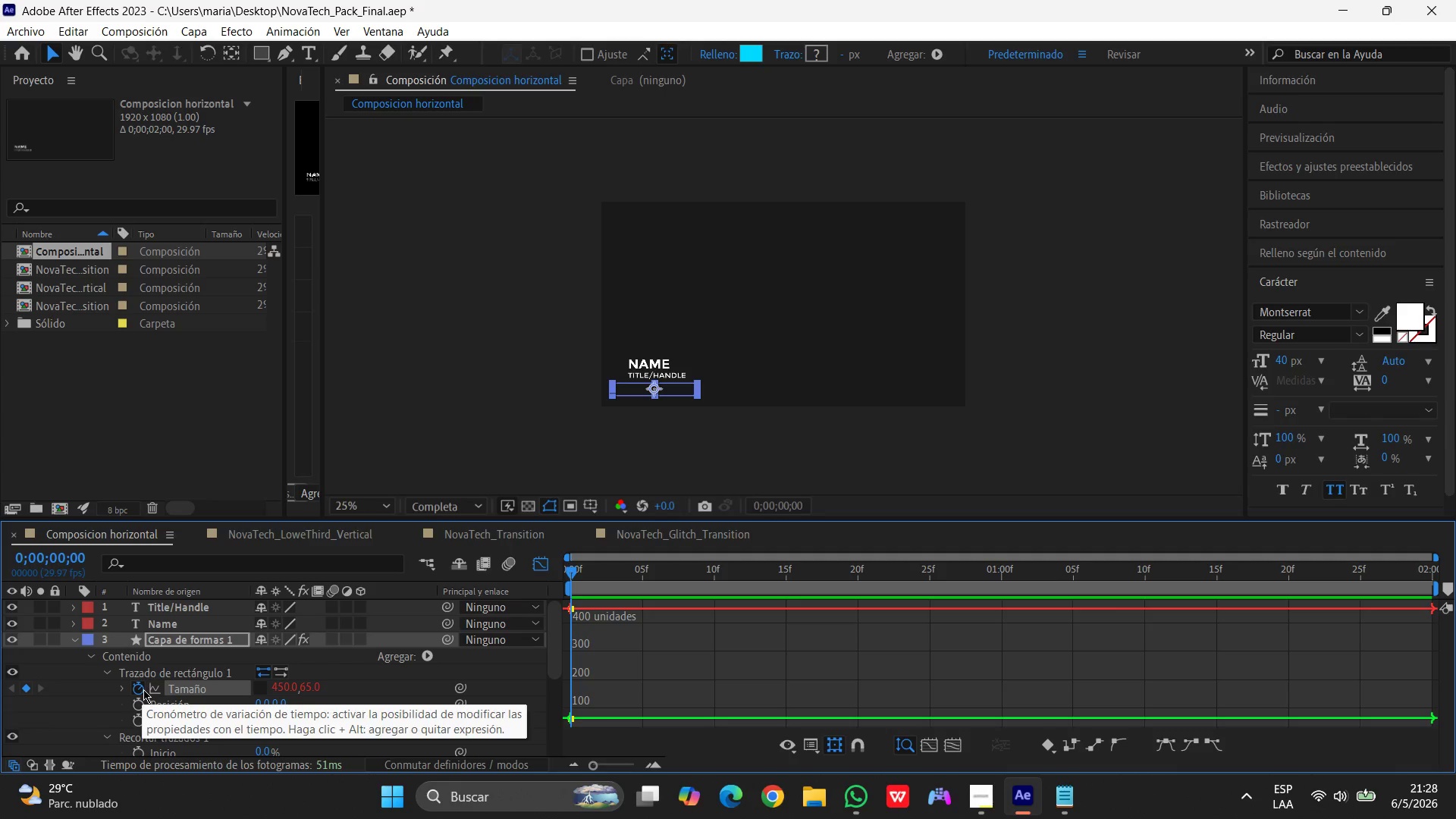 
left_click([144, 689])
 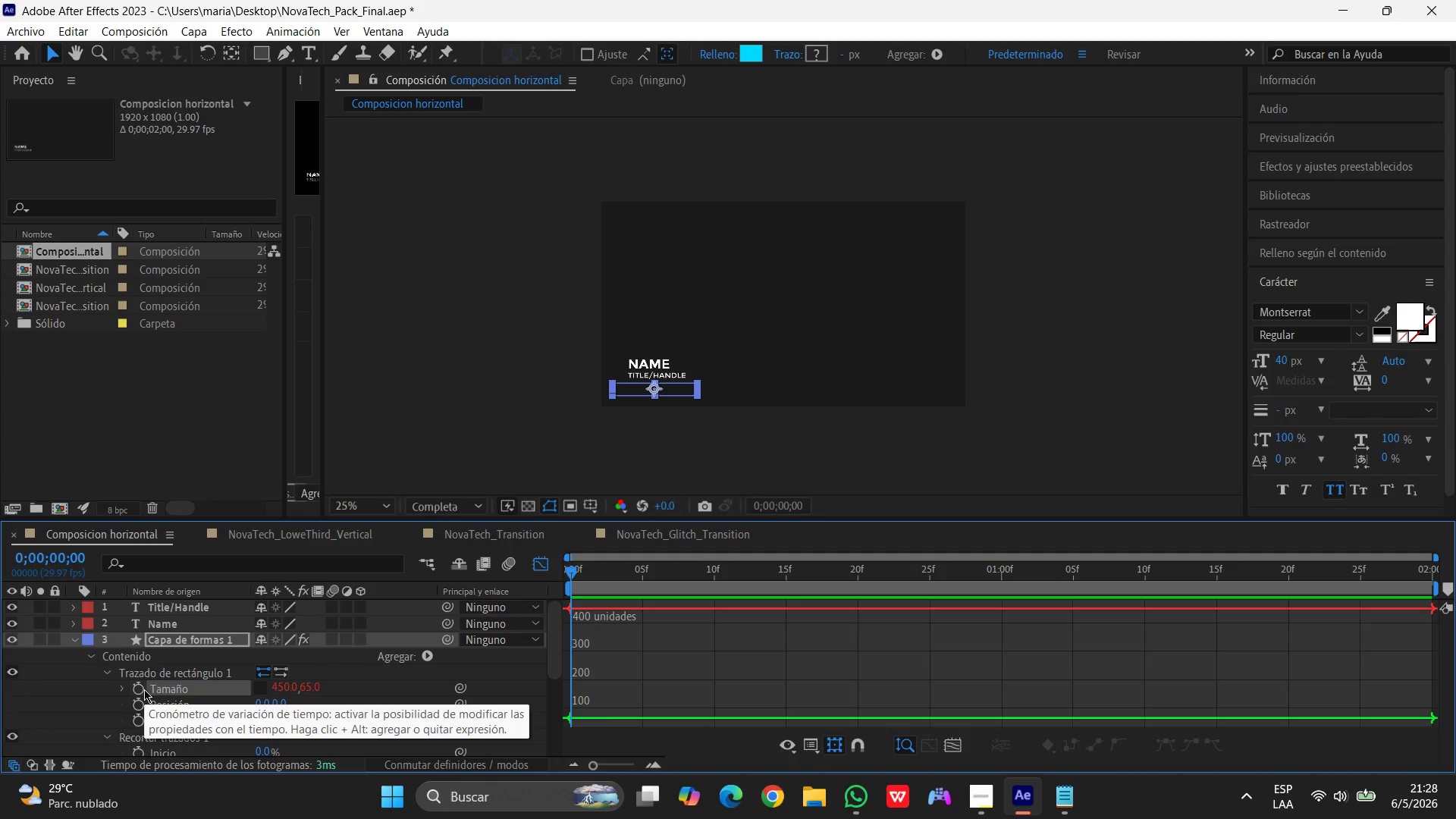 
left_click([144, 689])
 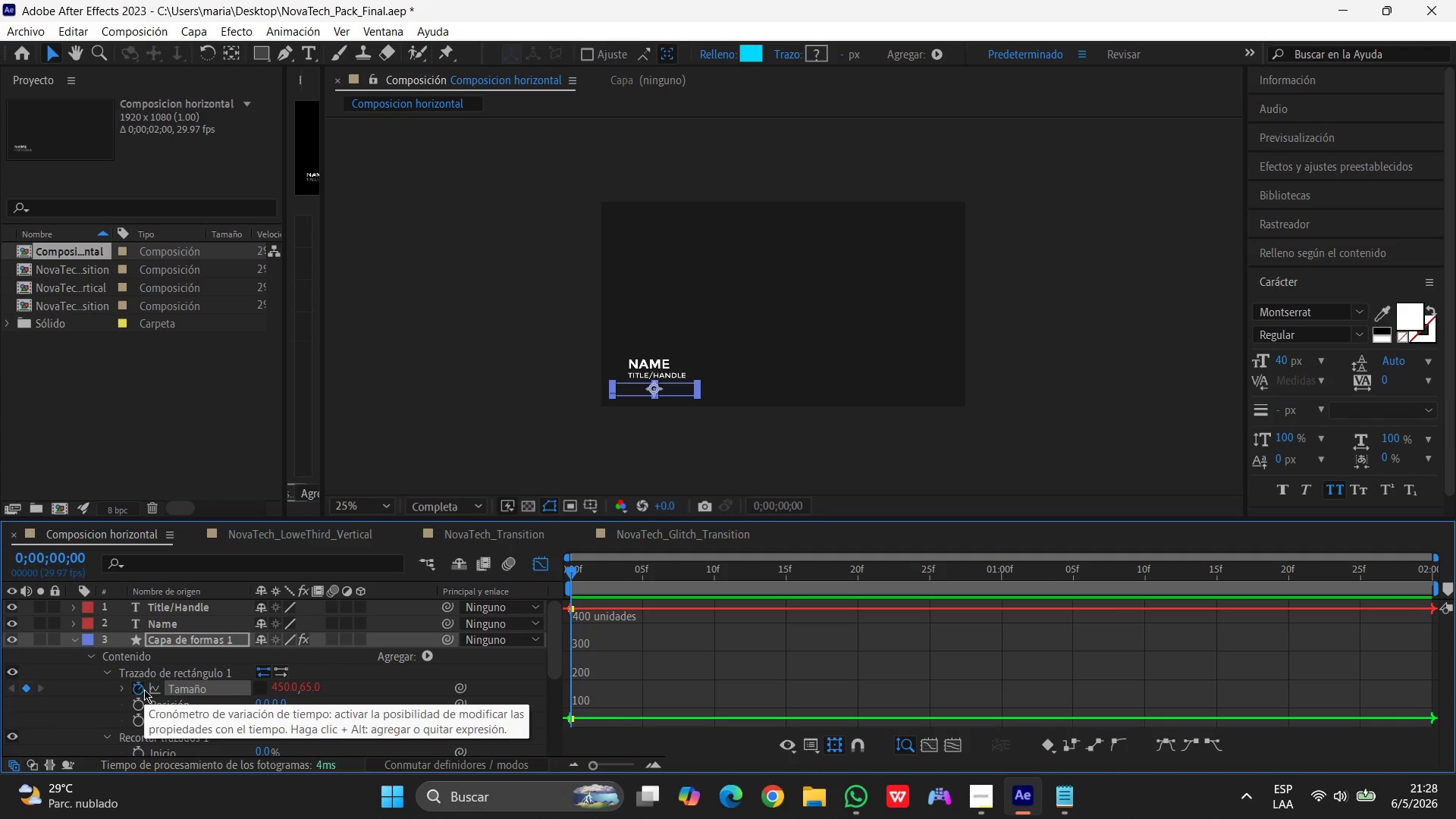 
left_click([144, 689])
 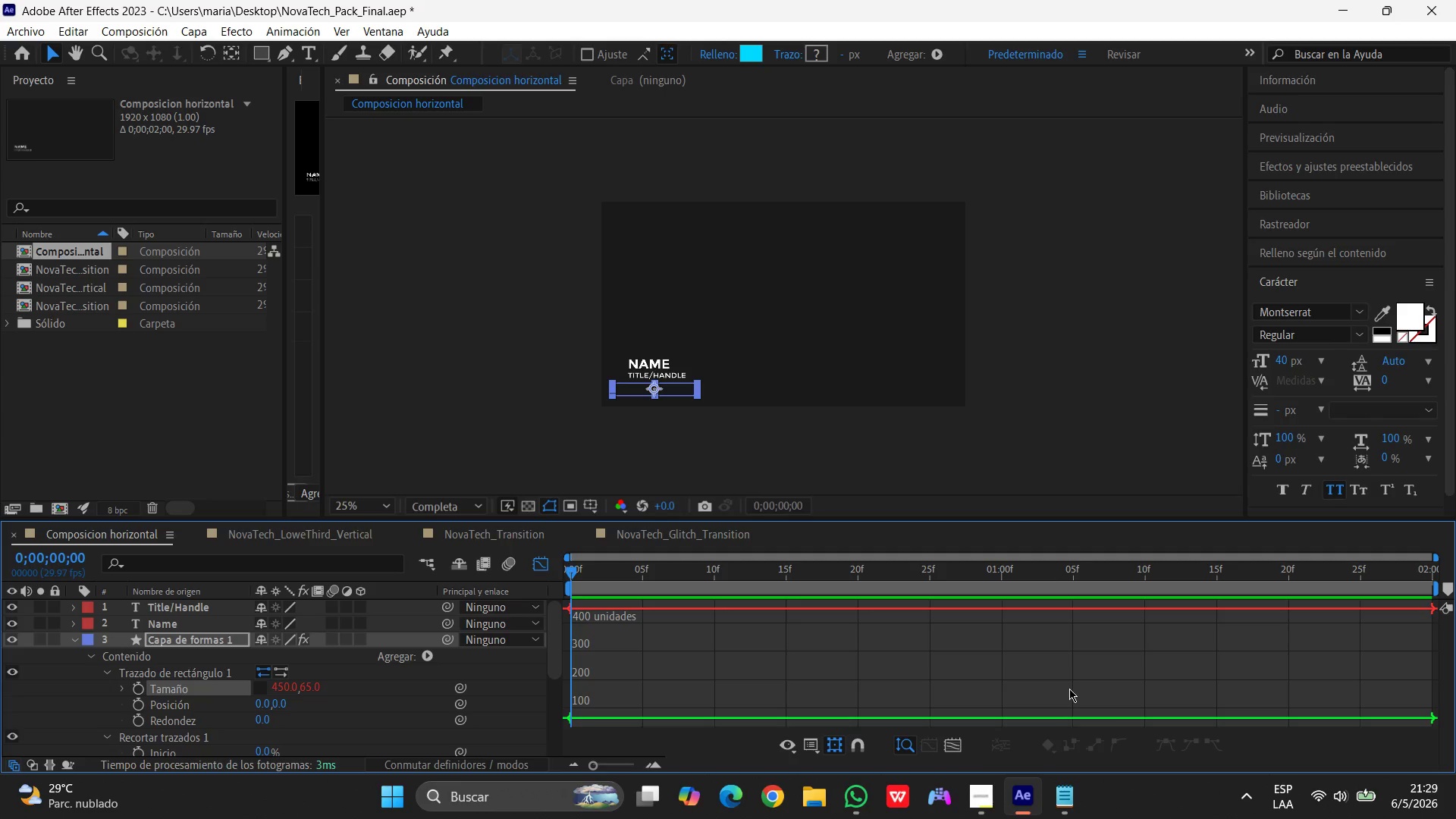 
wait(57.61)
 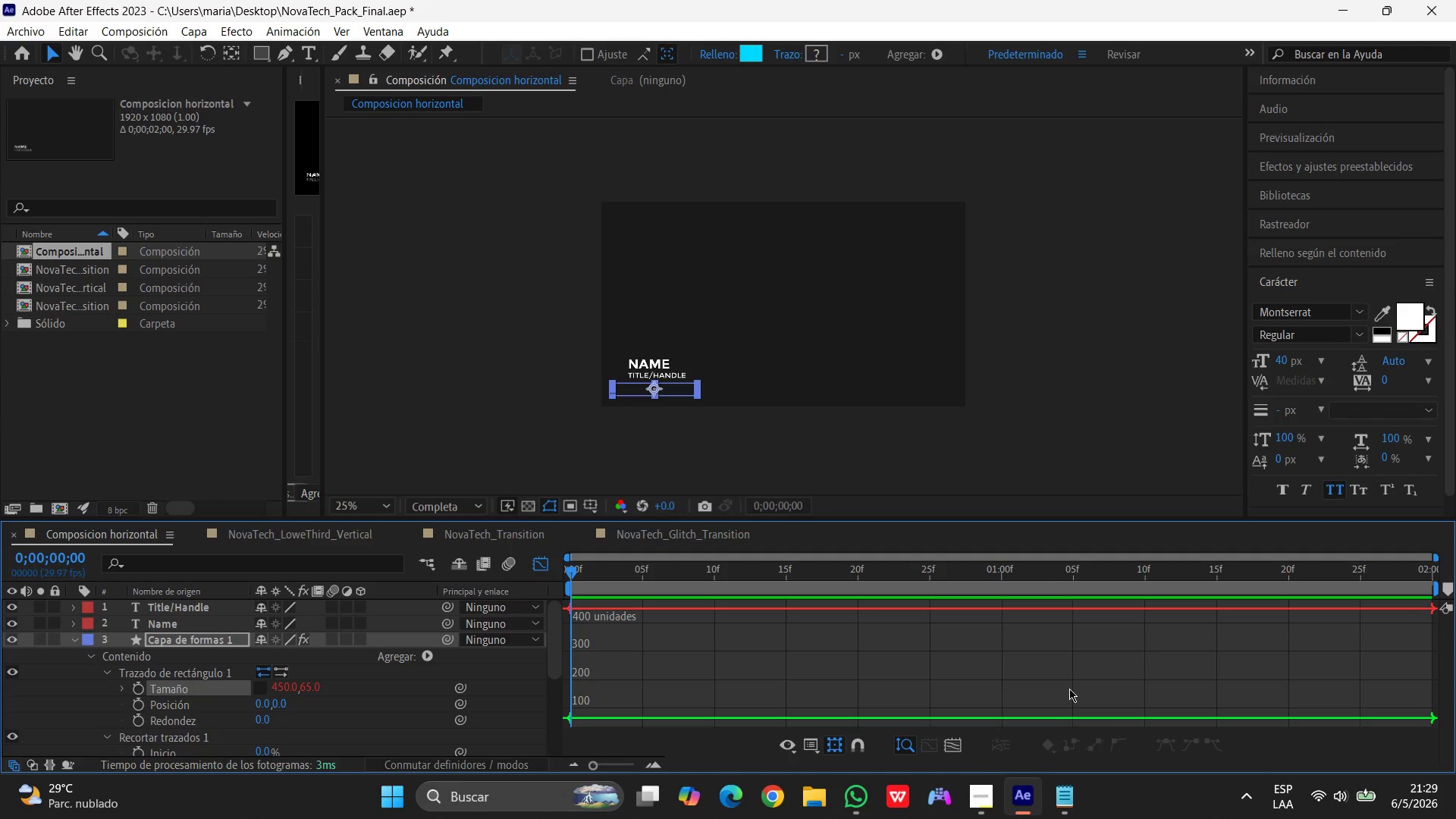 
left_click([428, 655])
 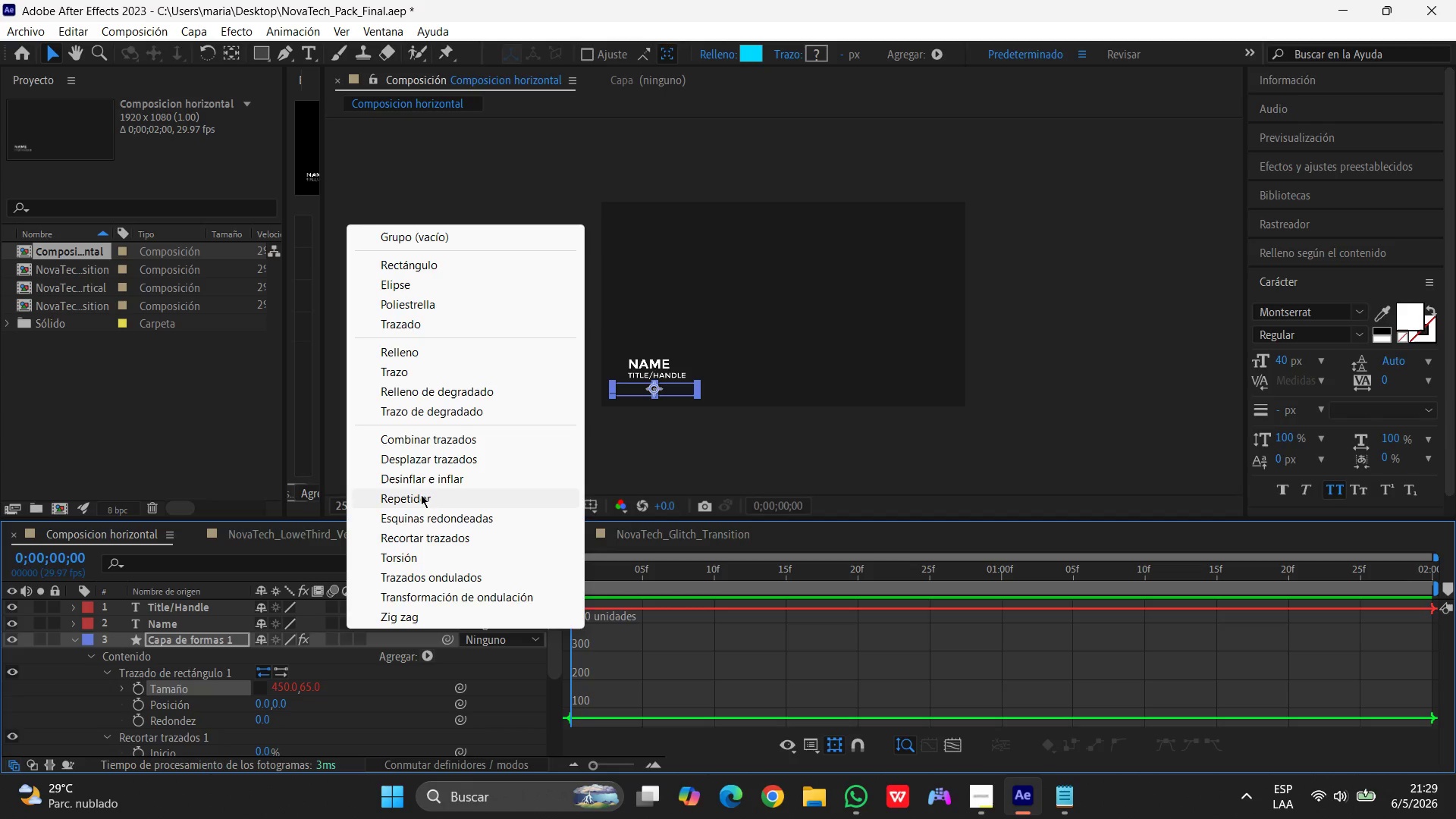 
left_click([435, 539])
 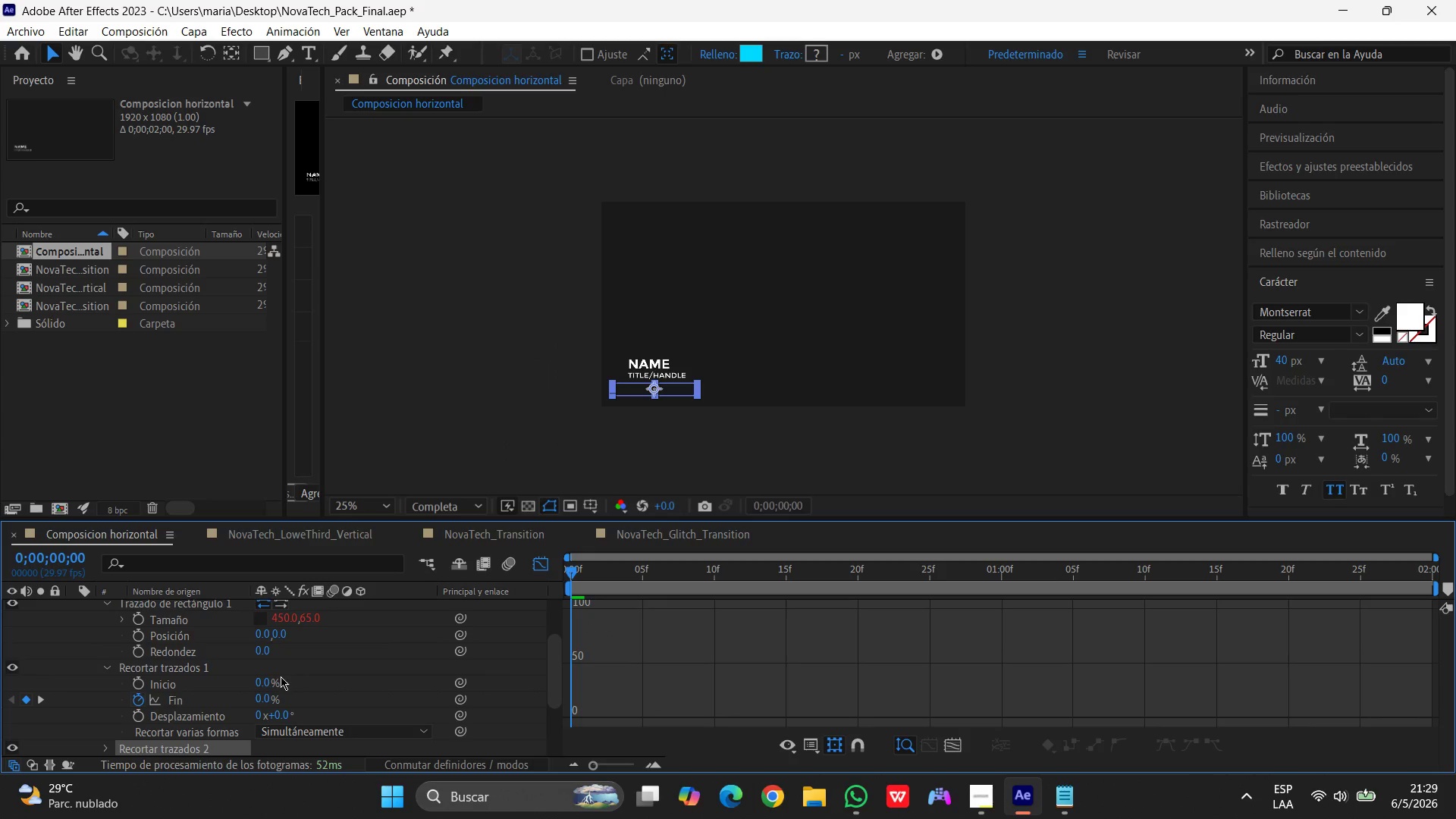 
left_click([204, 746])
 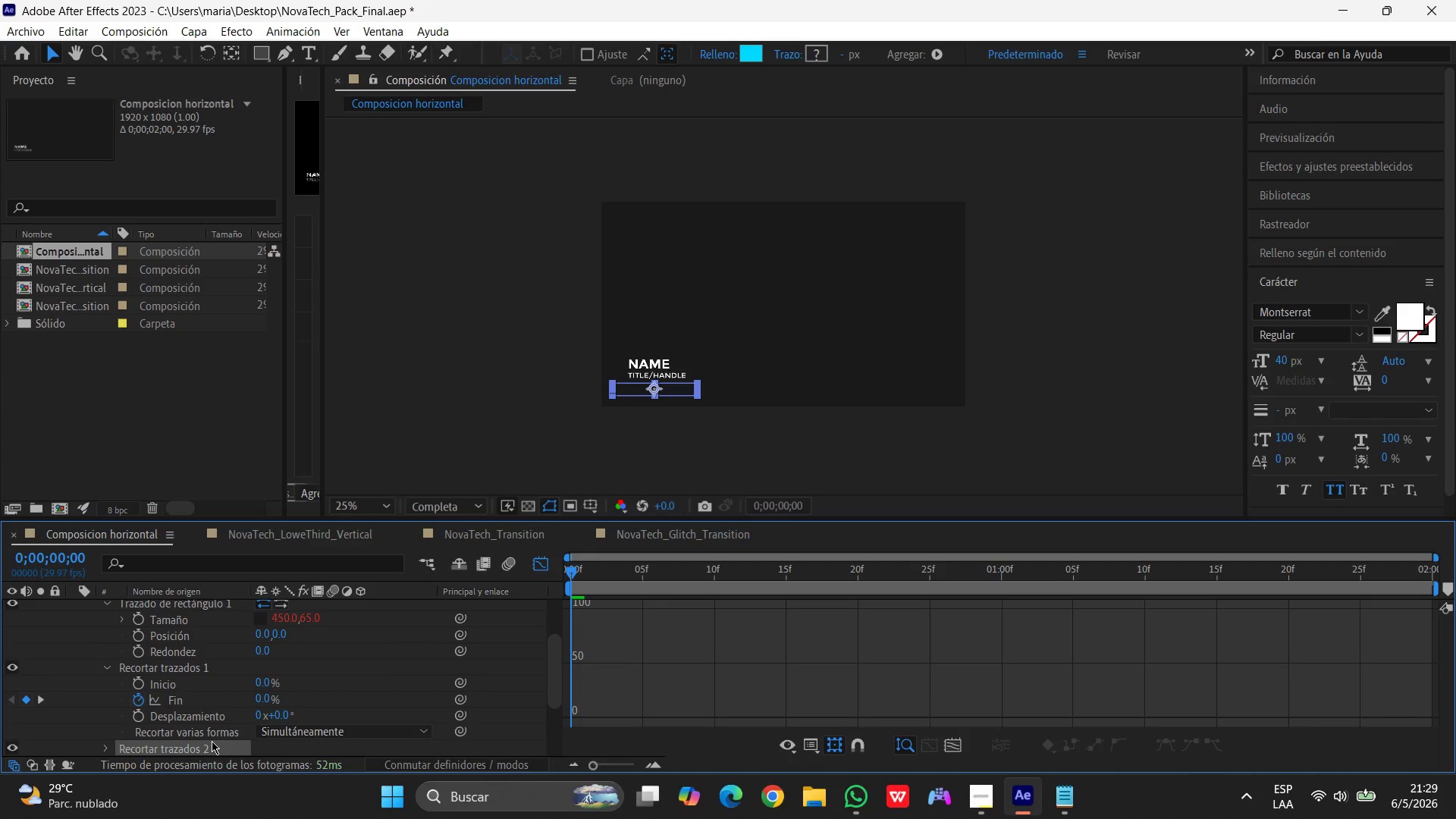 
key(Delete)
 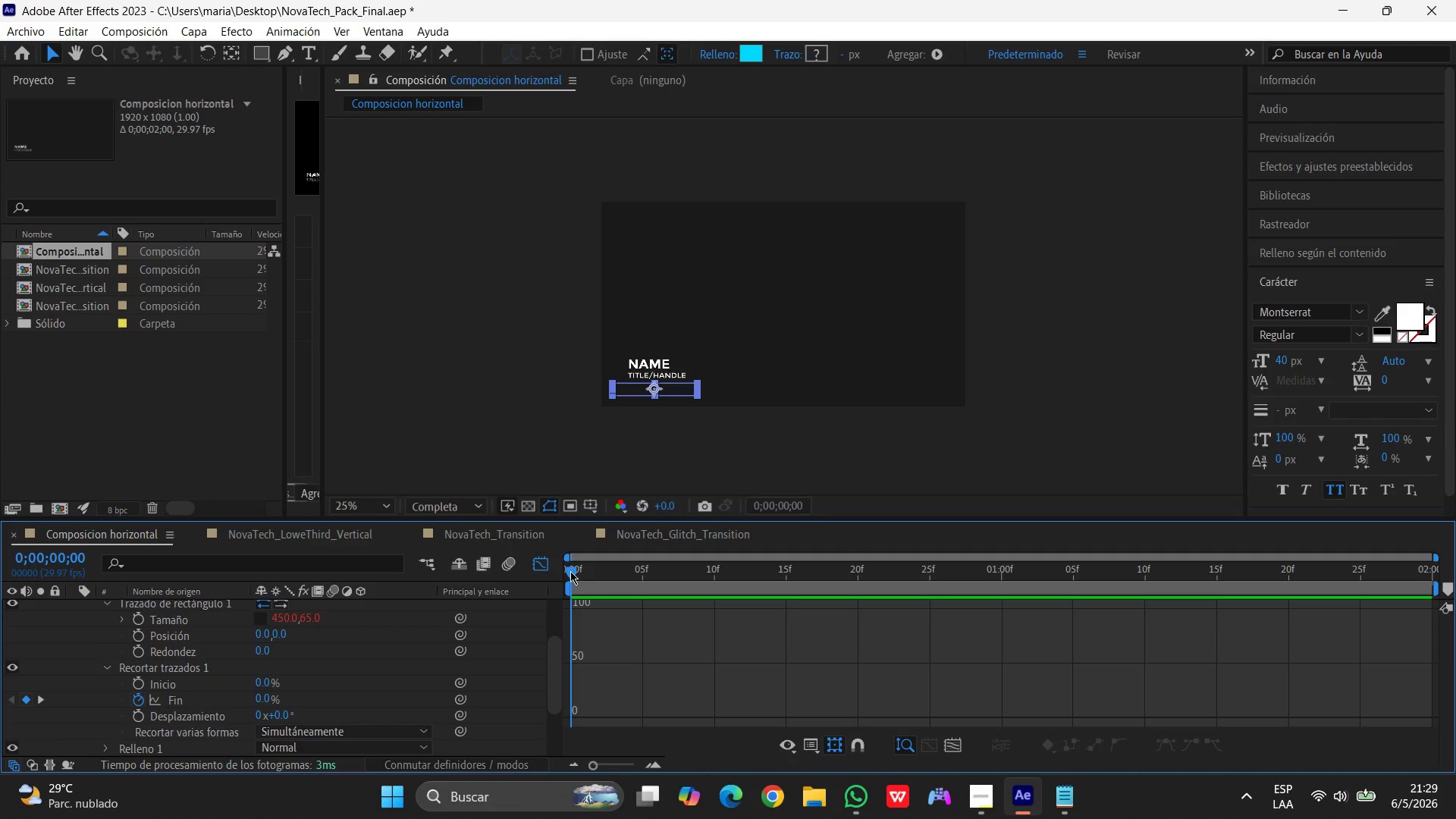 
wait(6.08)
 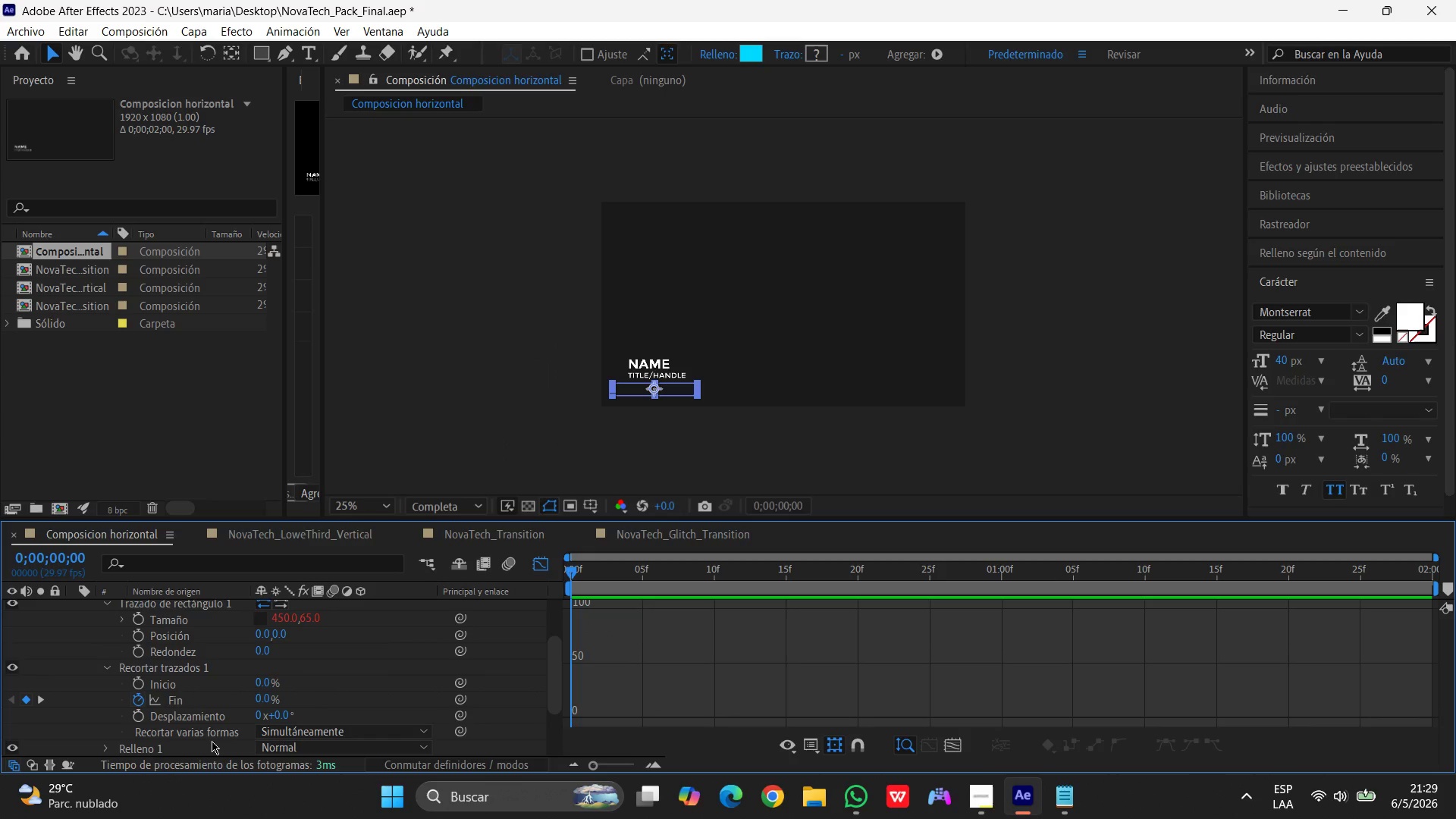 
left_click([190, 698])
 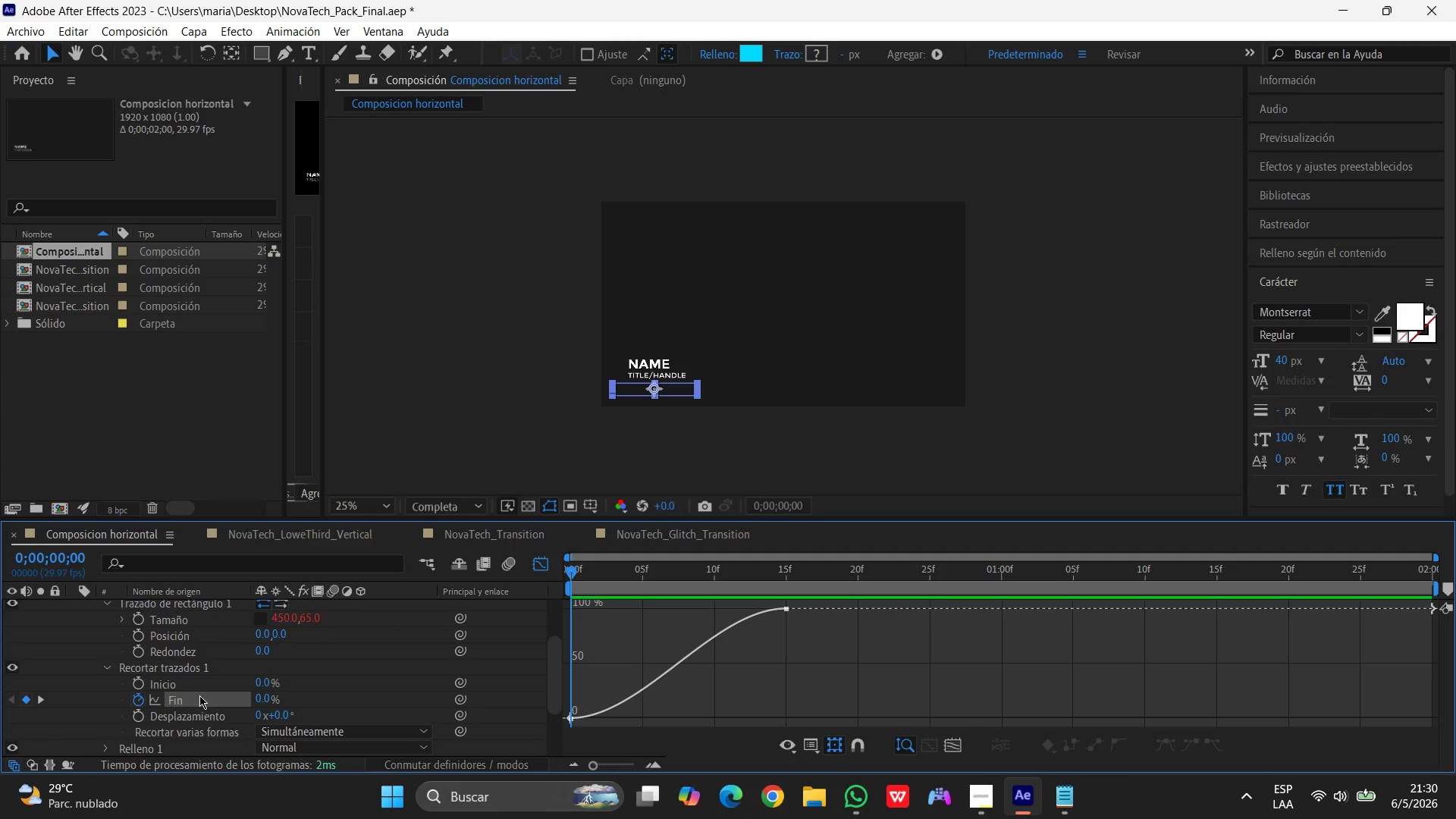 
wait(35.75)
 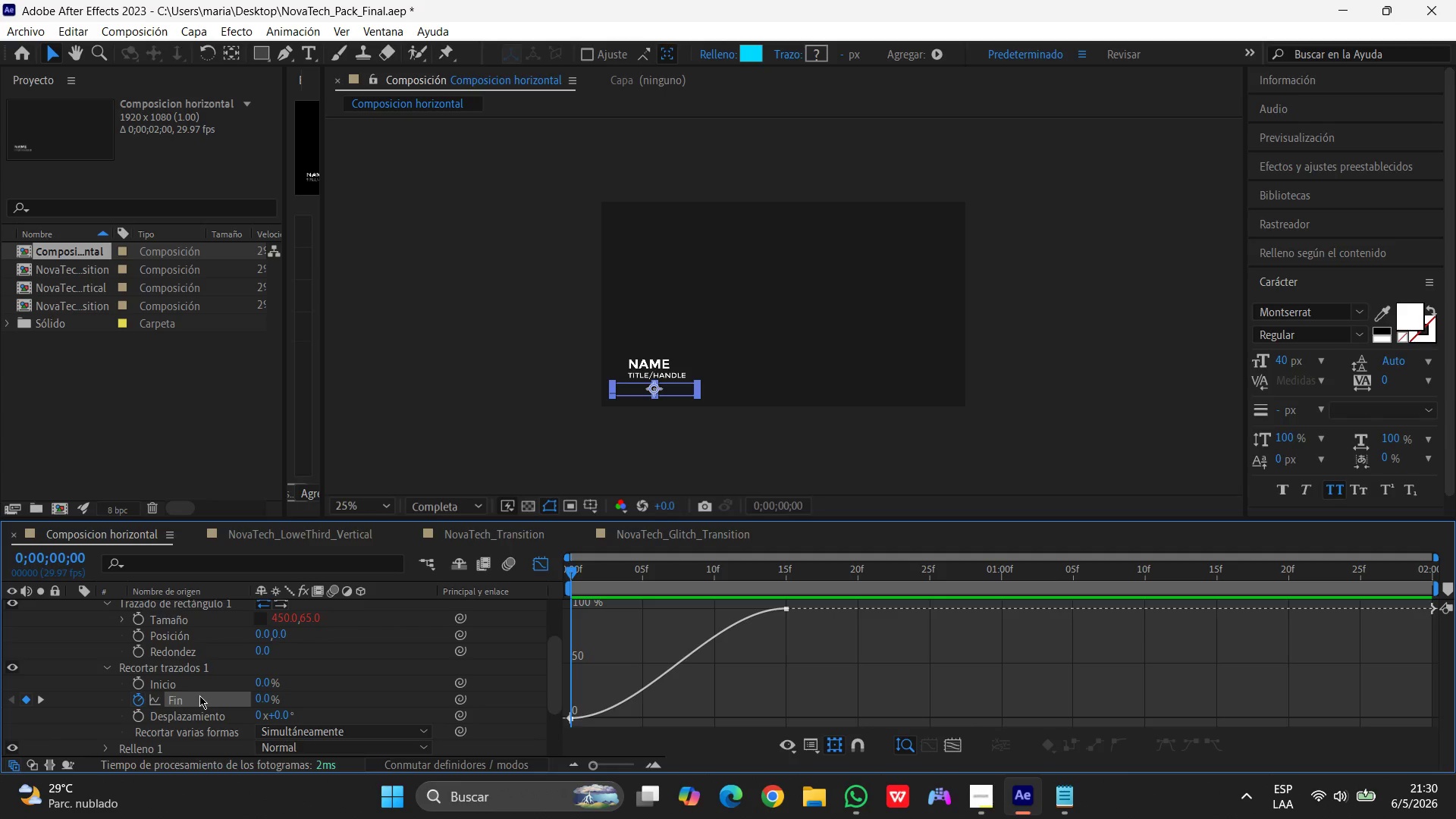 
scroll: coordinate [199, 676], scroll_direction: up, amount: 4.0
 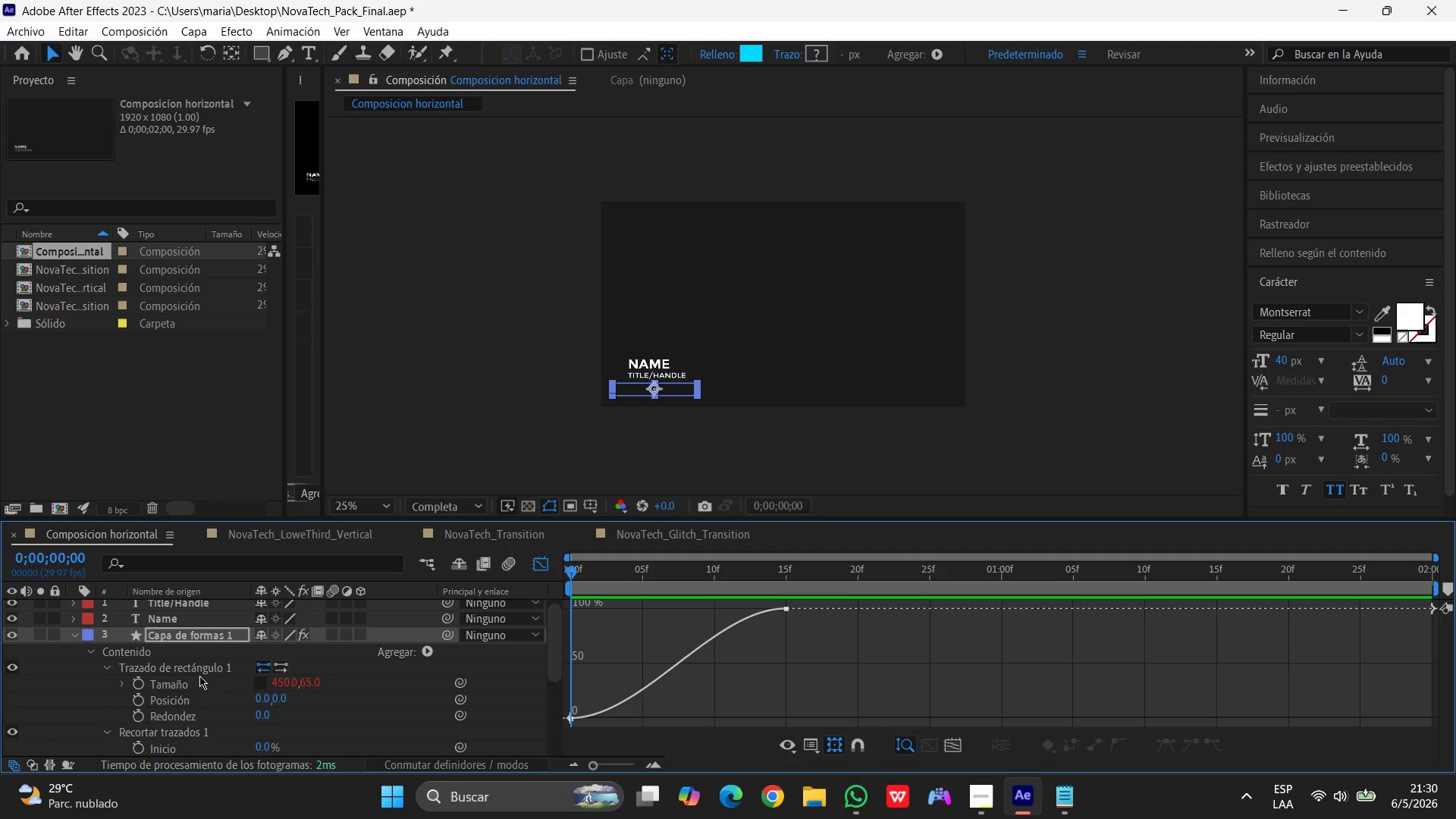 
scroll: coordinate [199, 676], scroll_direction: down, amount: 7.0
 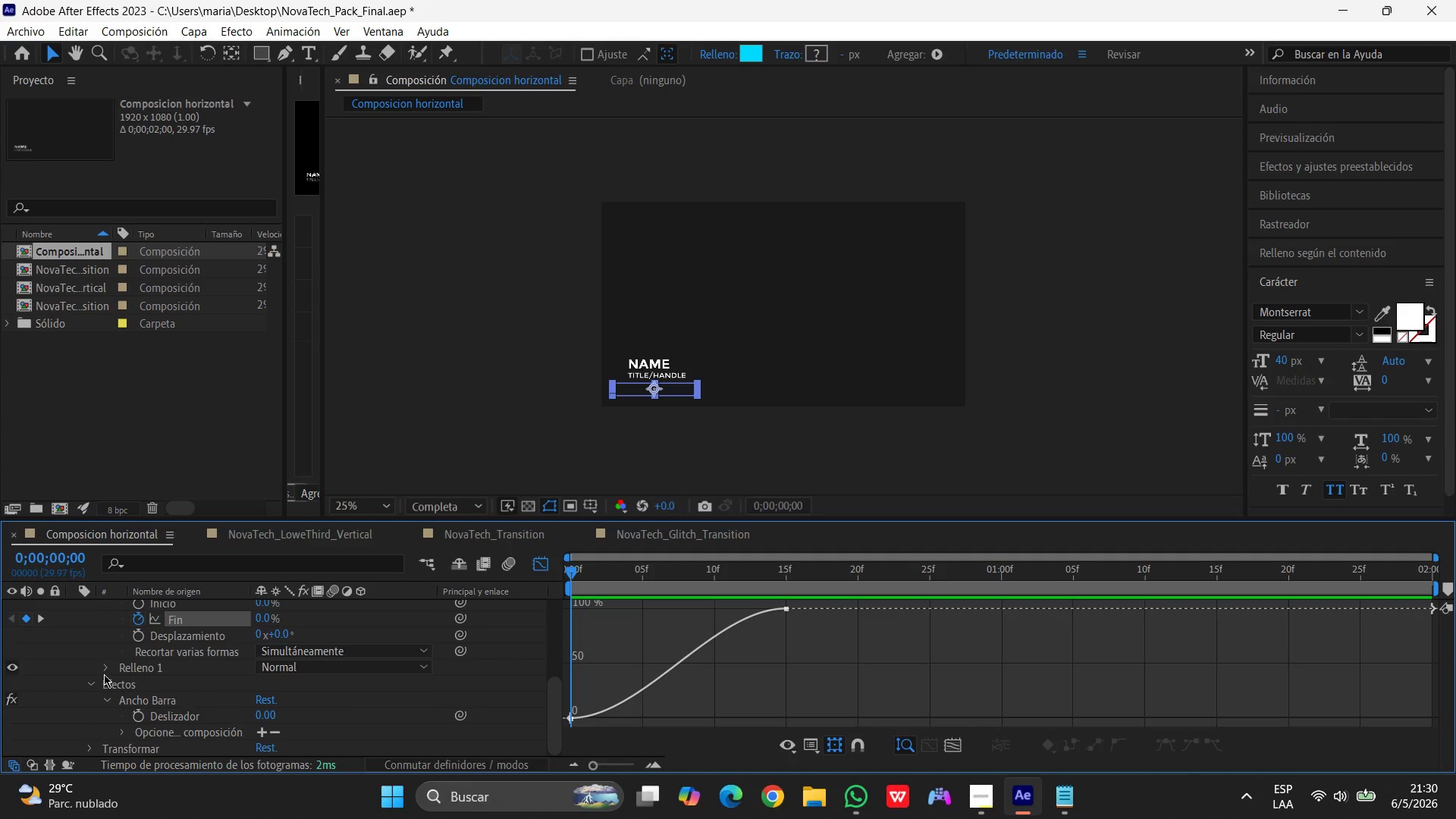 
left_click([93, 684])
 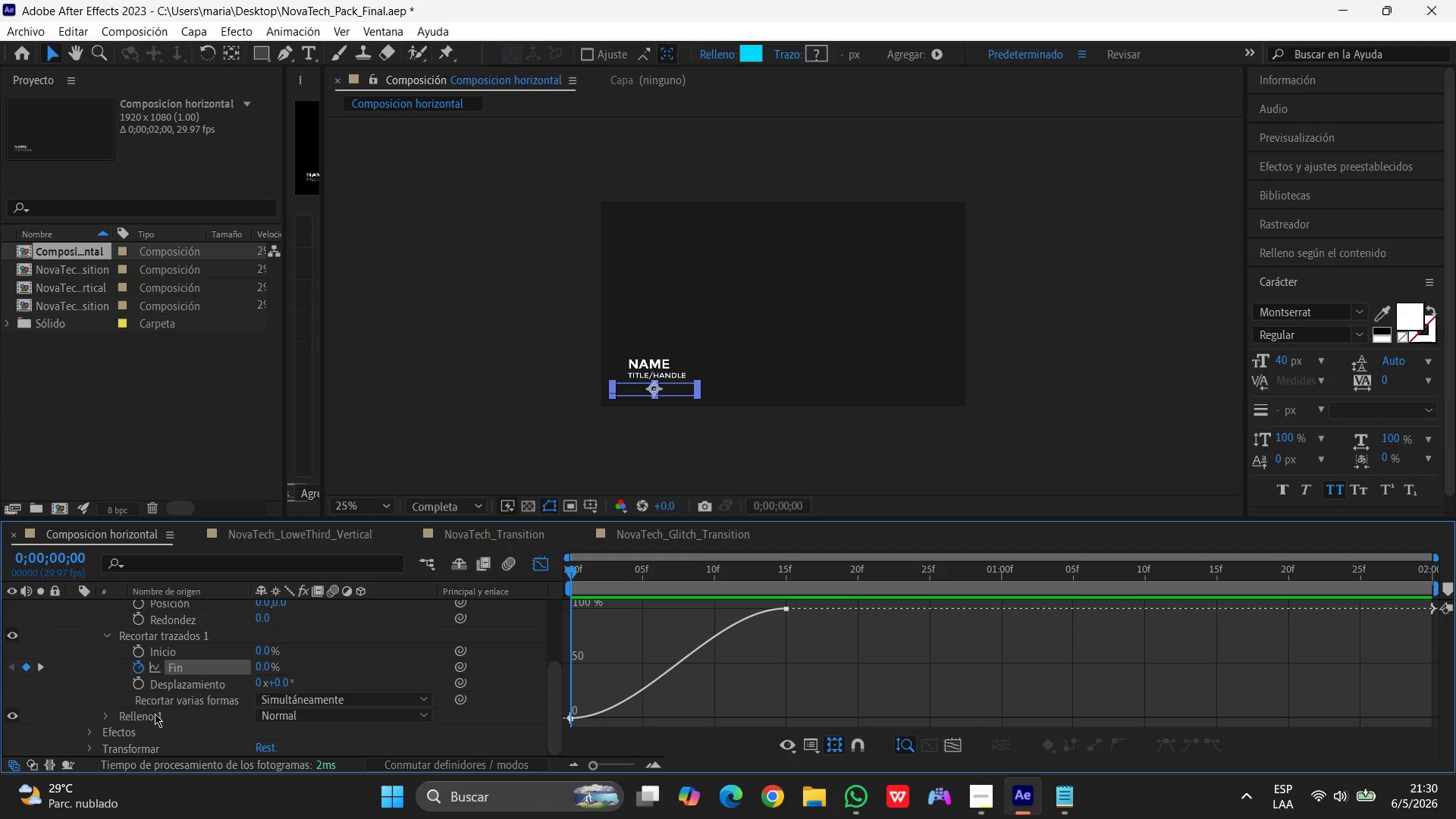 
scroll: coordinate [98, 725], scroll_direction: down, amount: 2.0
 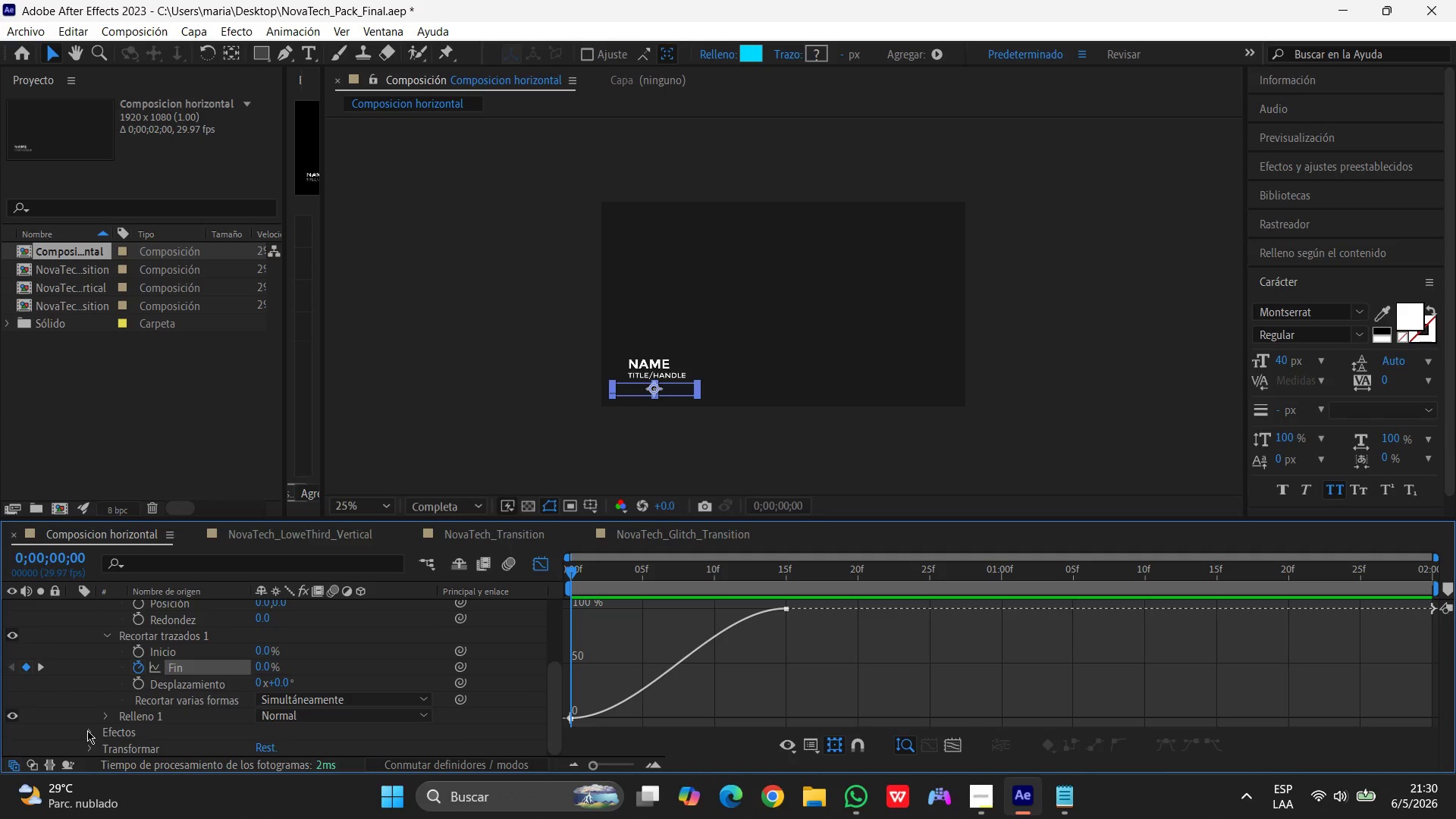 
left_click([89, 730])
 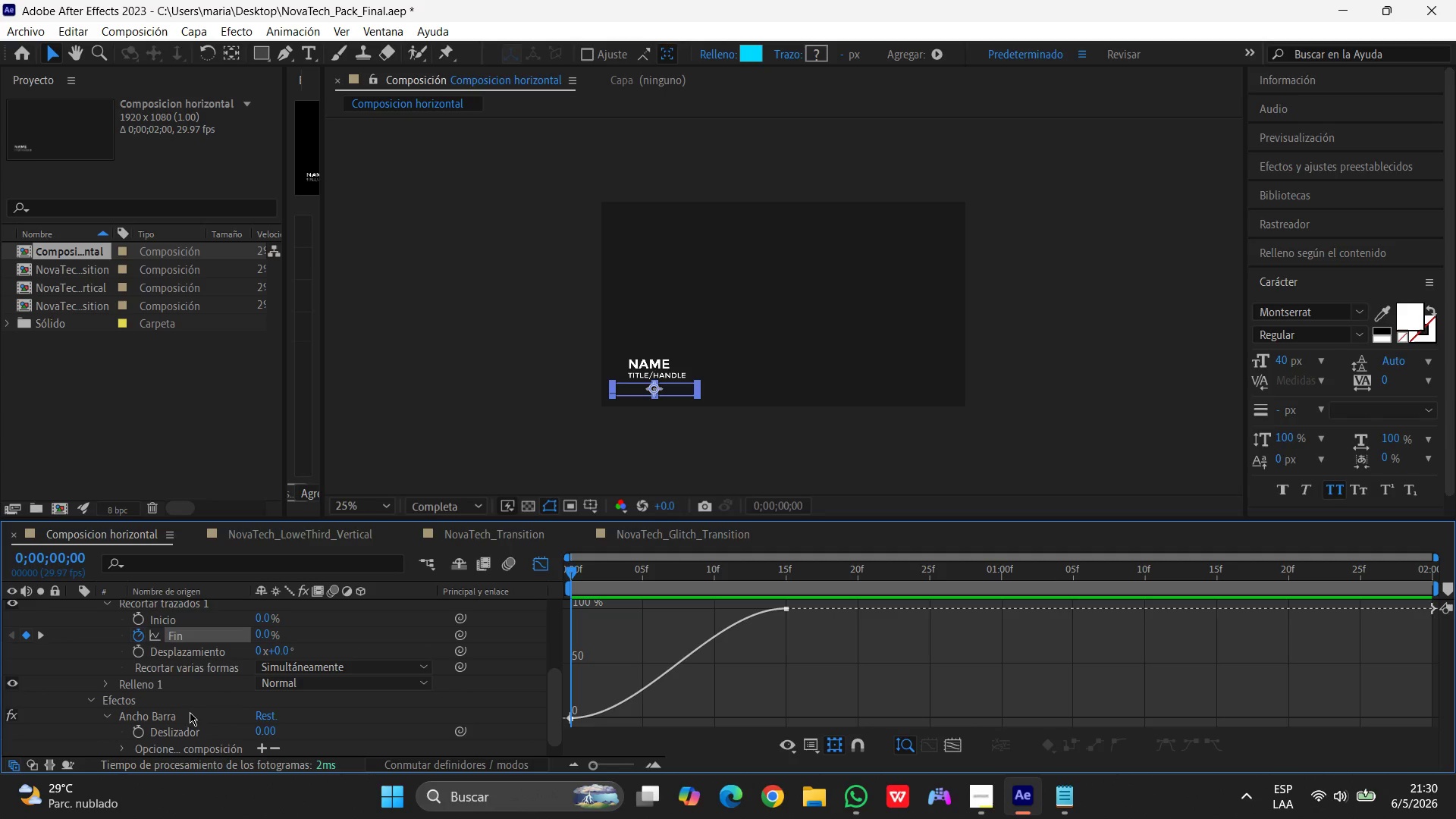 
scroll: coordinate [215, 712], scroll_direction: down, amount: 2.0
 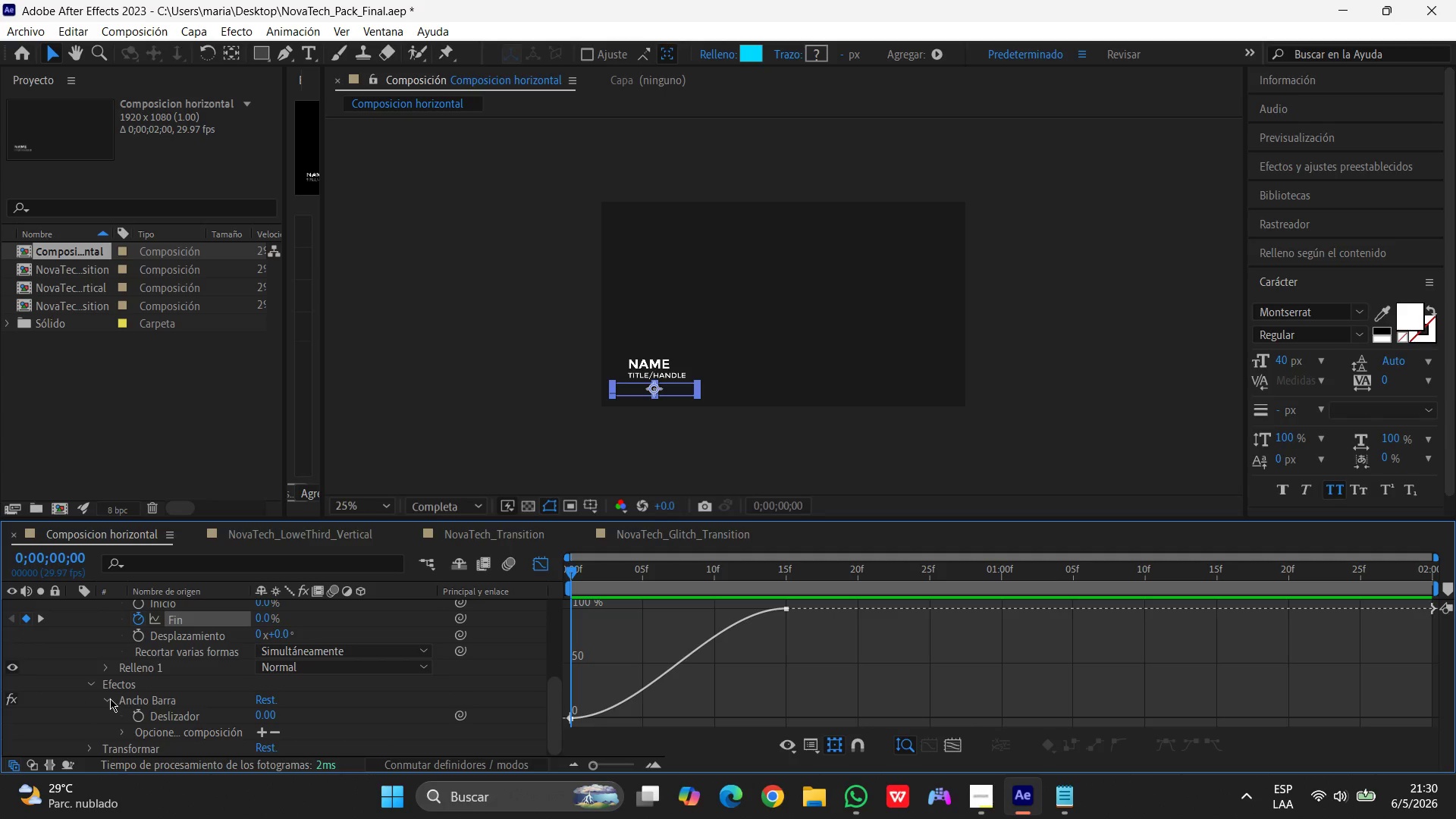 
left_click([110, 698])
 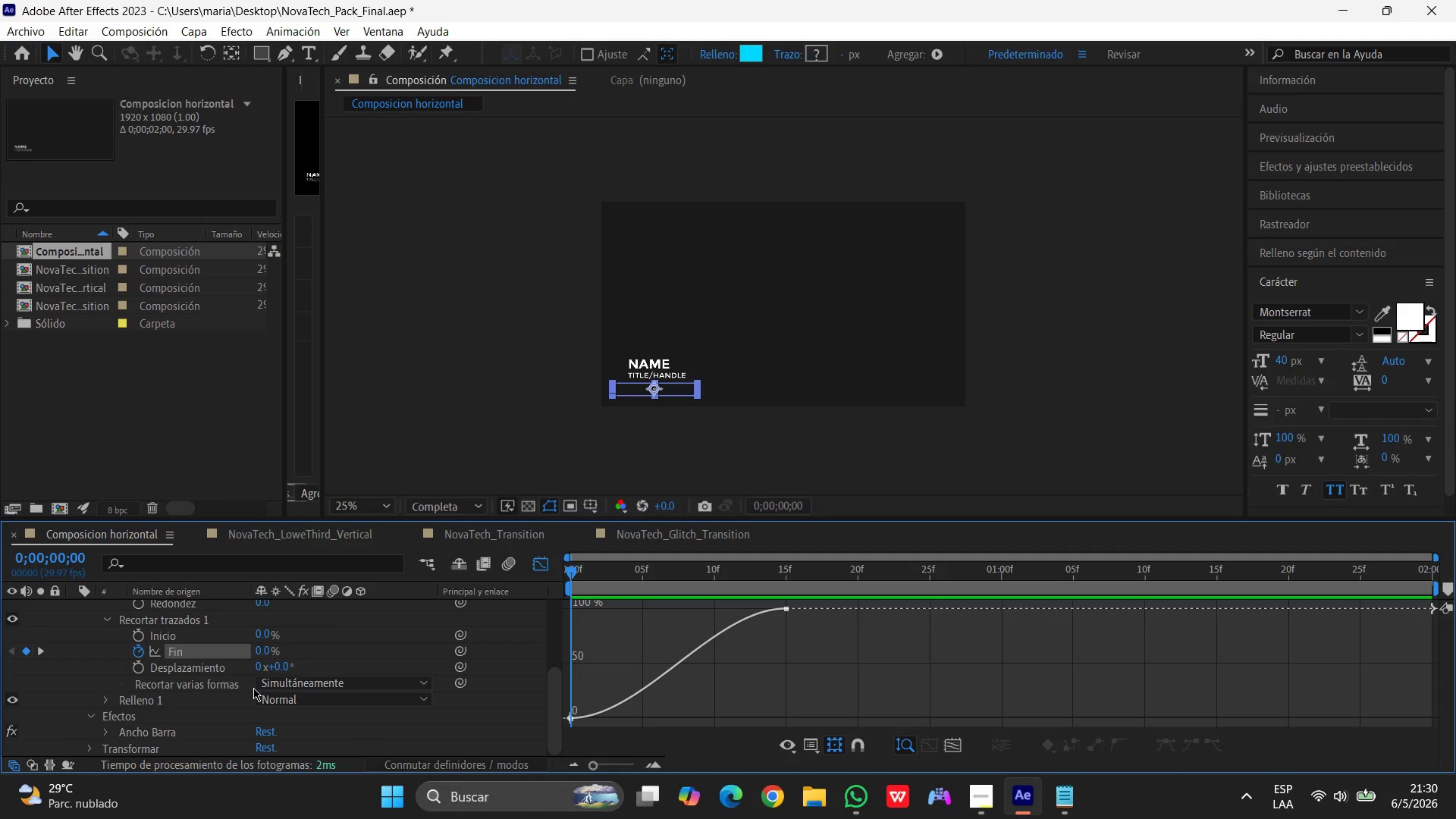 
scroll: coordinate [242, 708], scroll_direction: down, amount: 7.0
 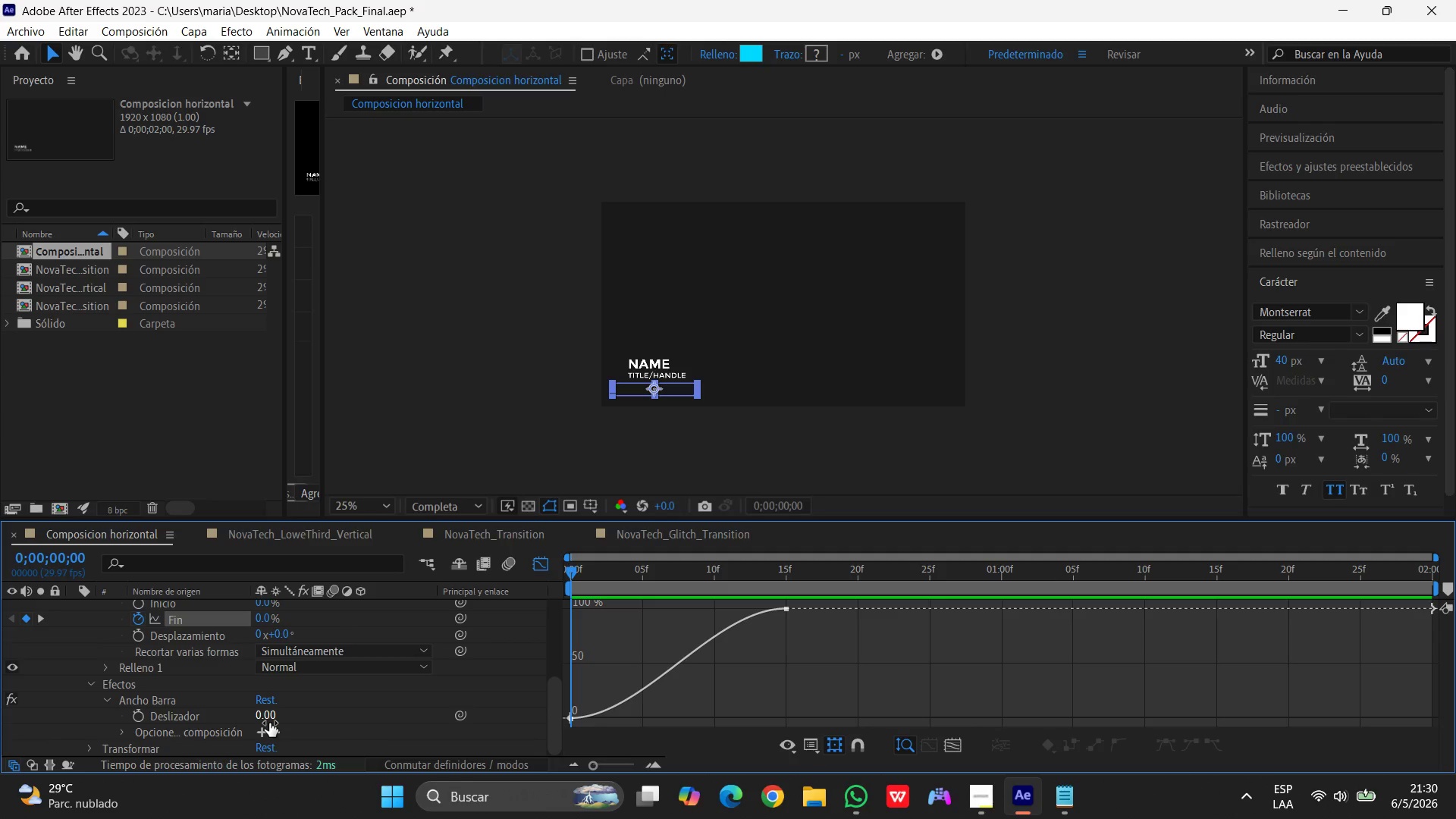 
wait(17.69)
 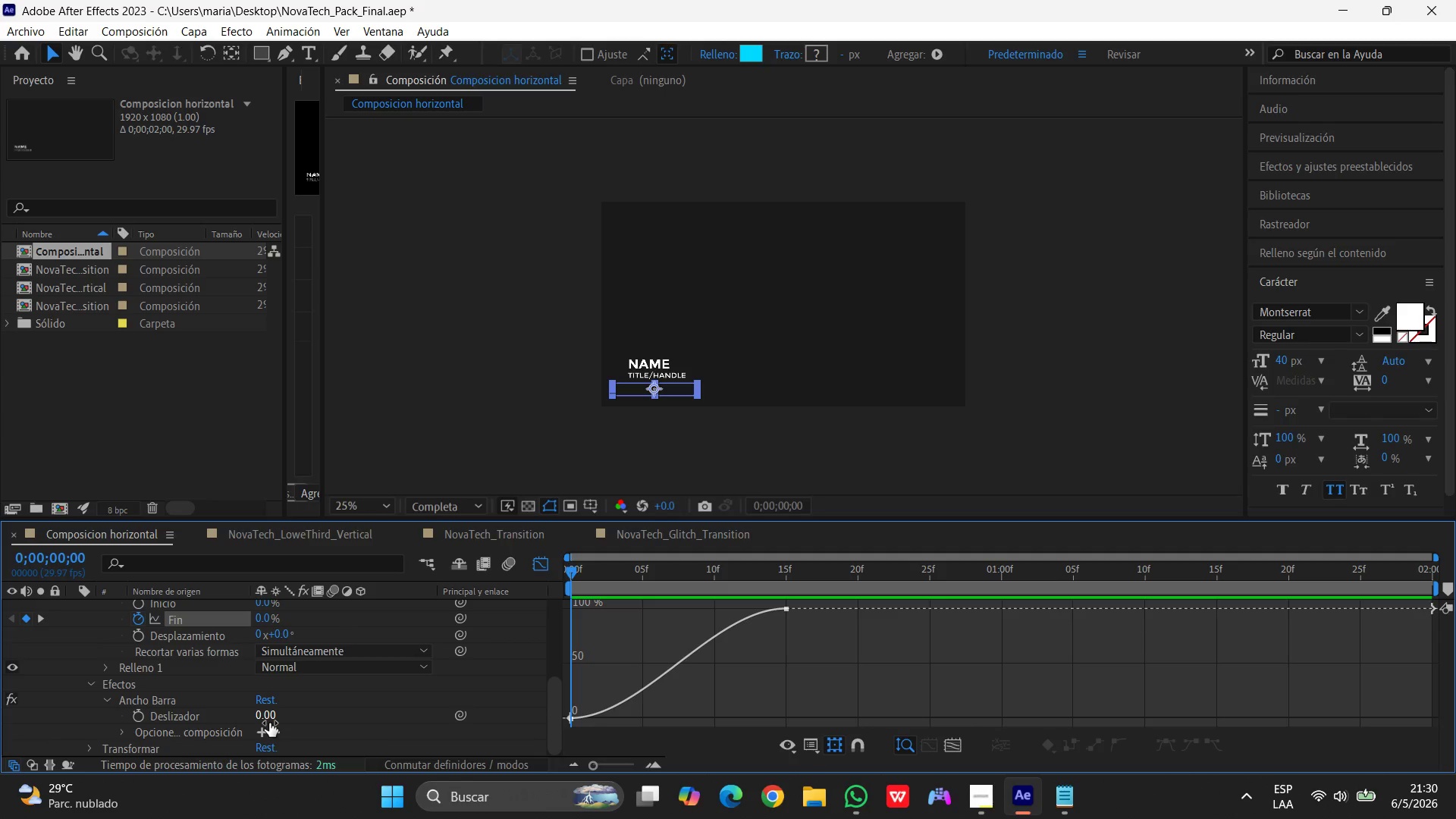 
left_click([122, 730])
 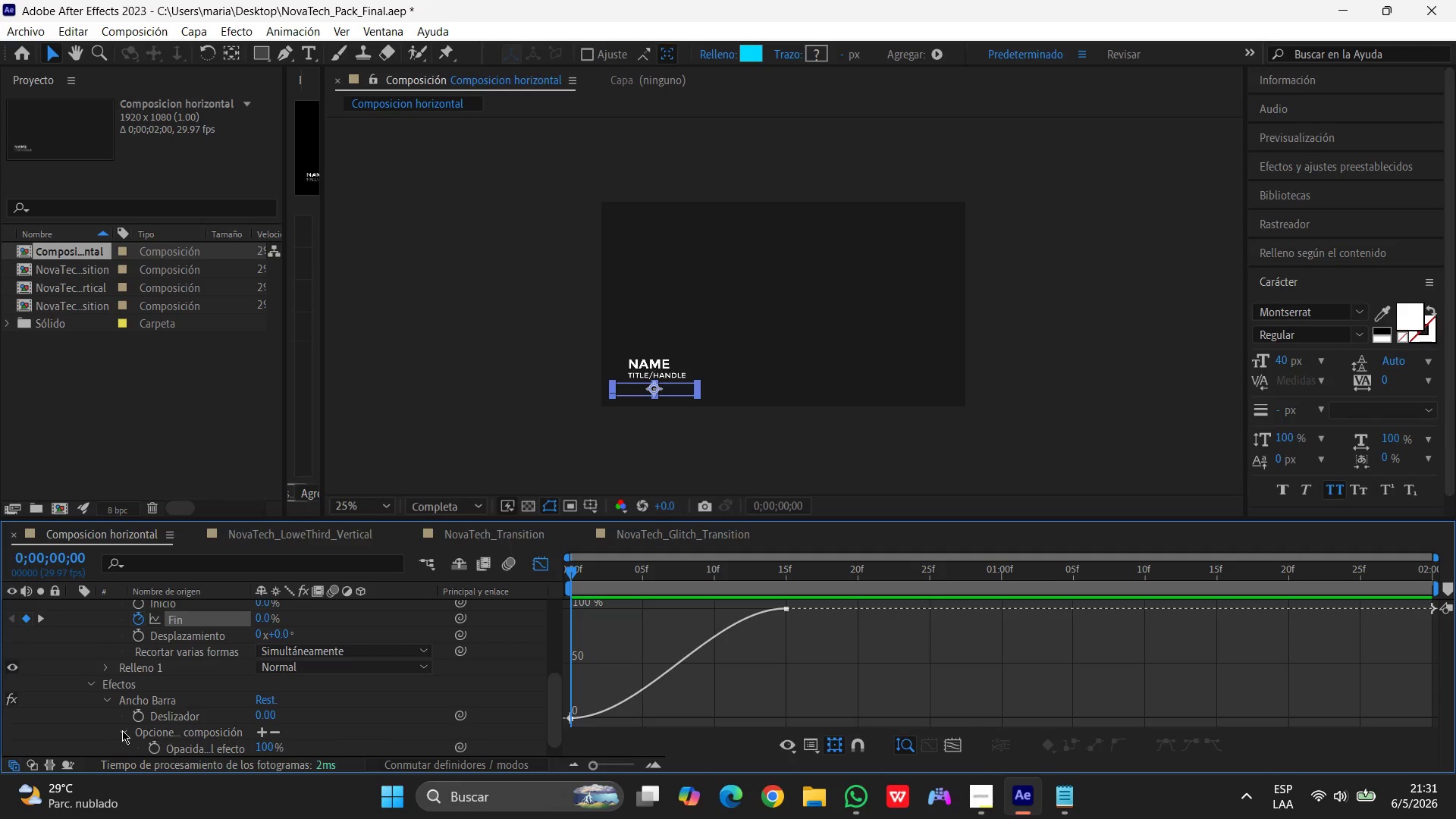 
scroll: coordinate [130, 723], scroll_direction: down, amount: 6.0
 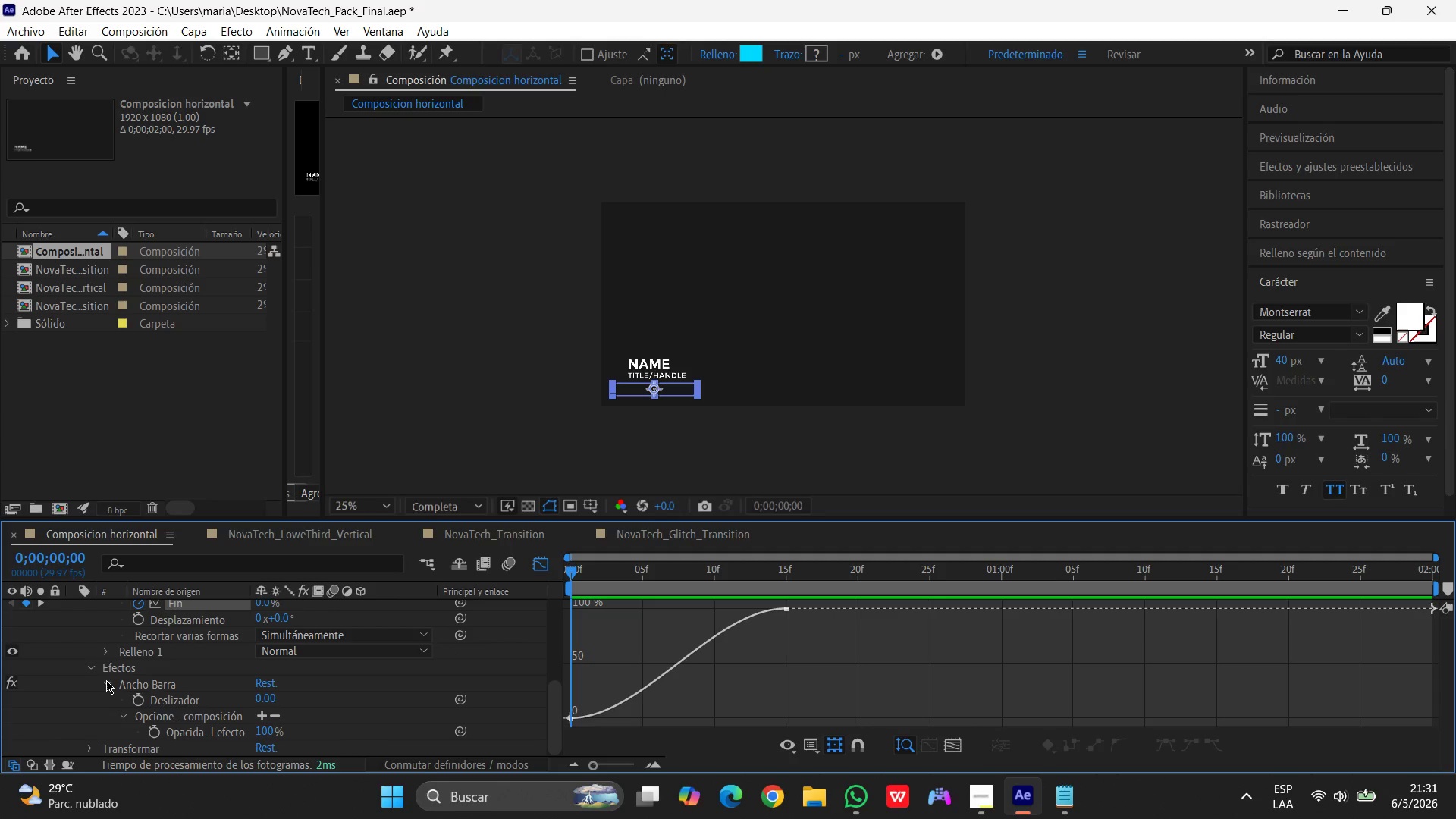 
wait(10.74)
 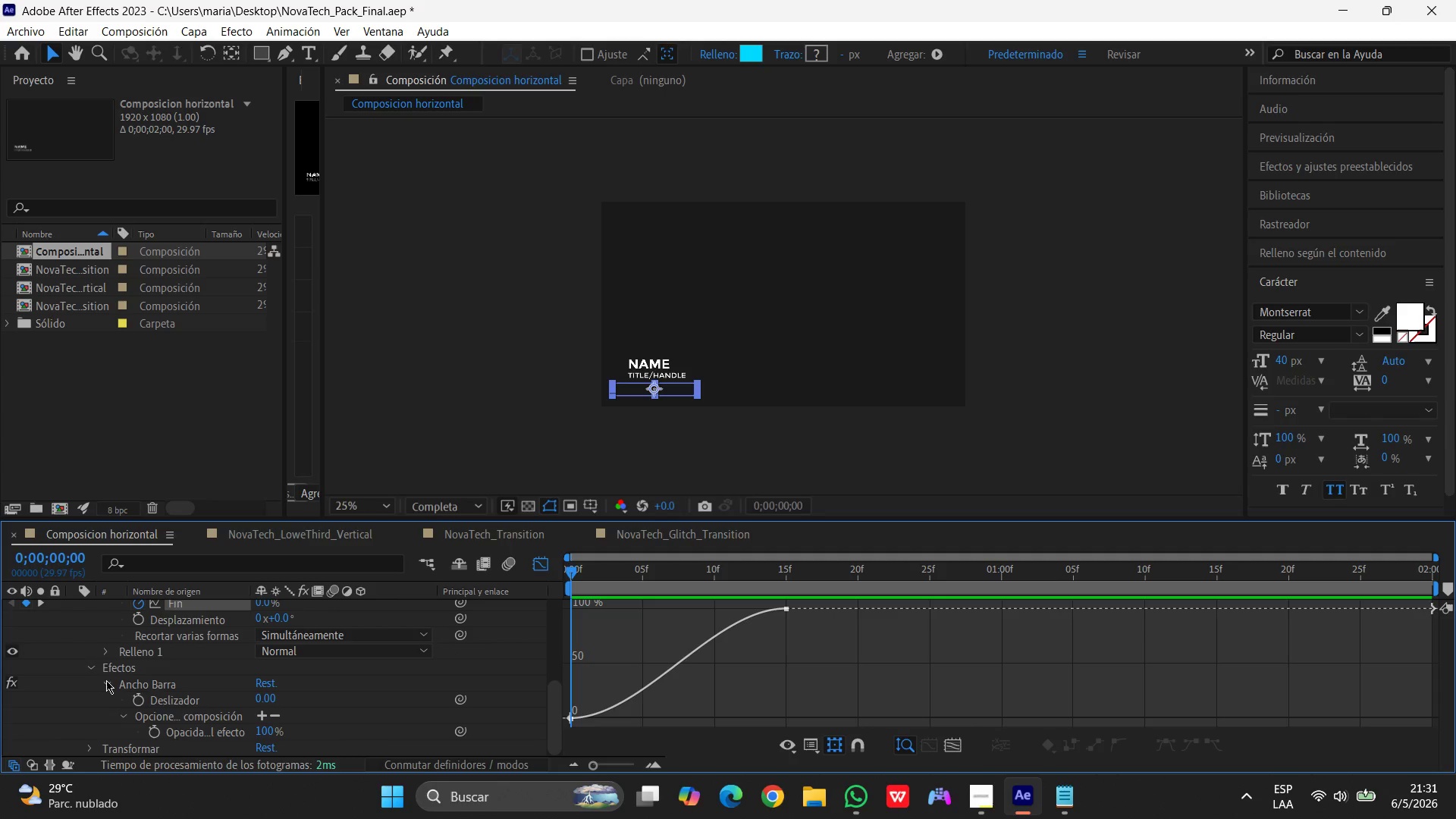 
scroll: coordinate [113, 689], scroll_direction: down, amount: 3.0
 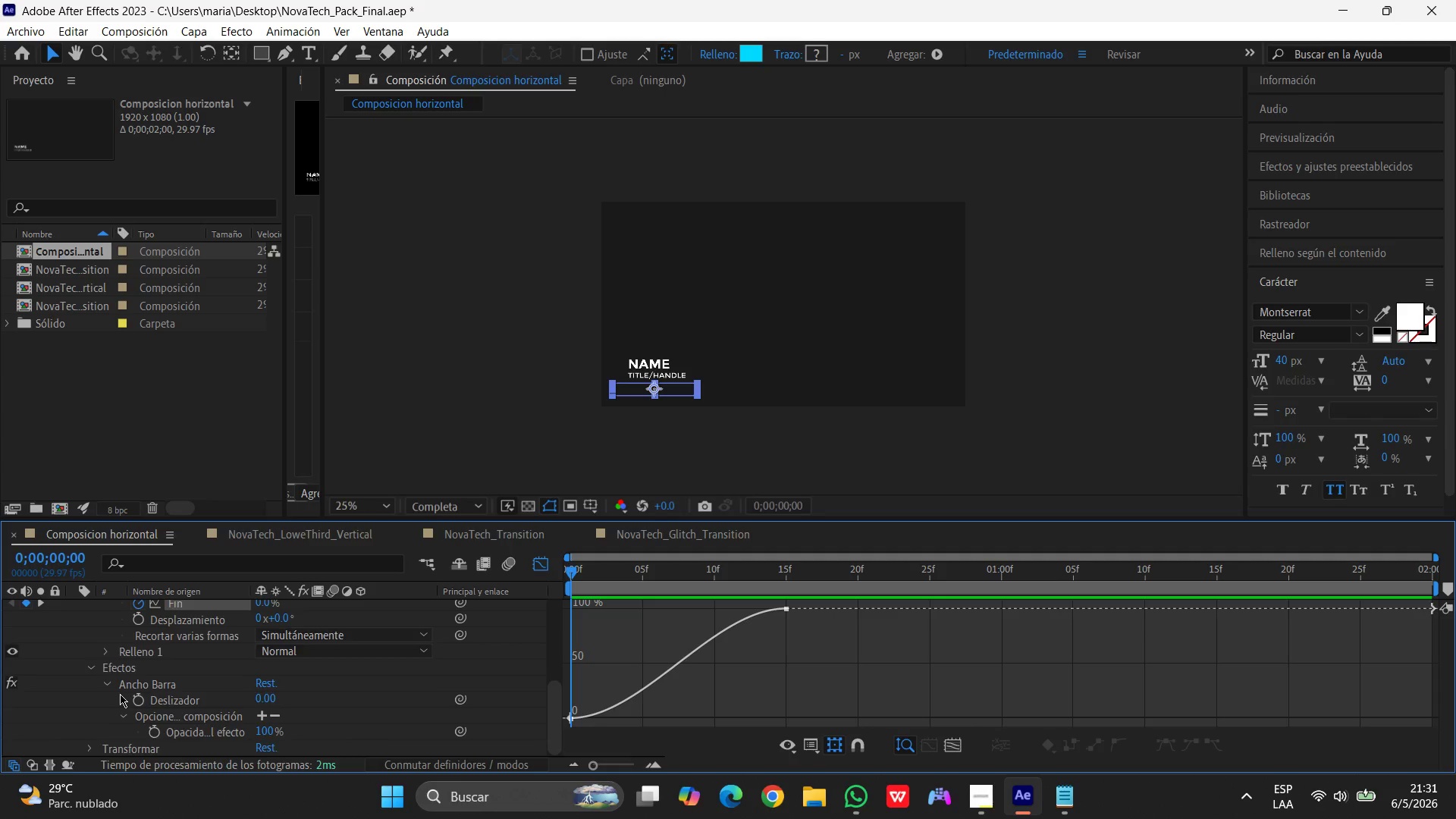 
scroll: coordinate [134, 694], scroll_direction: up, amount: 10.0
 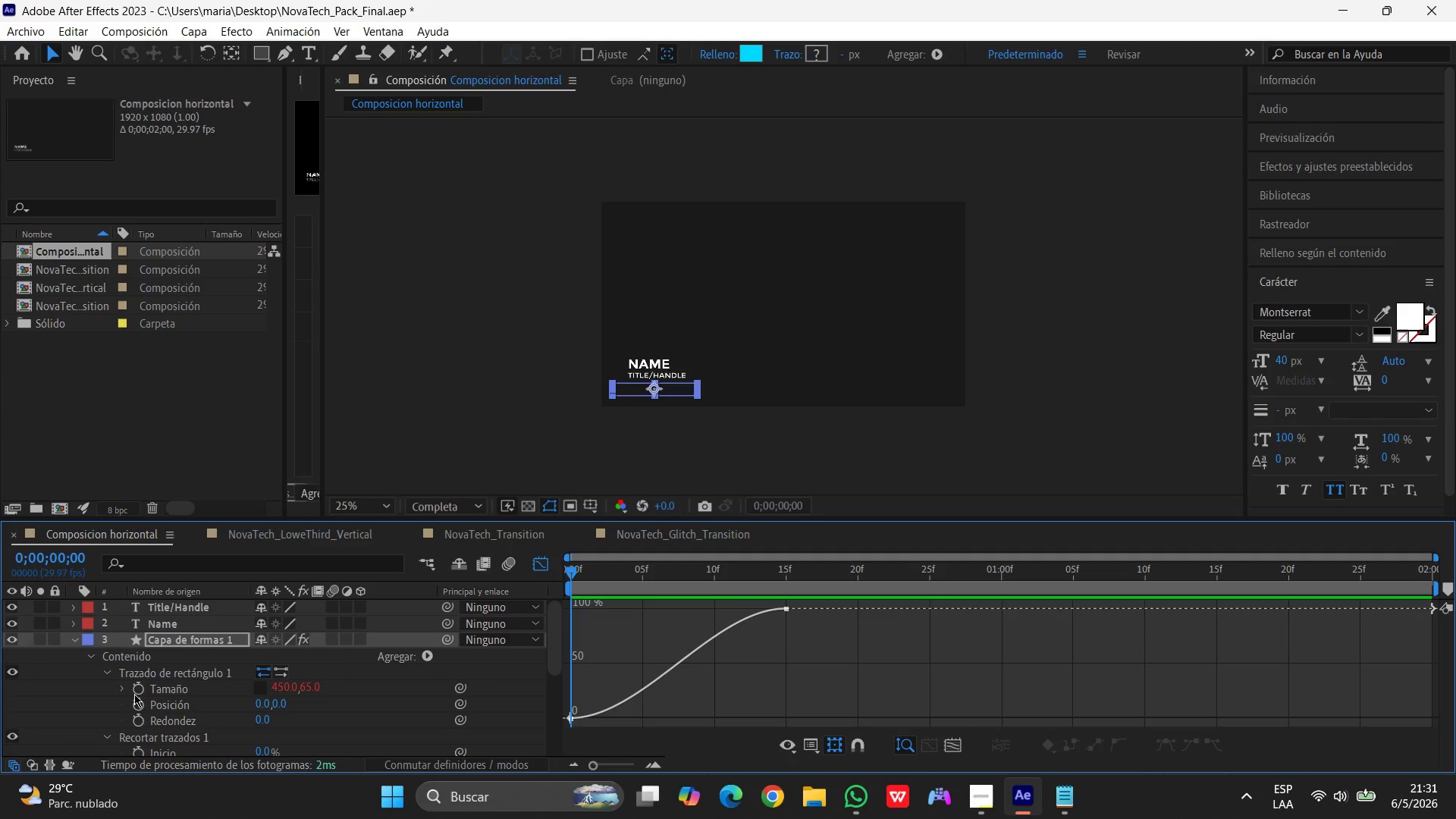 
scroll: coordinate [134, 694], scroll_direction: down, amount: 2.0
 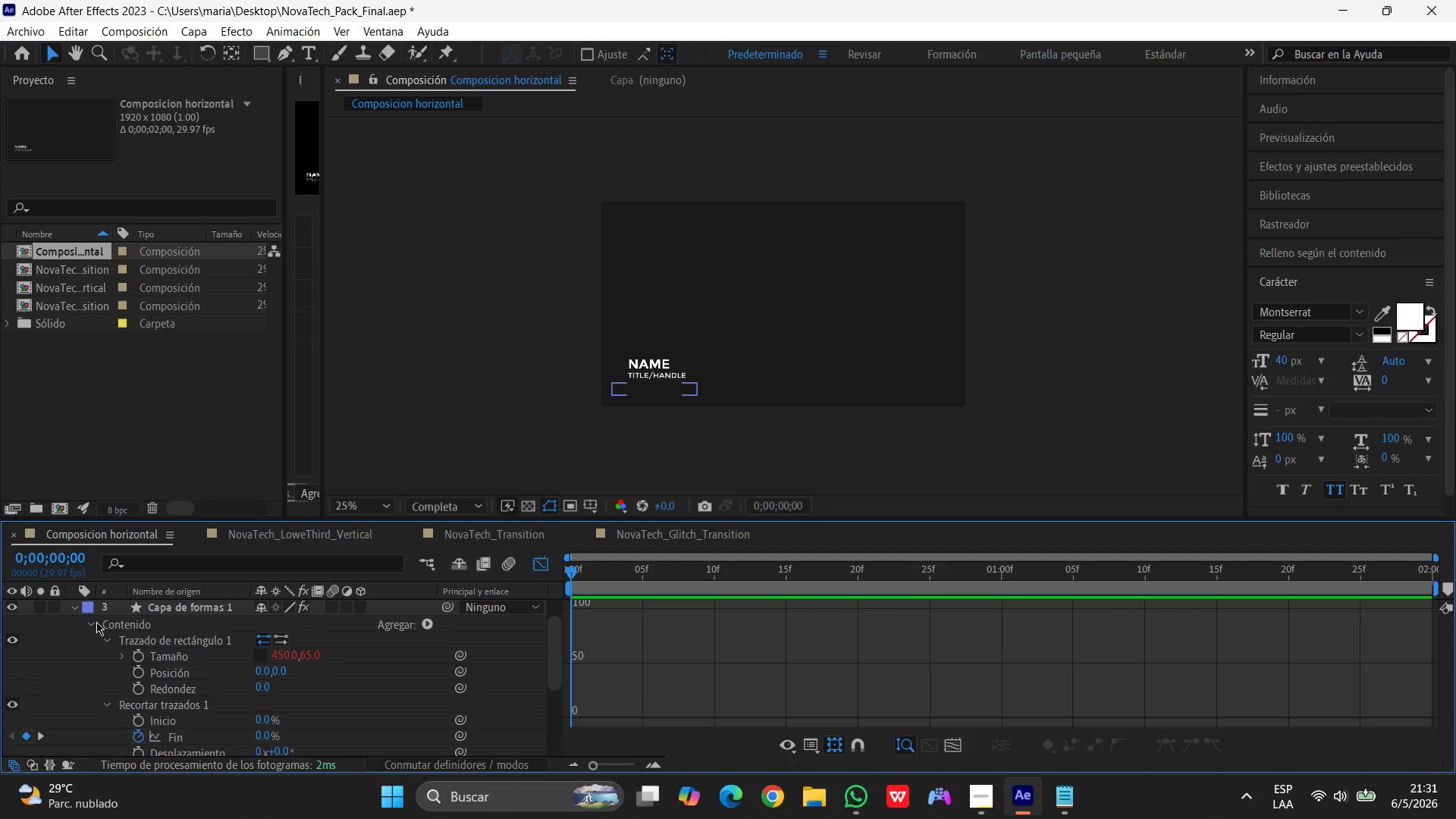 
left_click([96, 623])
 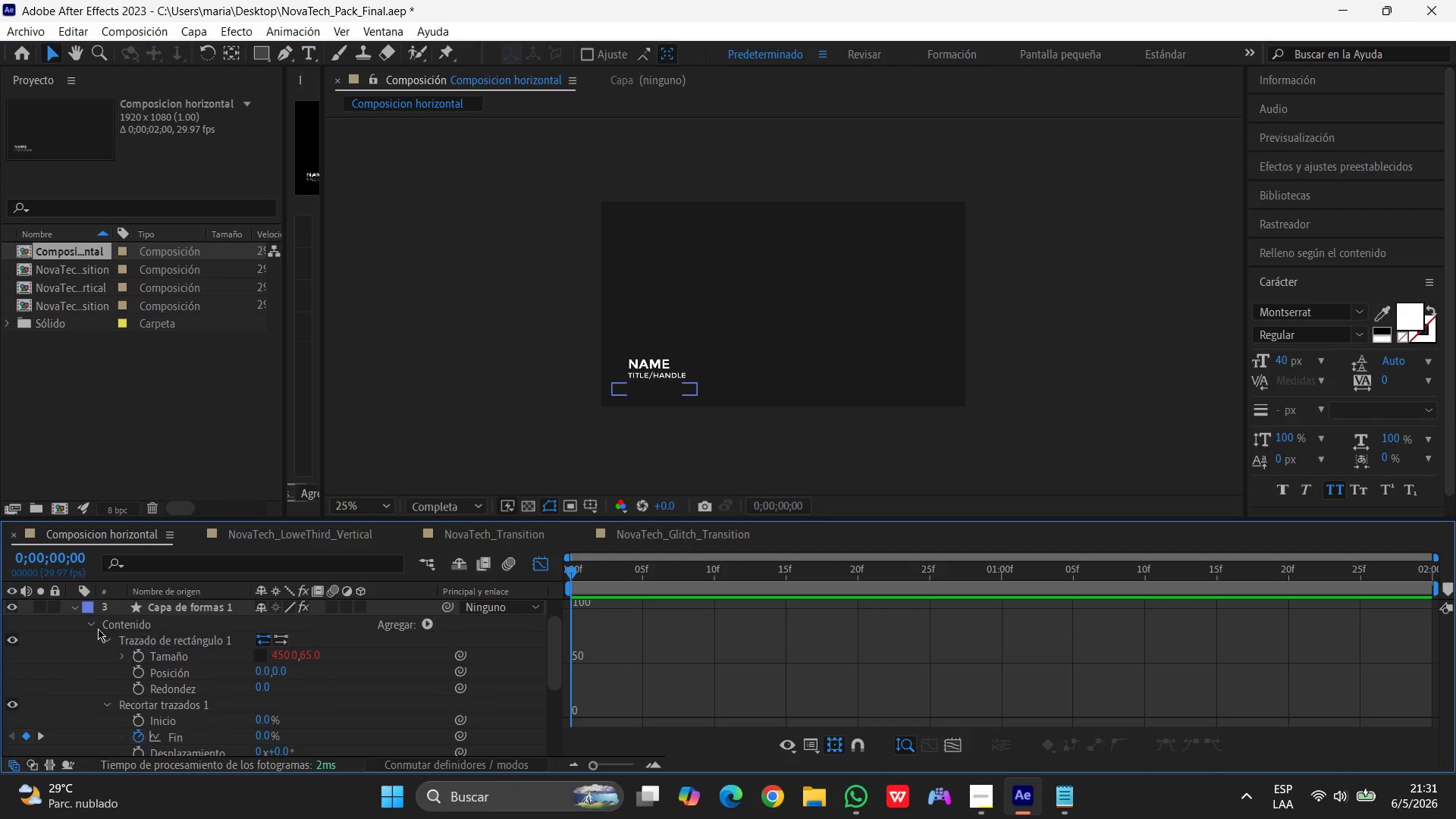 
left_click([96, 628])
 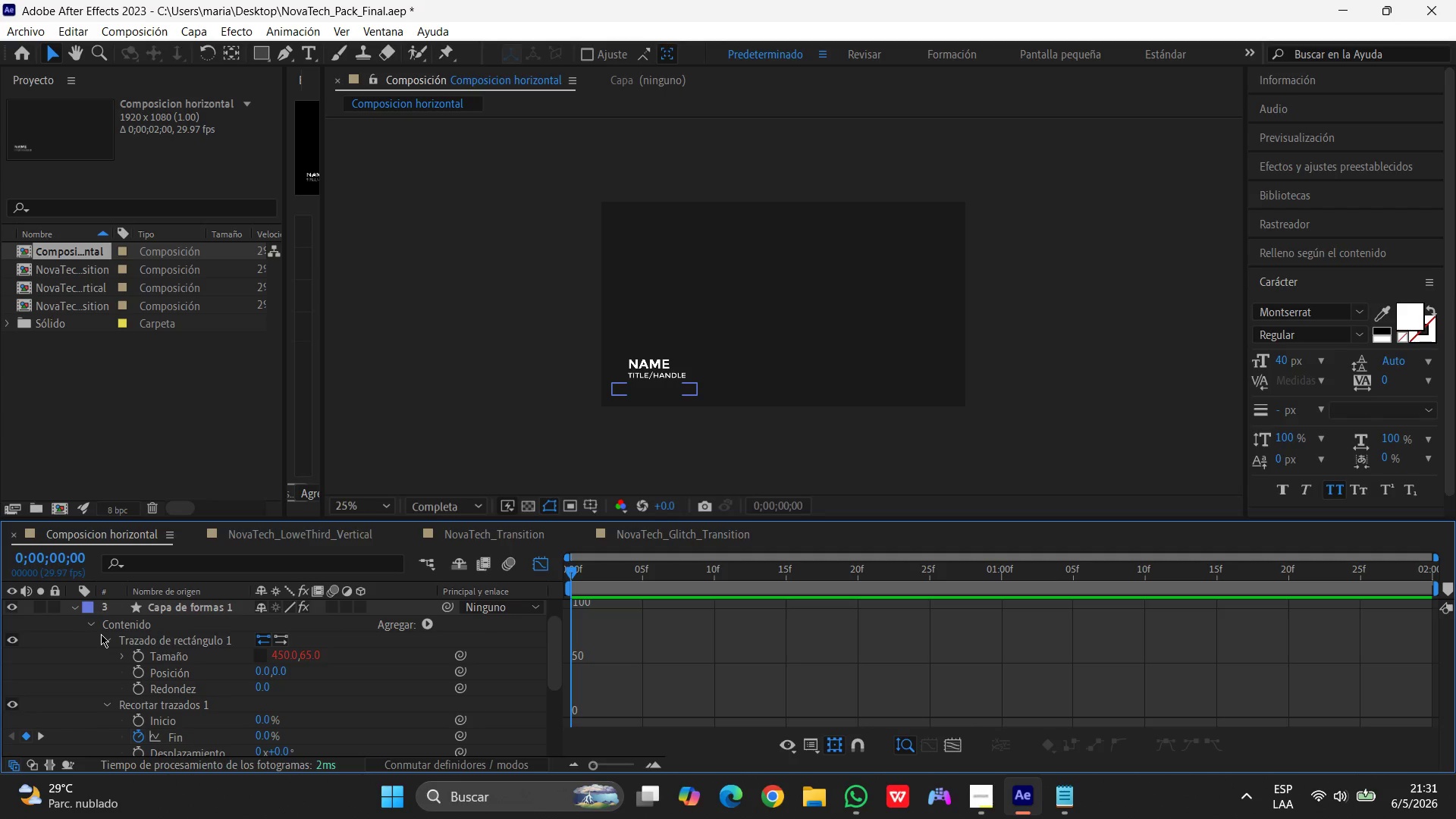 
scroll: coordinate [102, 636], scroll_direction: down, amount: 2.0
 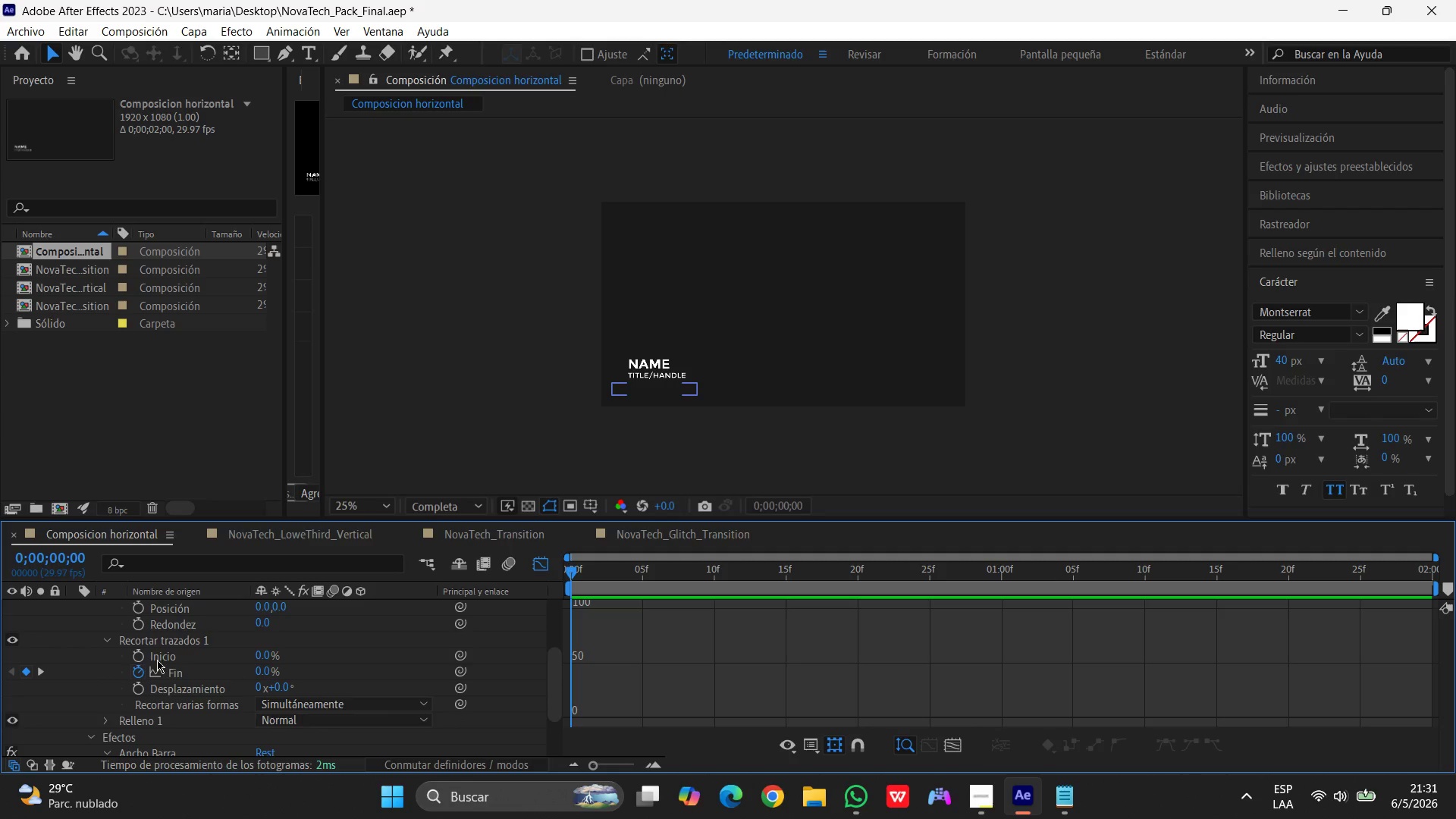 
left_click([161, 671])
 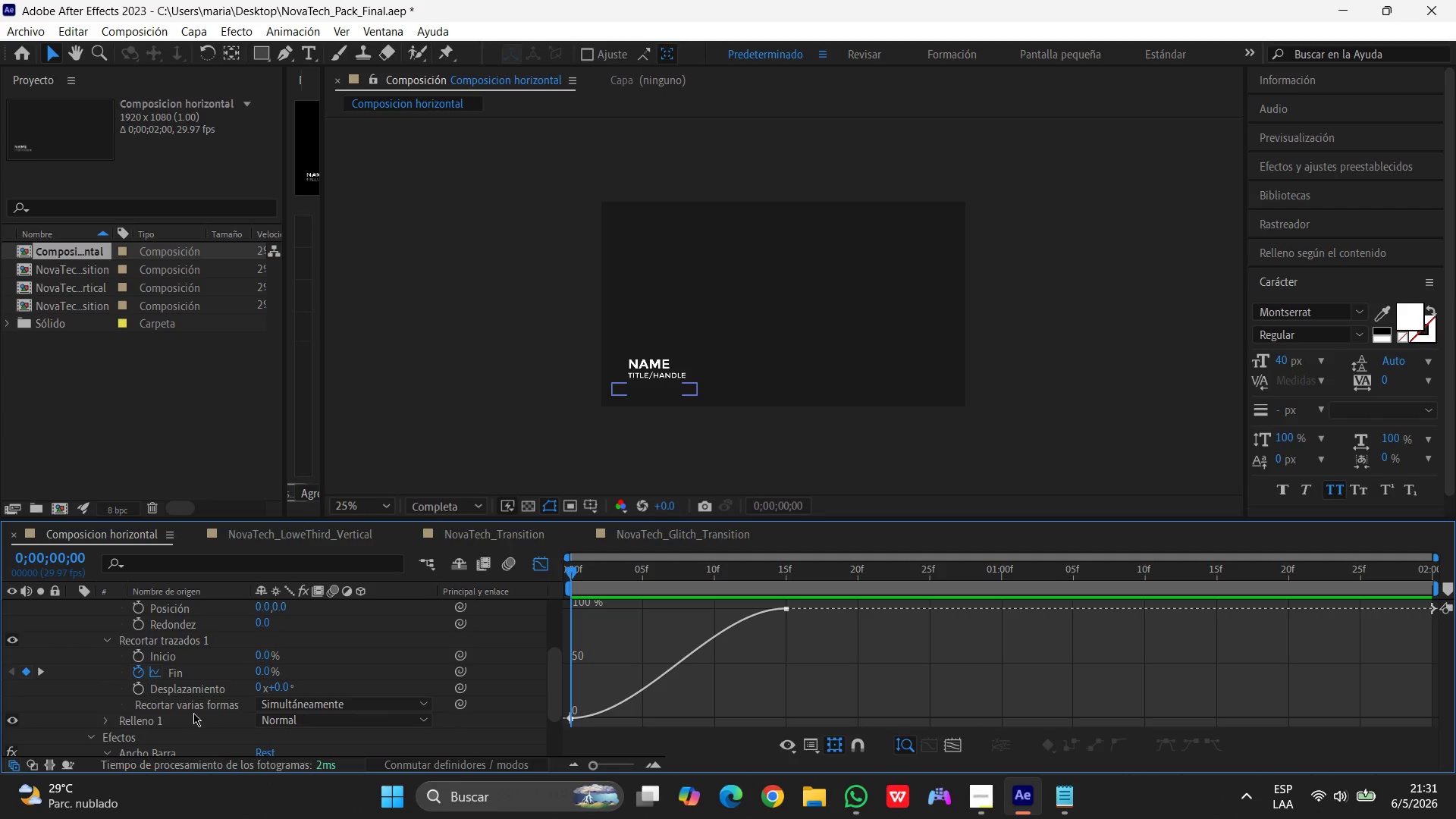 
wait(8.09)
 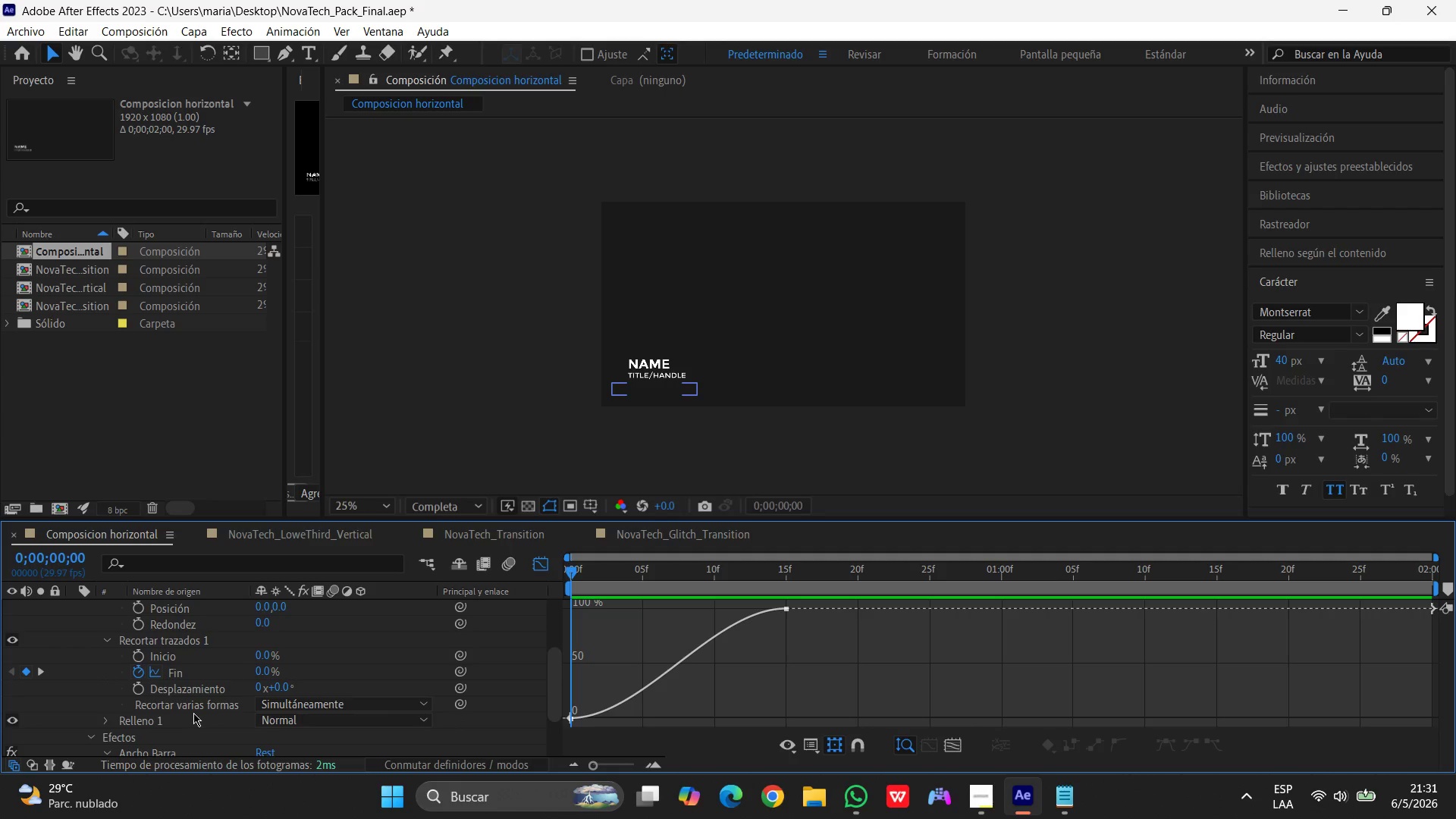 
scroll: coordinate [206, 712], scroll_direction: down, amount: 2.0
 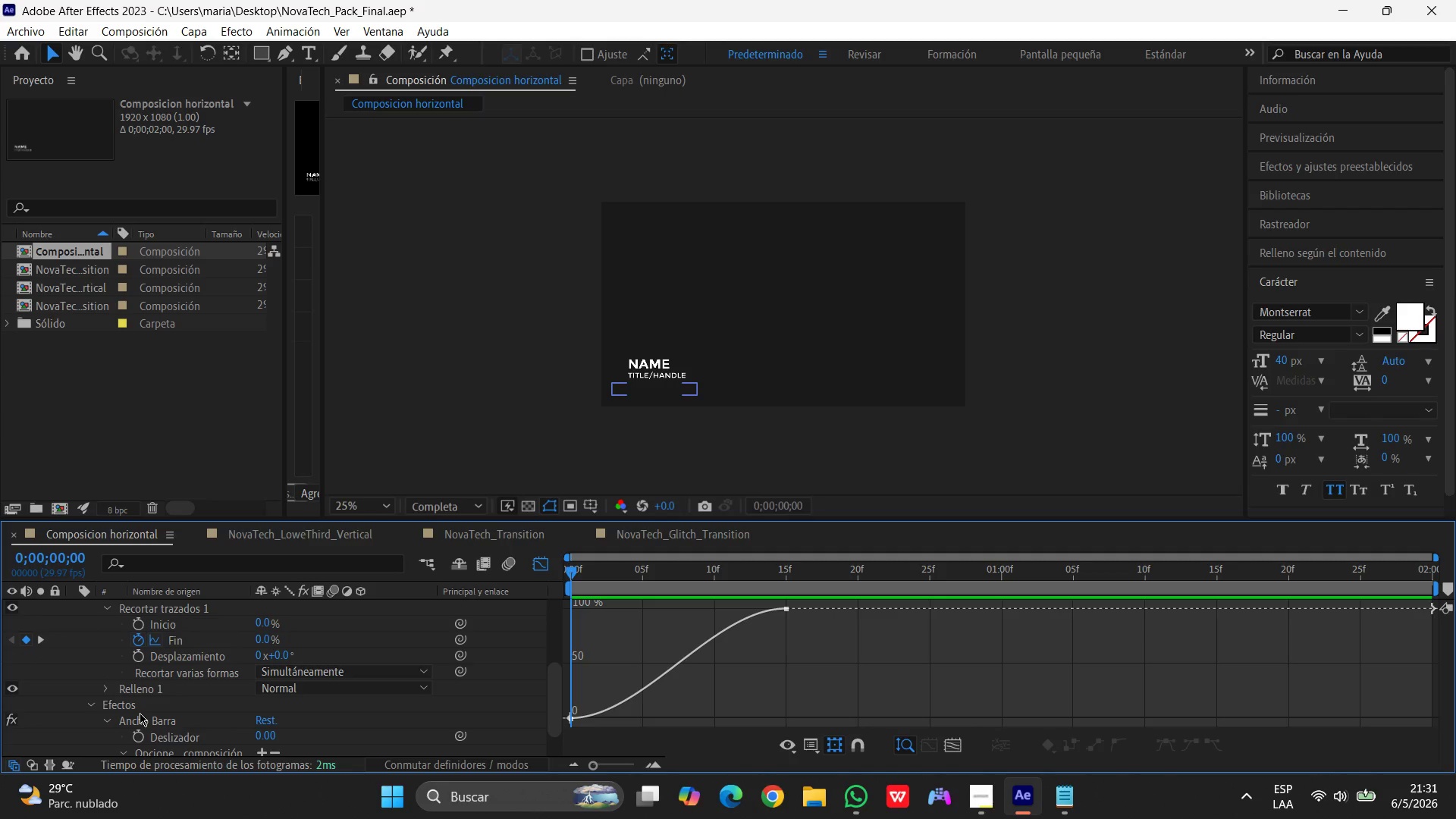 
left_click([142, 717])
 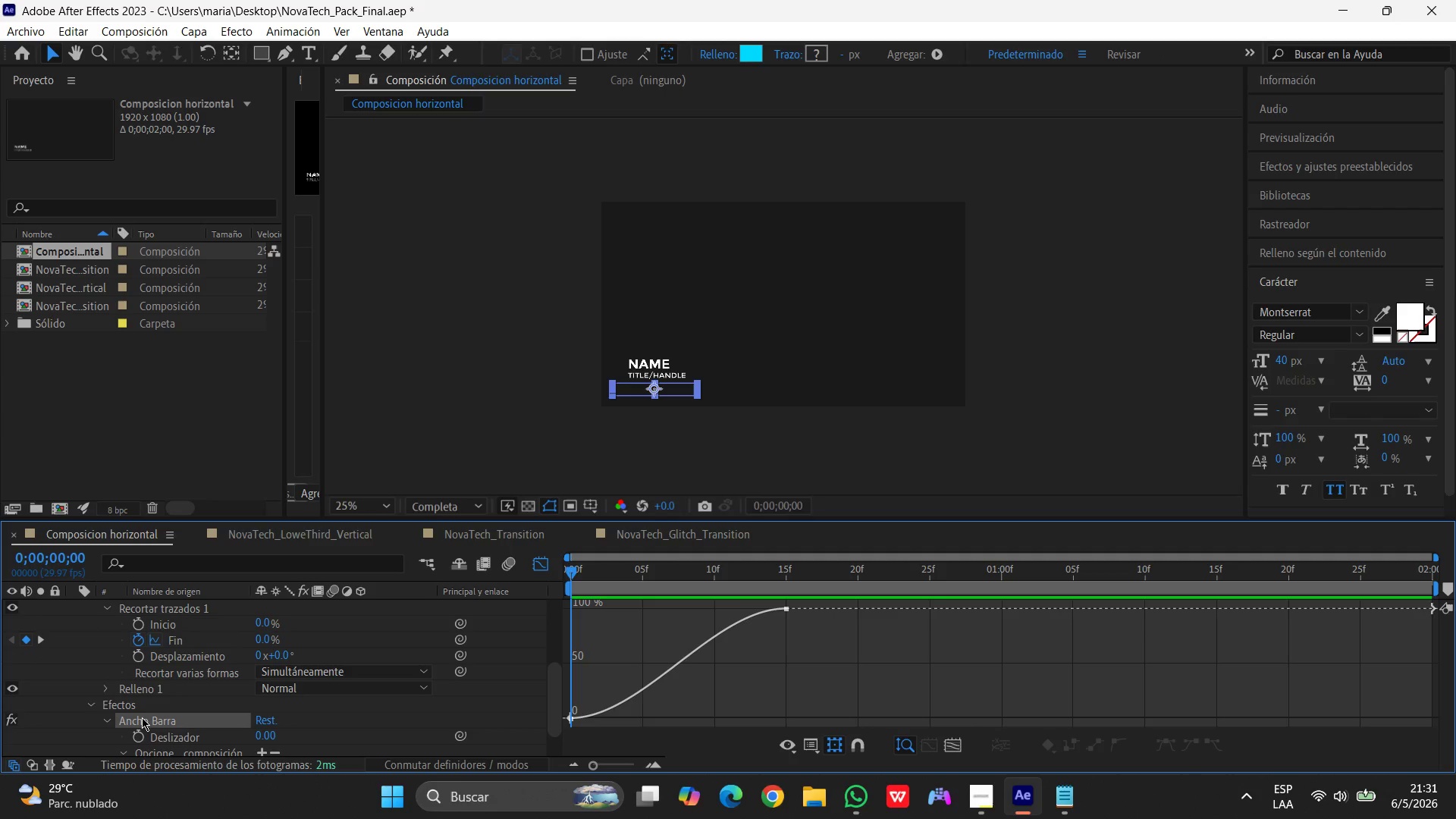 
wait(8.31)
 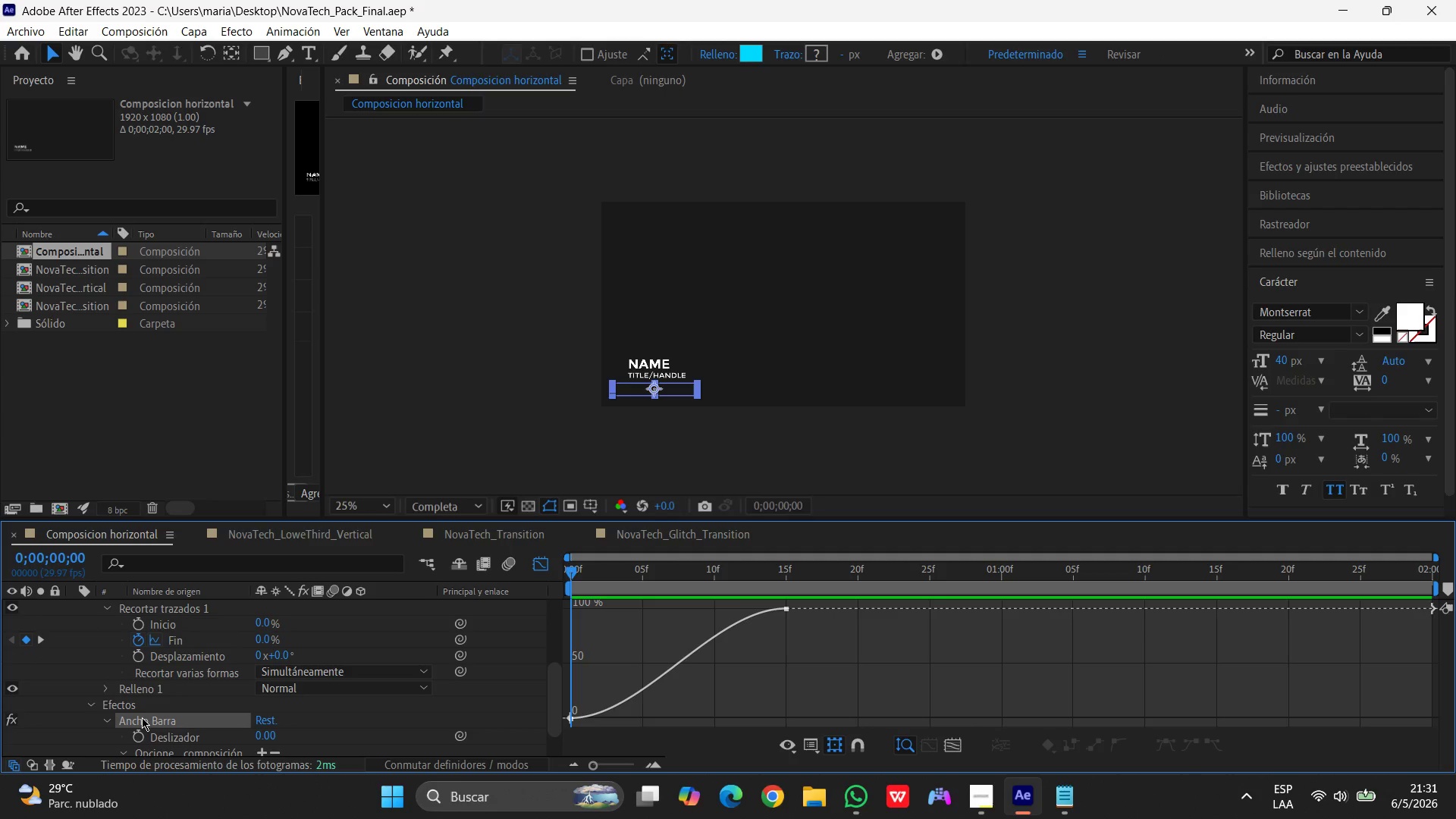 
left_click([107, 717])
 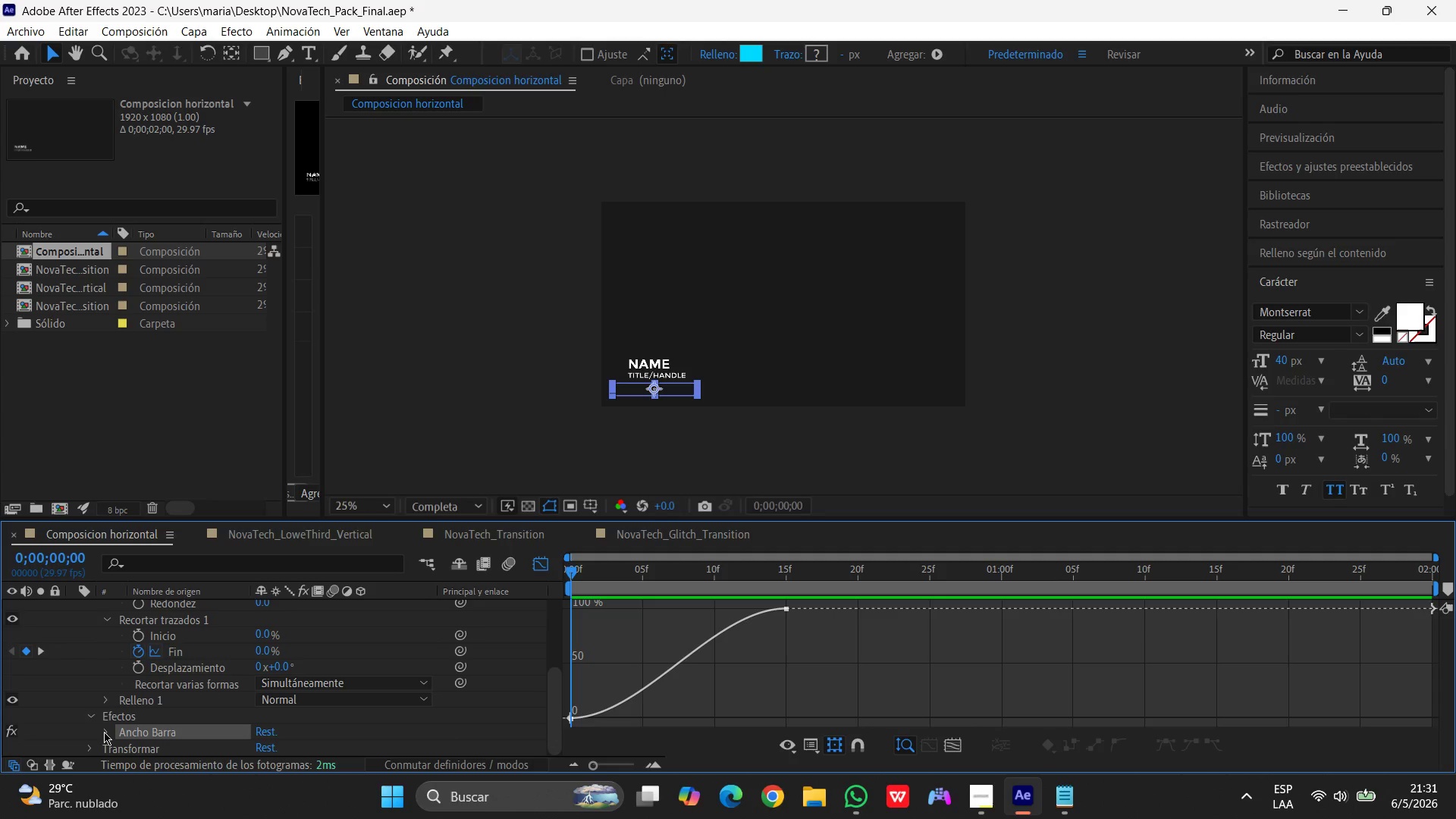 
left_click([102, 731])
 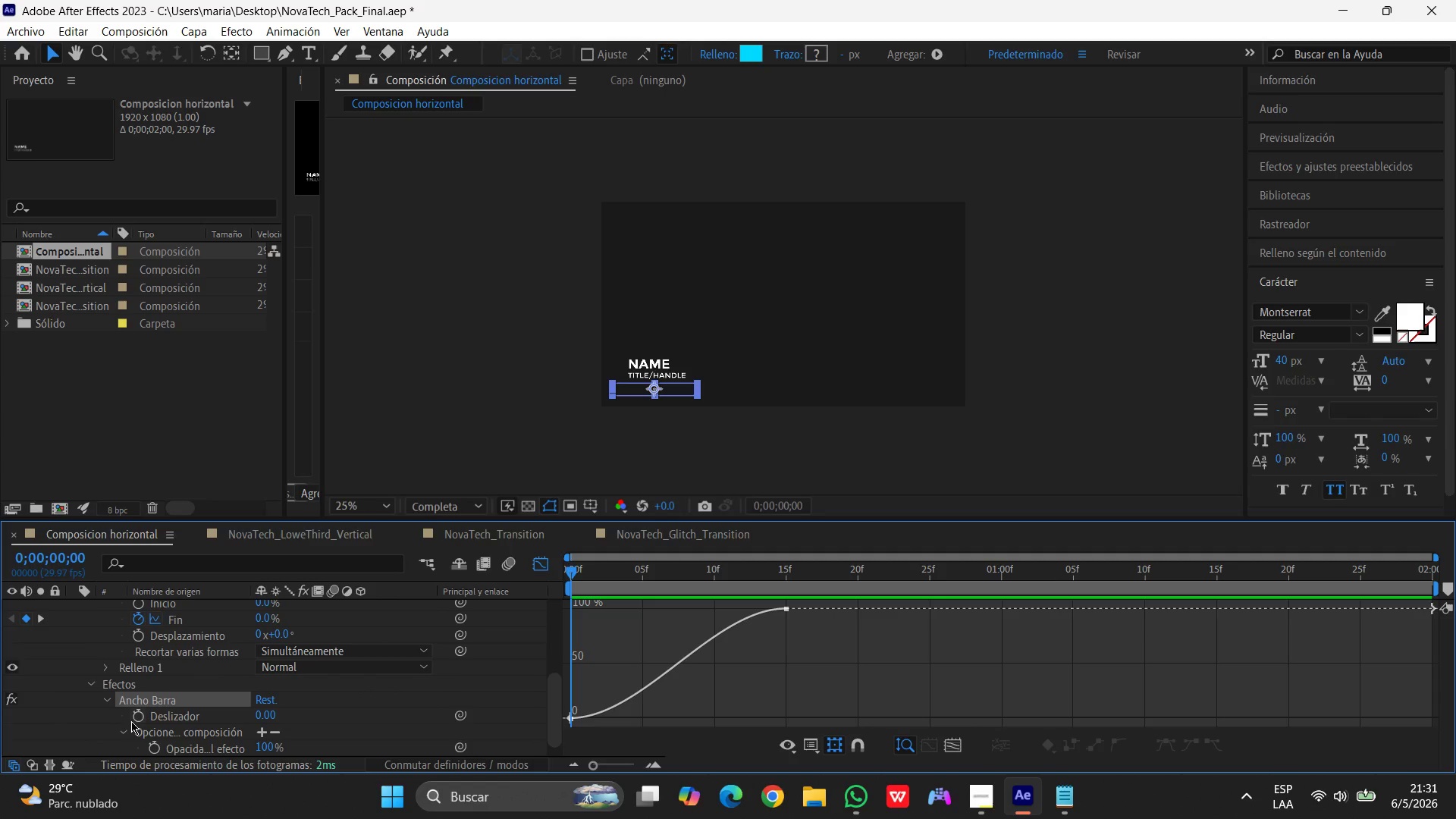 
left_click([136, 719])
 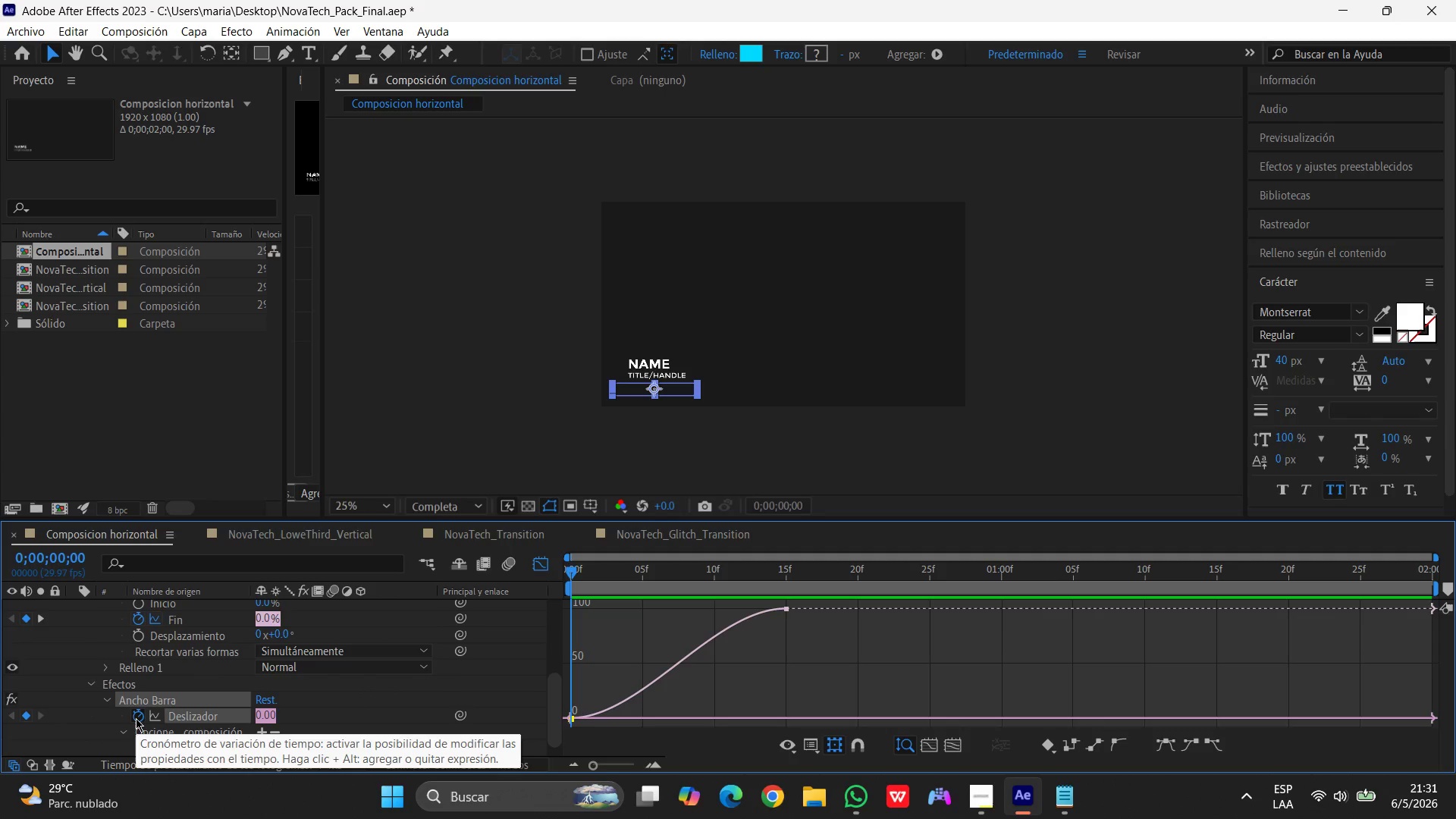 
left_click([136, 718])
 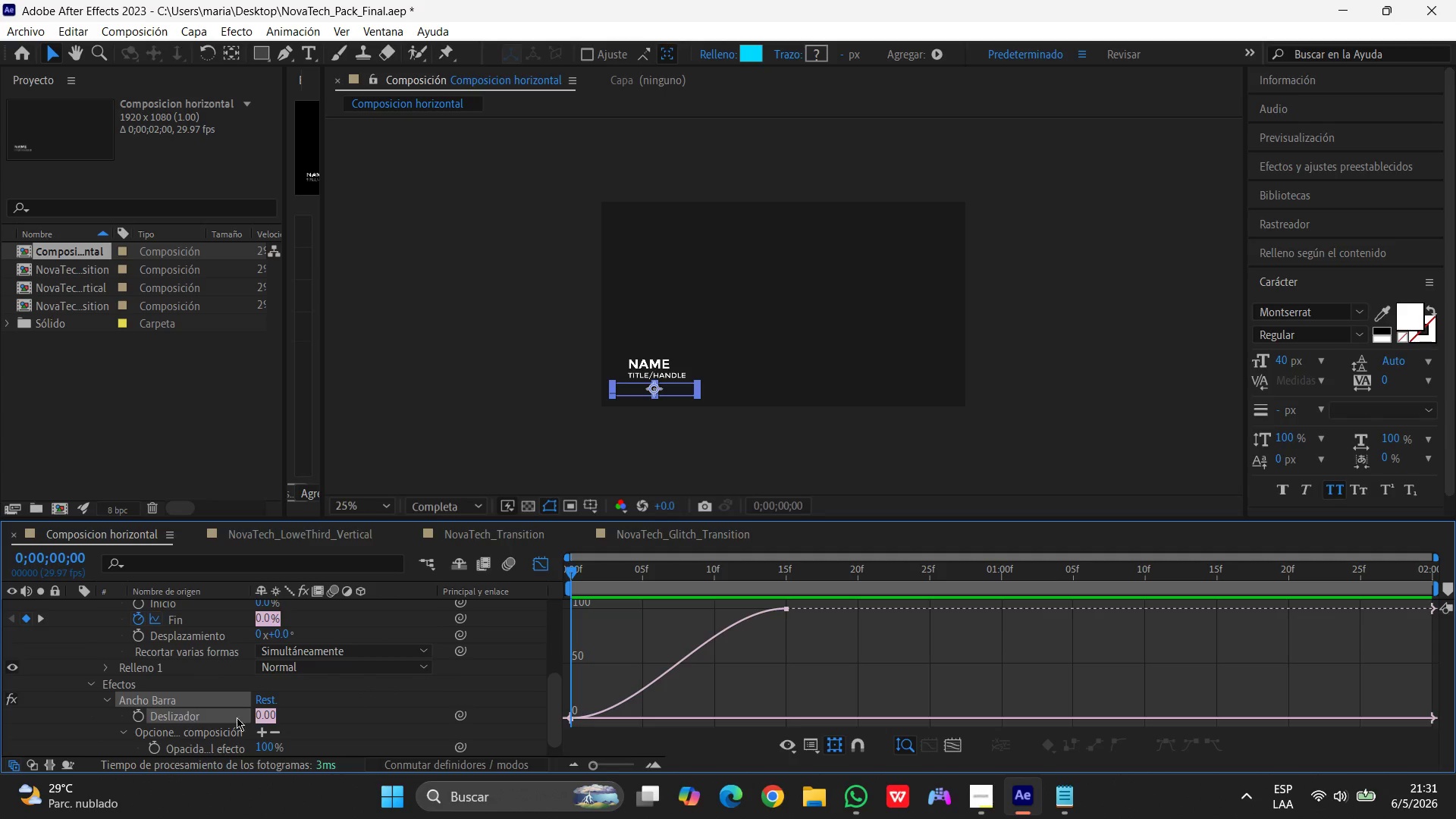 
left_click([312, 718])
 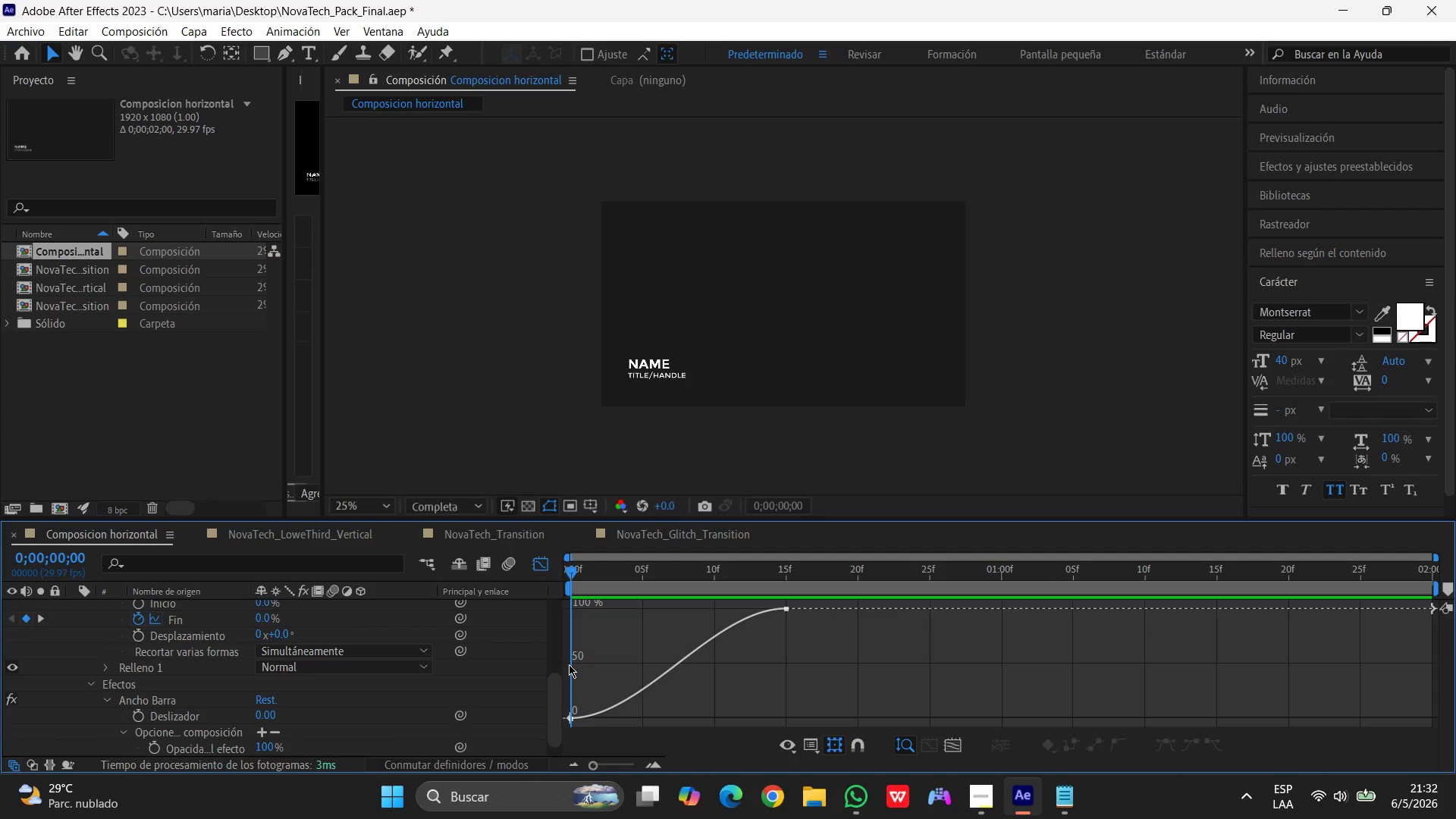 
wait(10.2)
 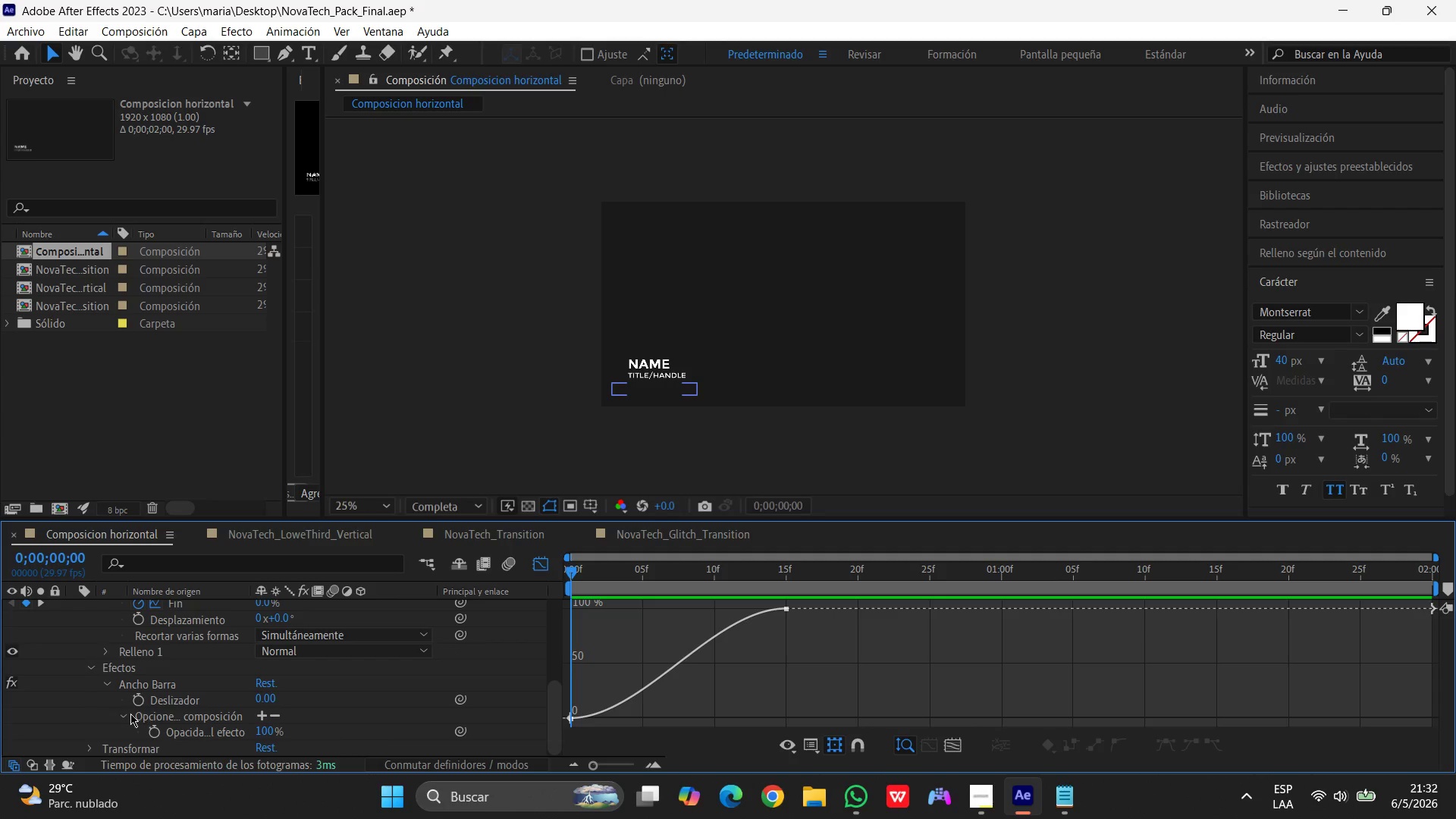 
left_click([130, 714])
 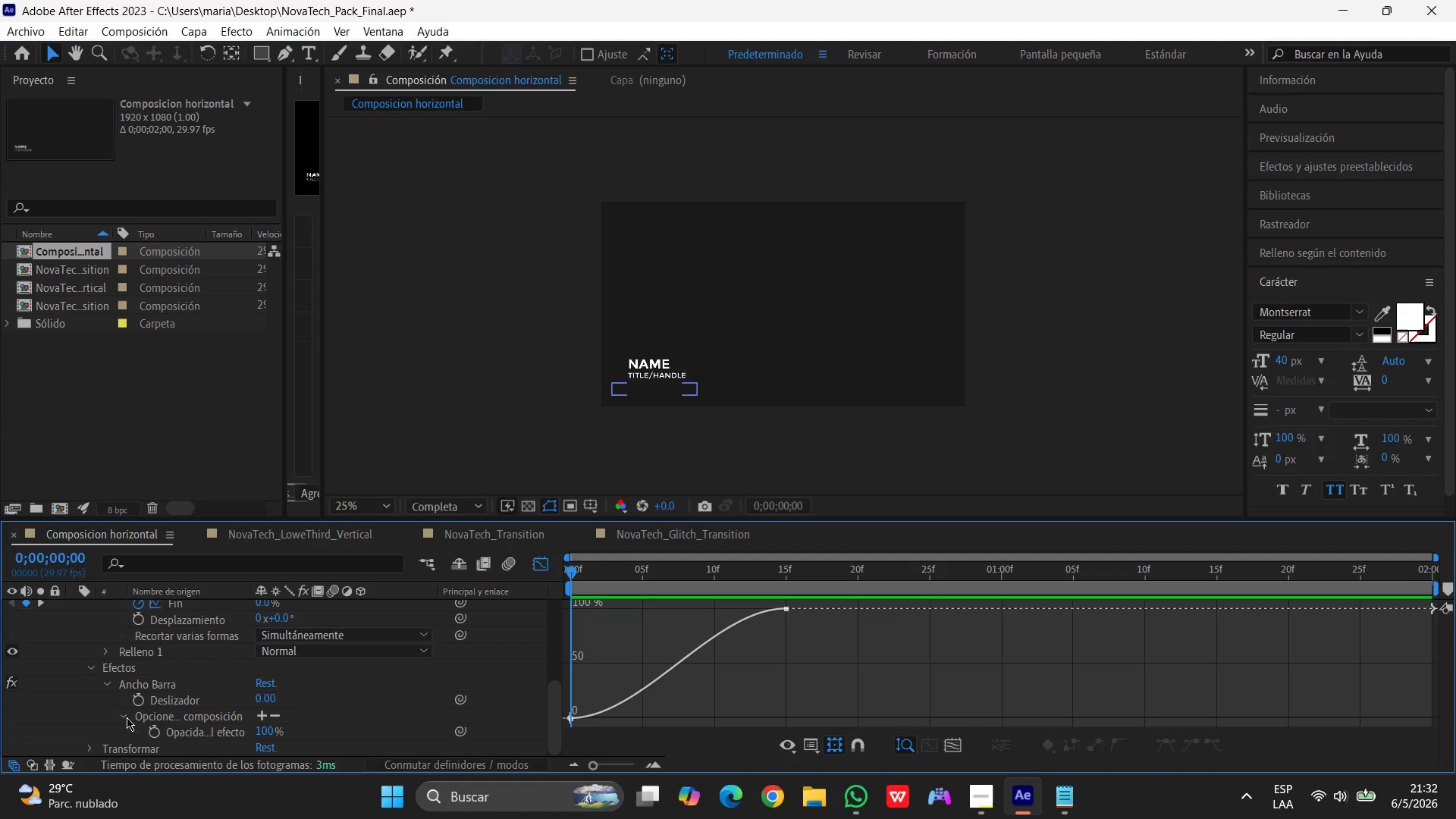 
scroll: coordinate [184, 716], scroll_direction: down, amount: 3.0
 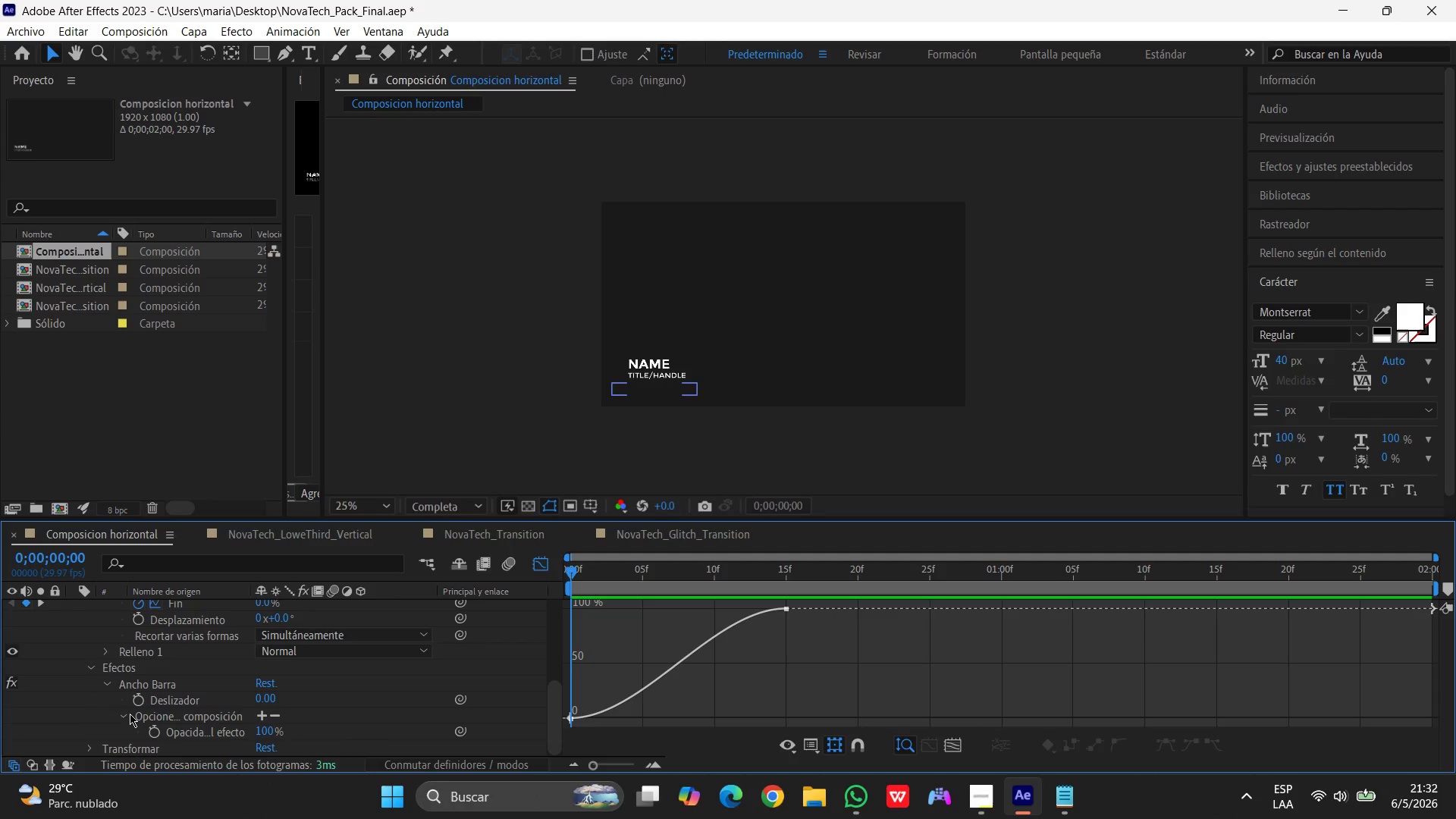 
left_click([127, 717])
 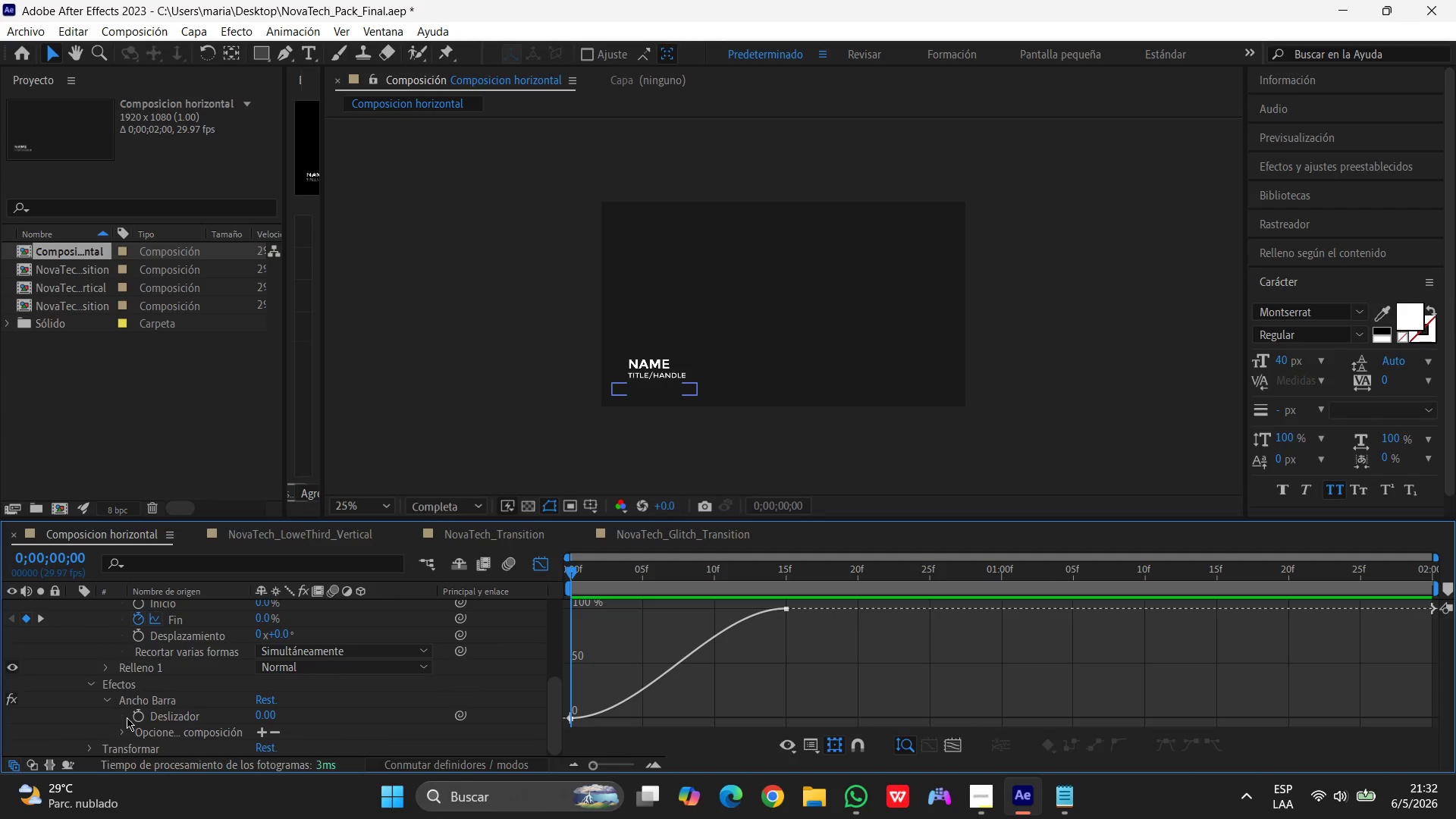 
left_click([122, 727])
 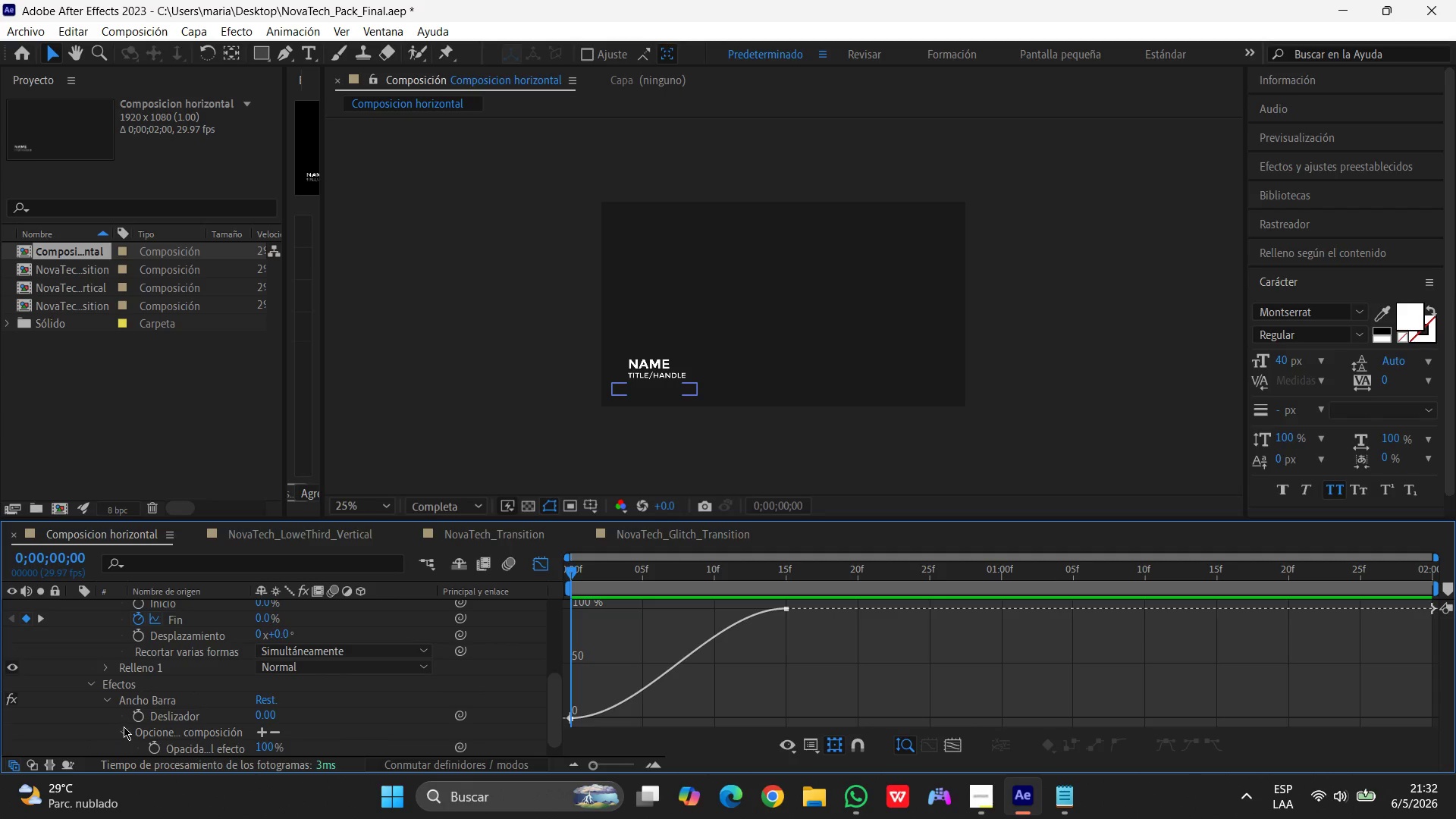 
scroll: coordinate [127, 723], scroll_direction: down, amount: 7.0
 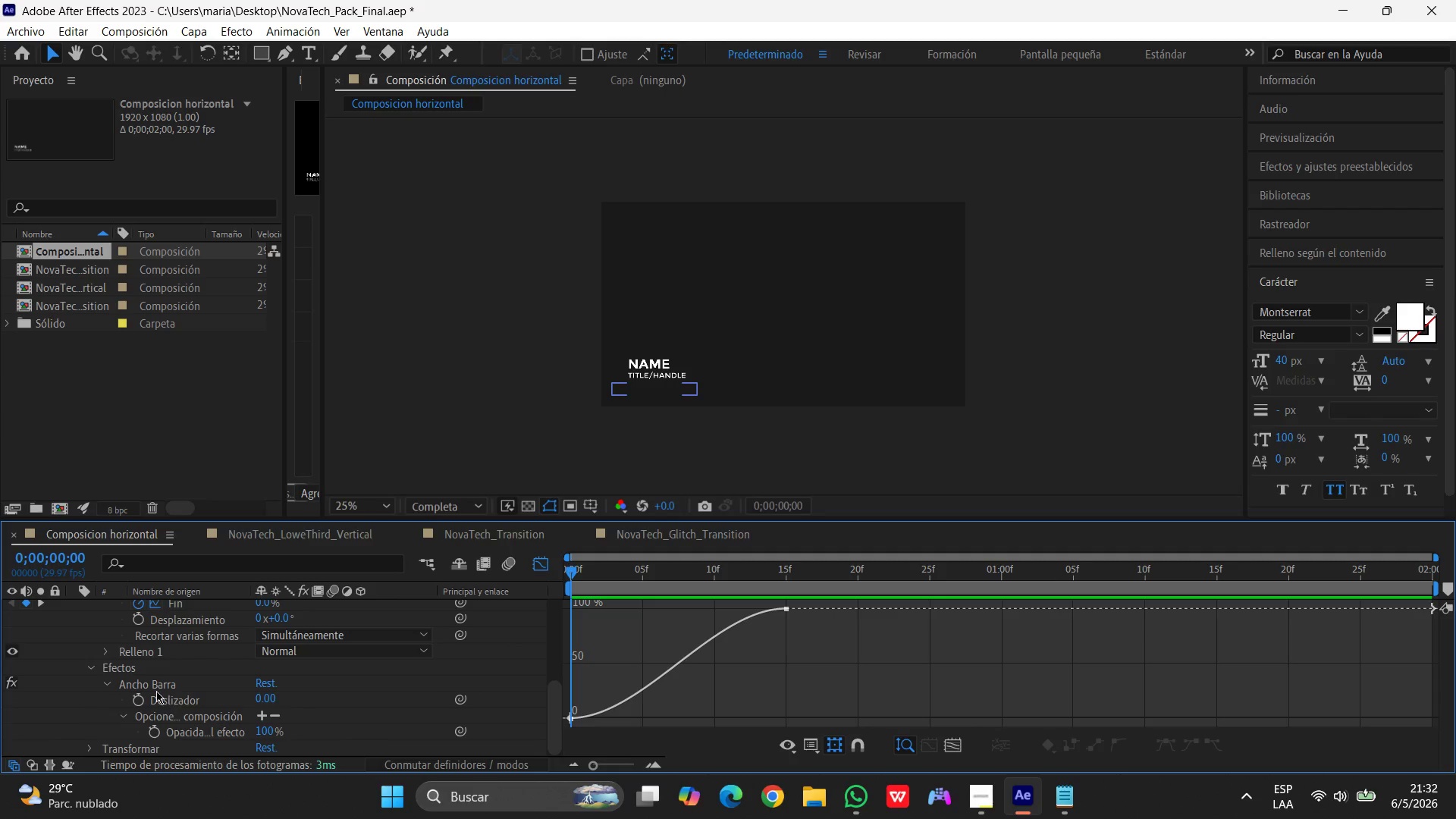 
scroll: coordinate [147, 688], scroll_direction: up, amount: 10.0
 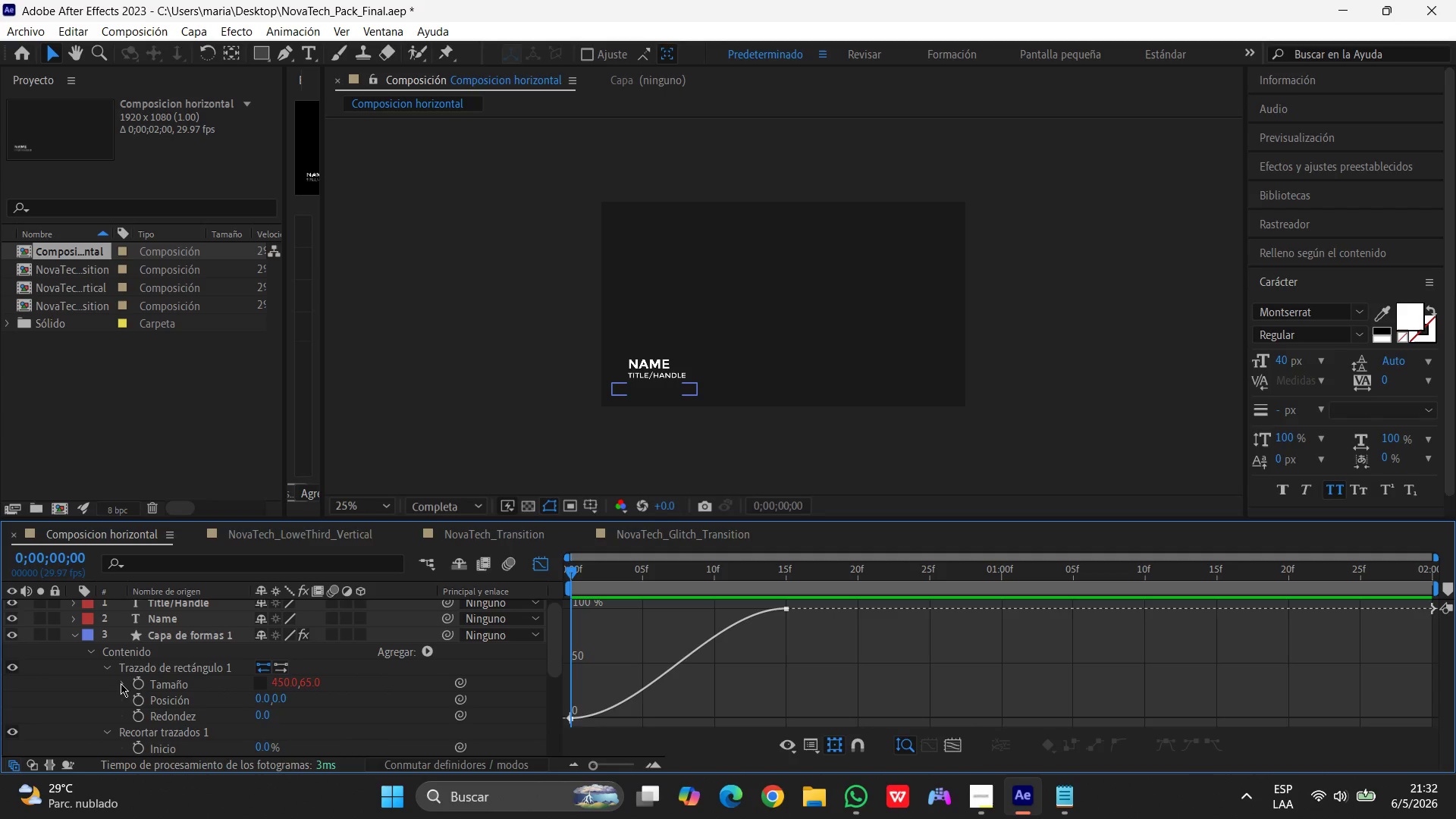 
left_click([119, 683])
 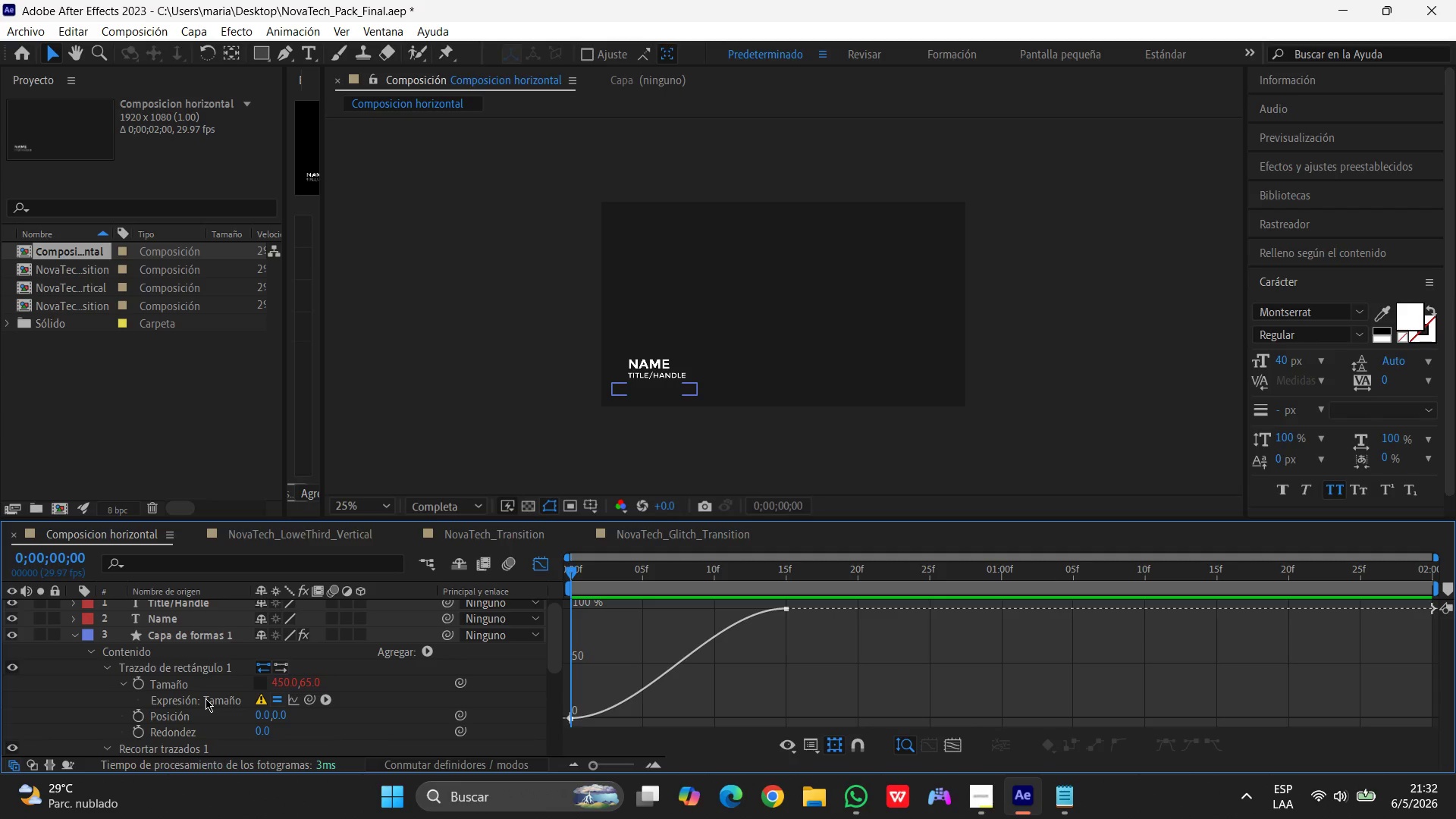 
wait(5.7)
 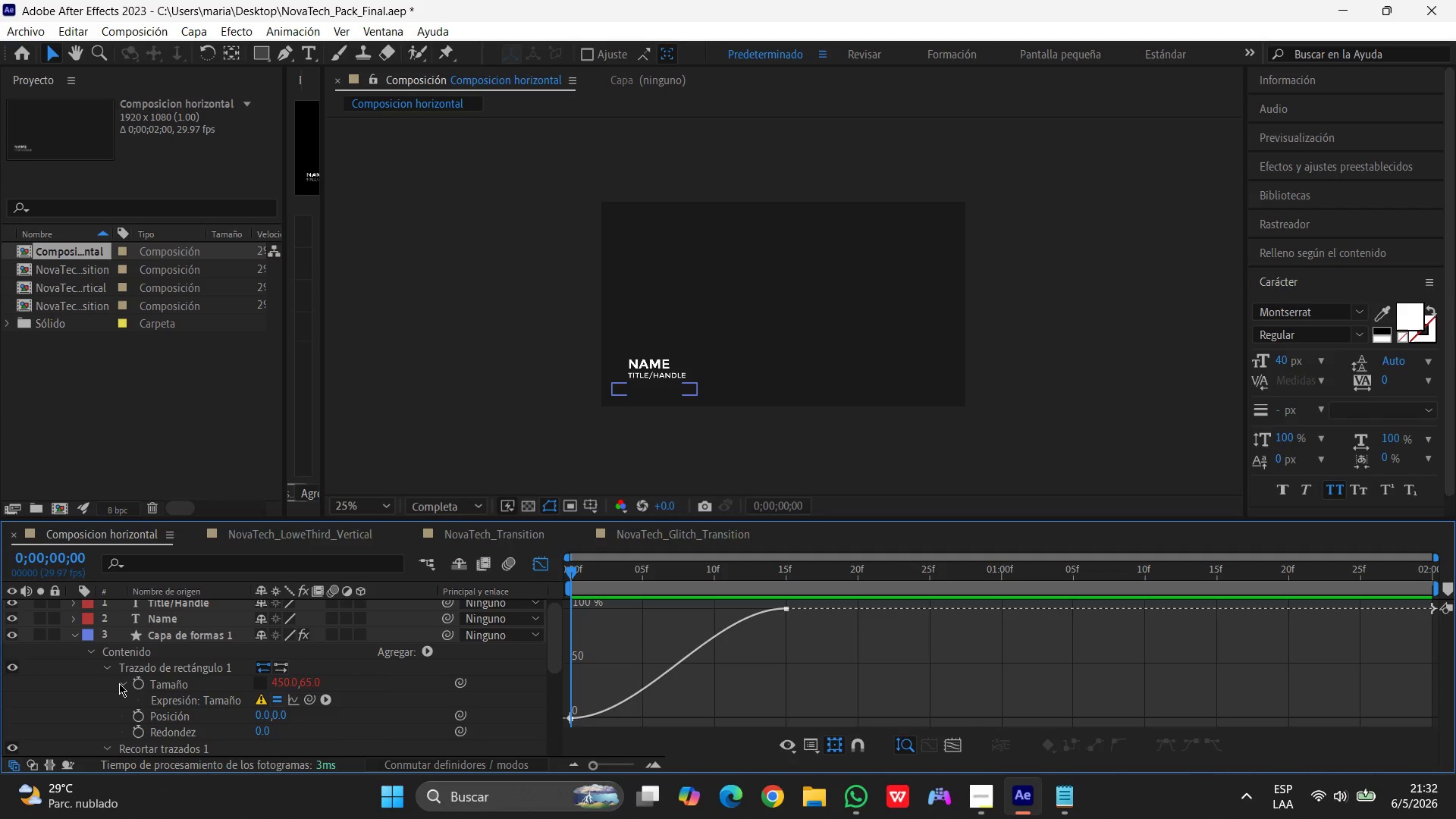 
mouse_move([257, 692])
 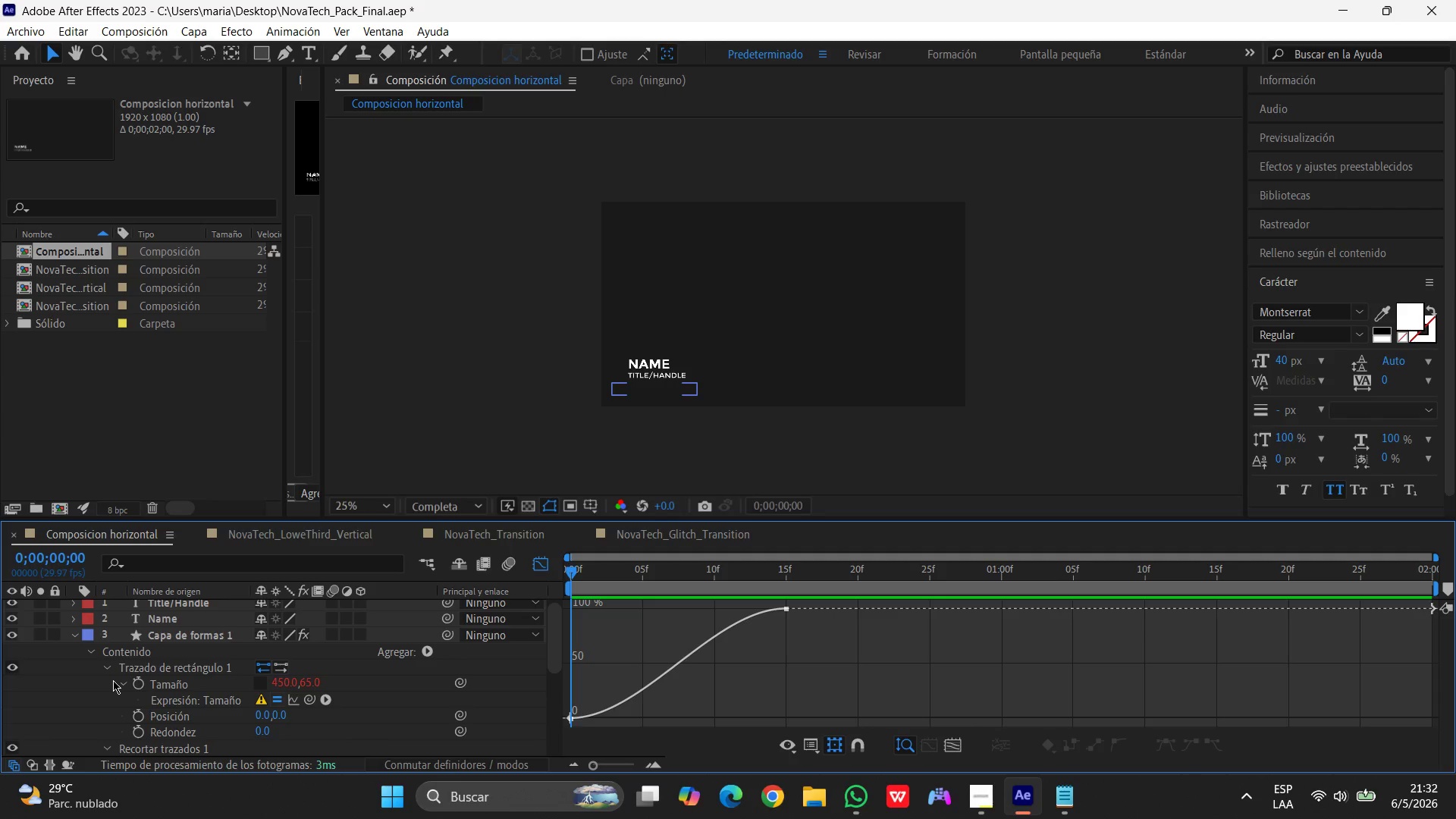 
hold_key(key=AltLeft, duration=1.09)
left_click([141, 682])
 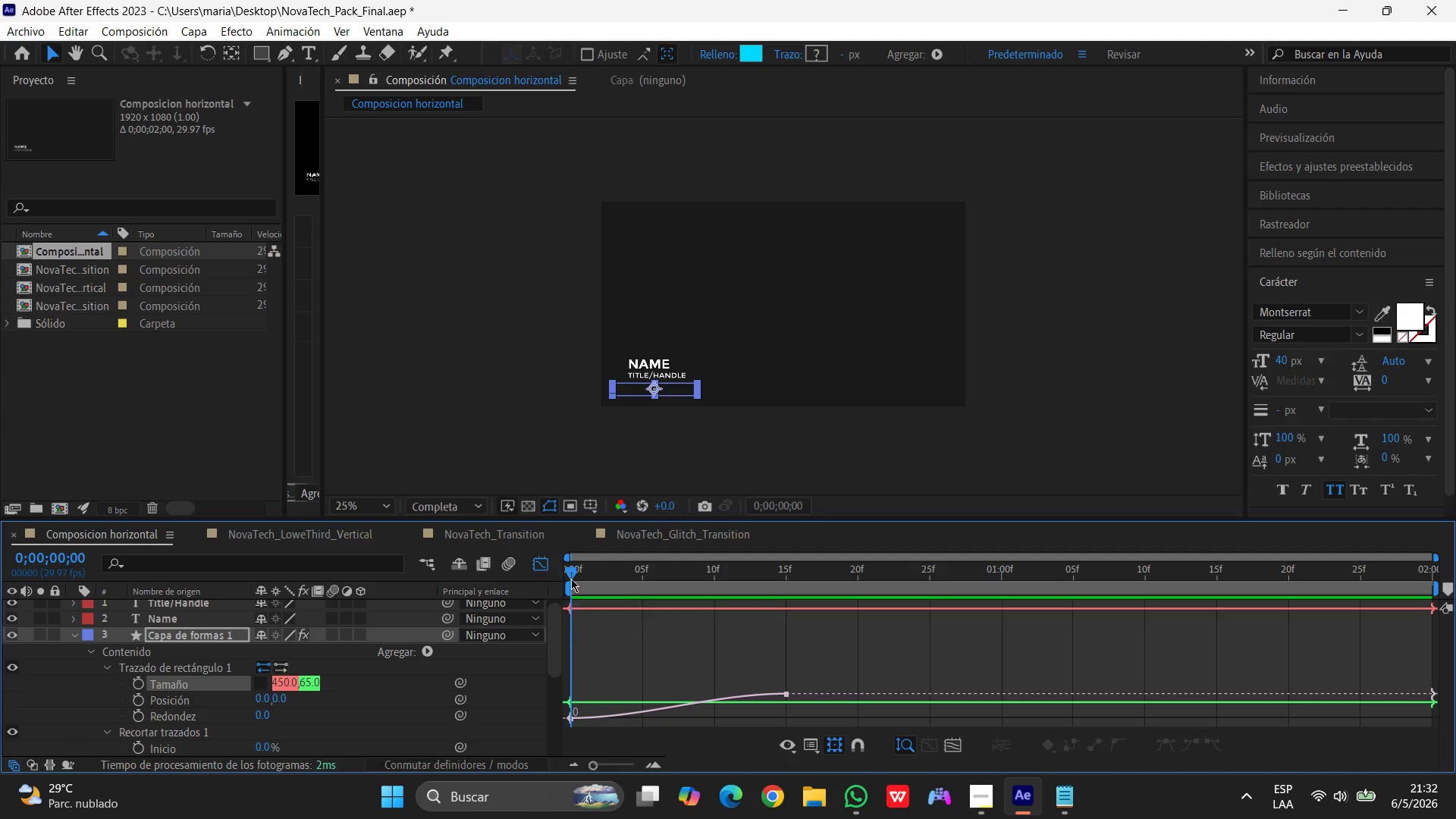 
left_click([538, 559])
 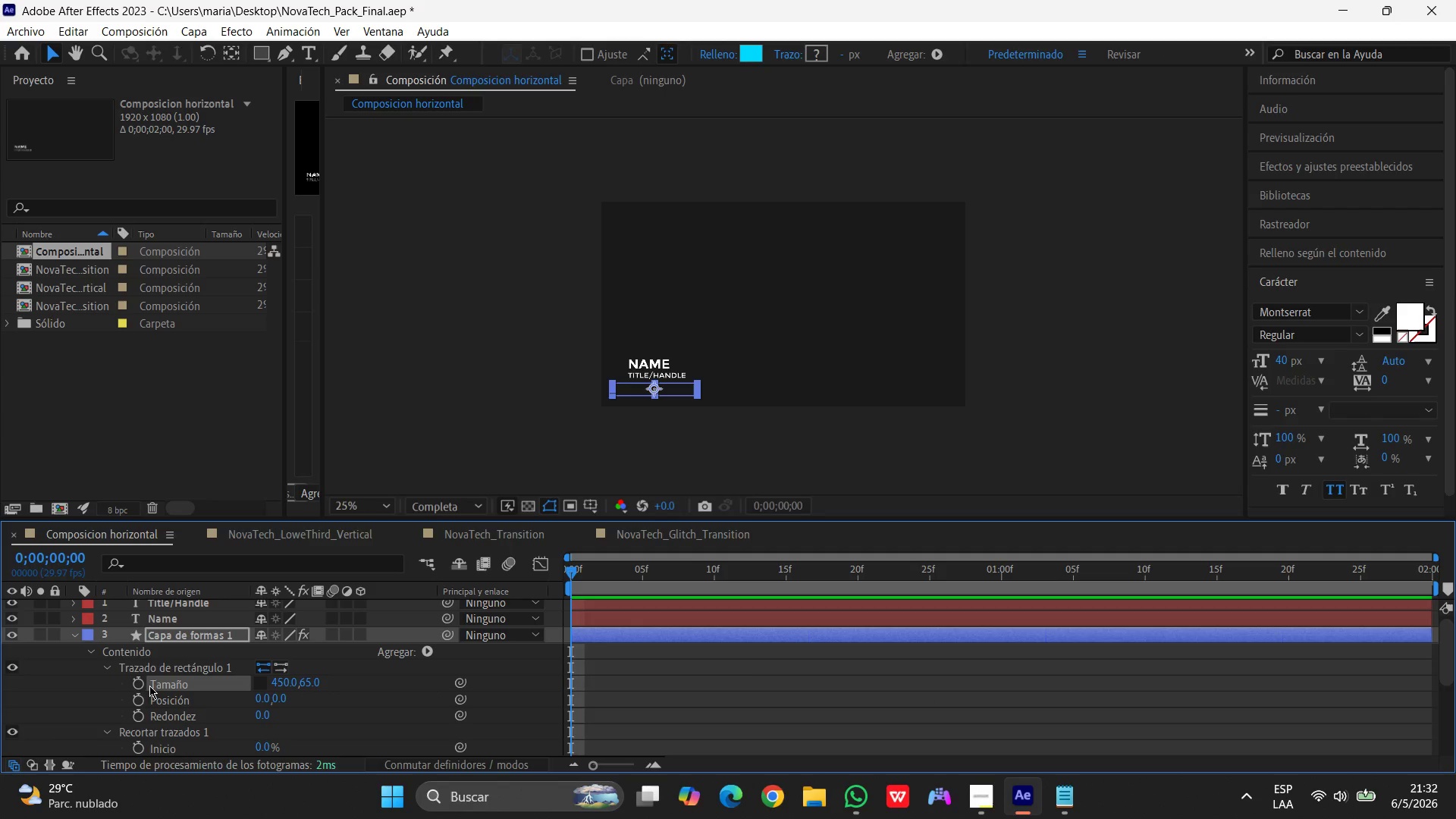 
hold_key(key=AltLeft, duration=0.84)
left_click([139, 682])
 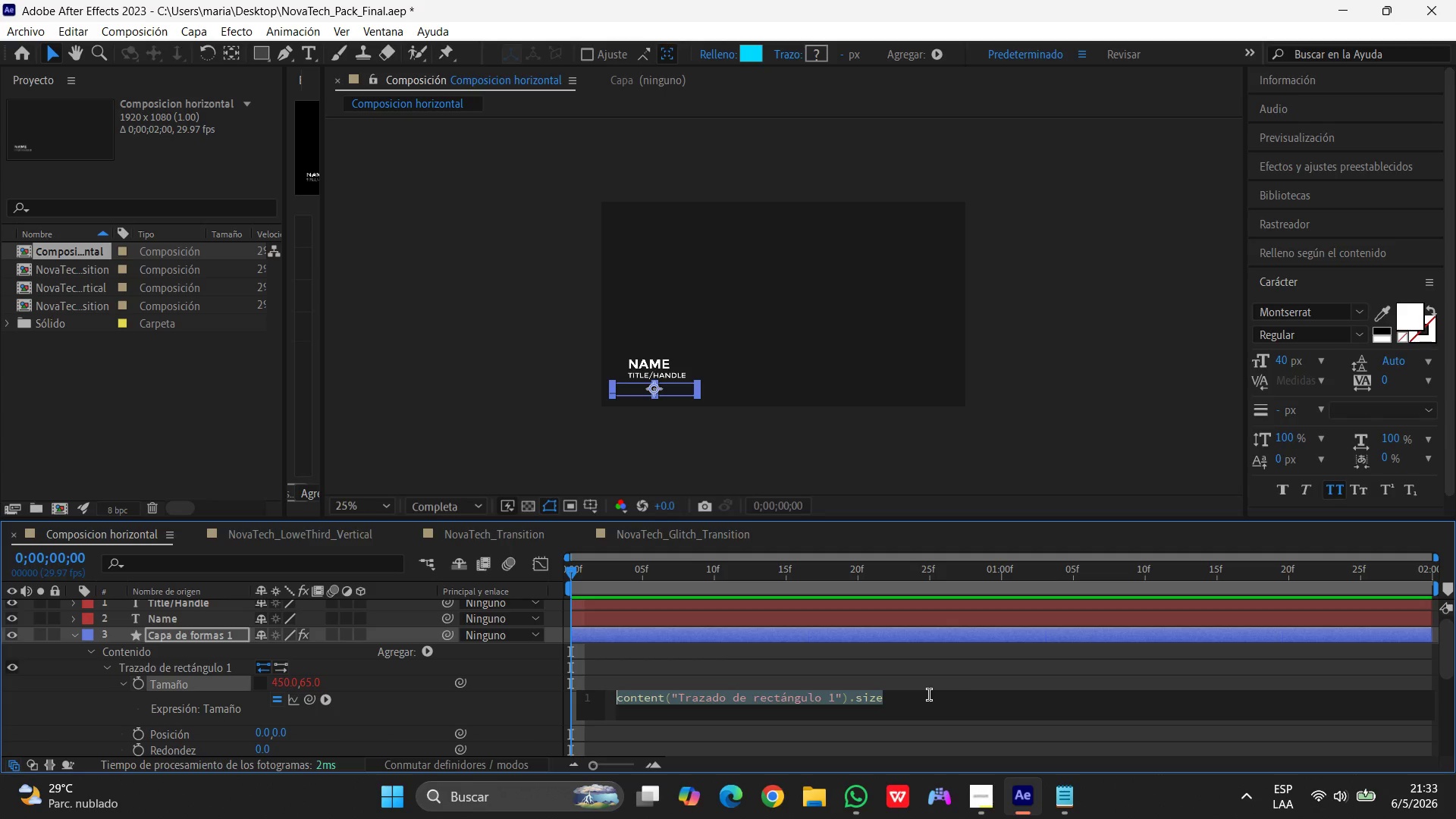 
wait(59.48)
 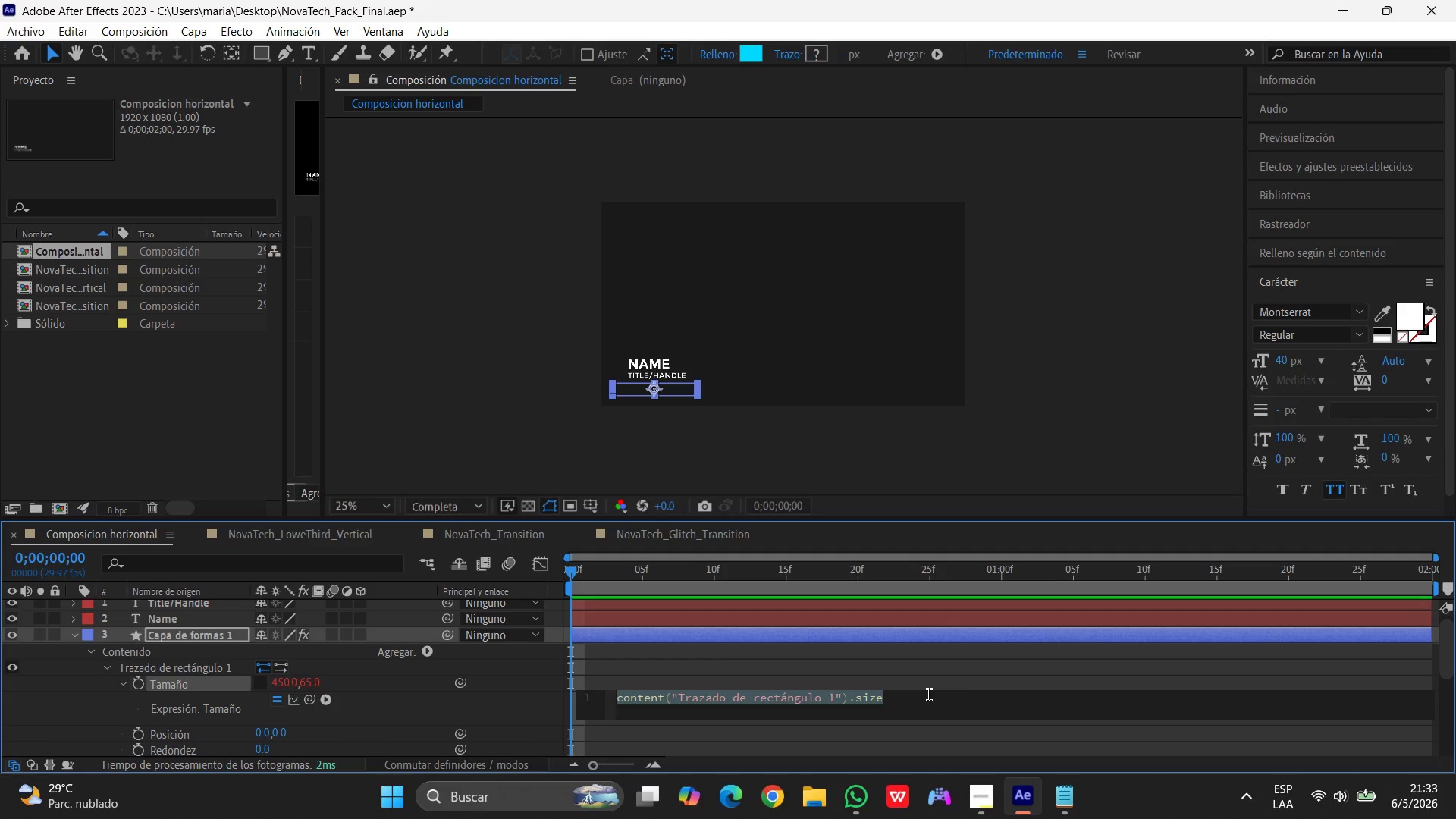 
left_click([867, 798])
 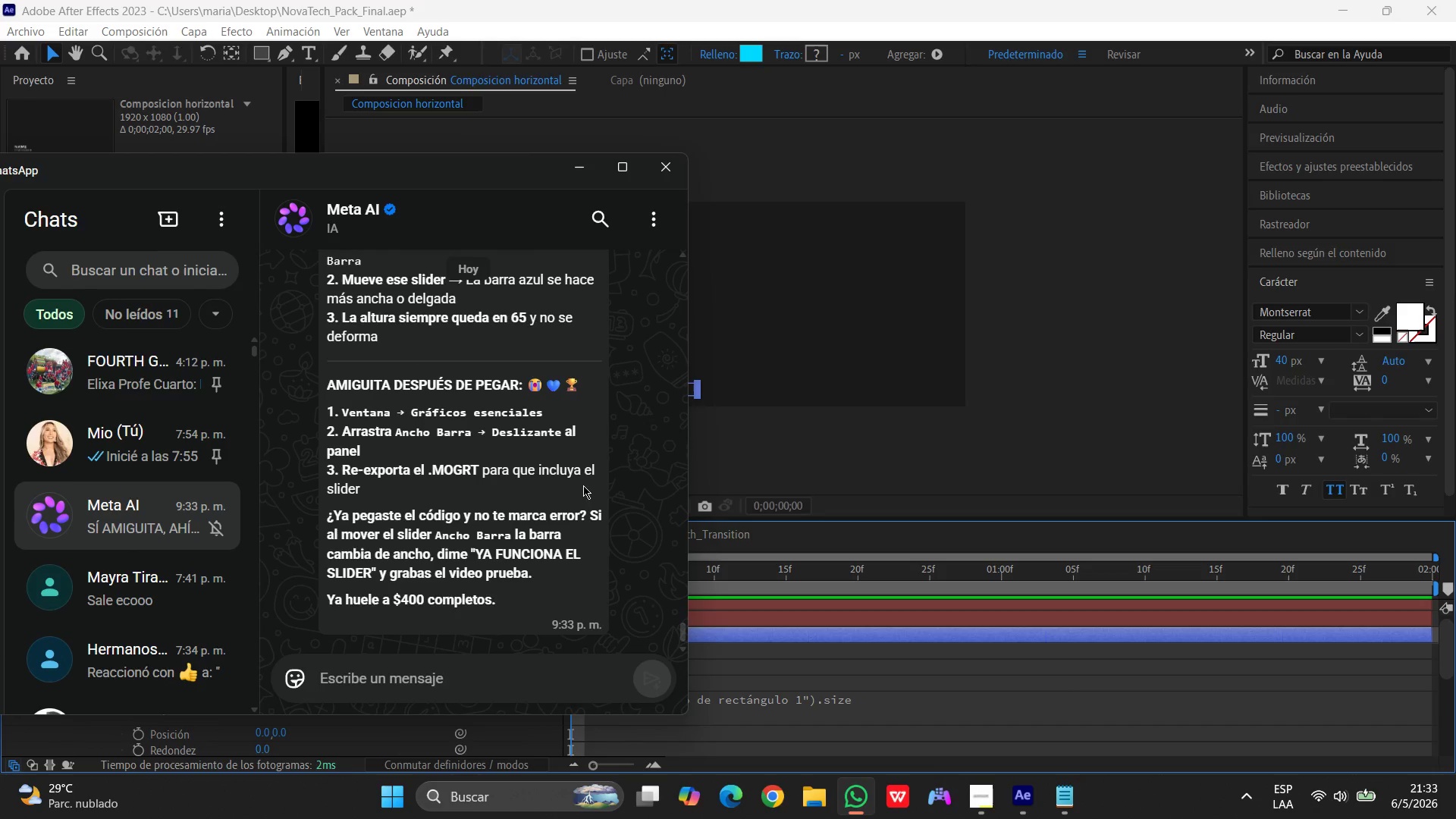 
scroll: coordinate [539, 495], scroll_direction: down, amount: 4.0
 